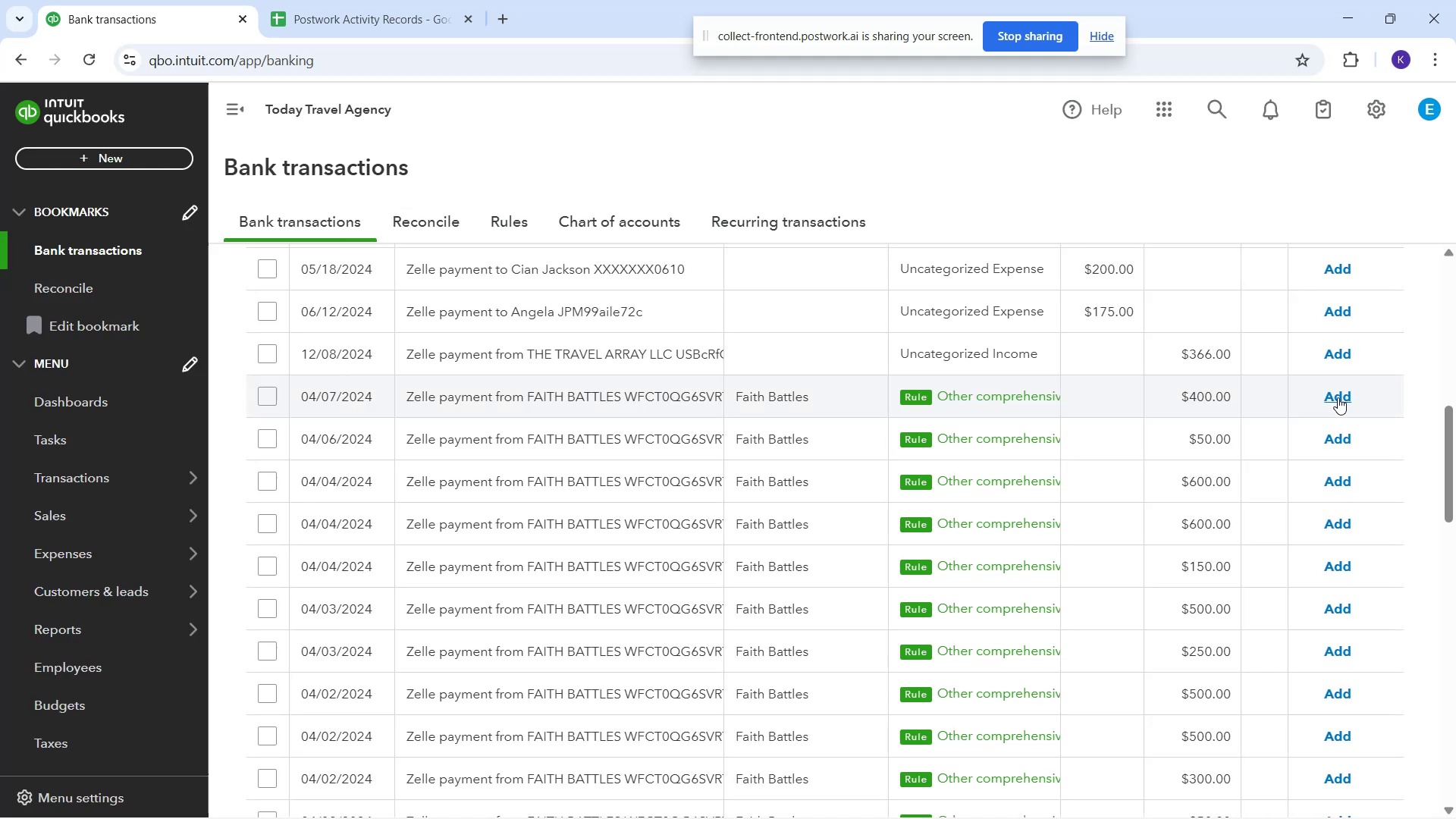 
left_click([1338, 397])
 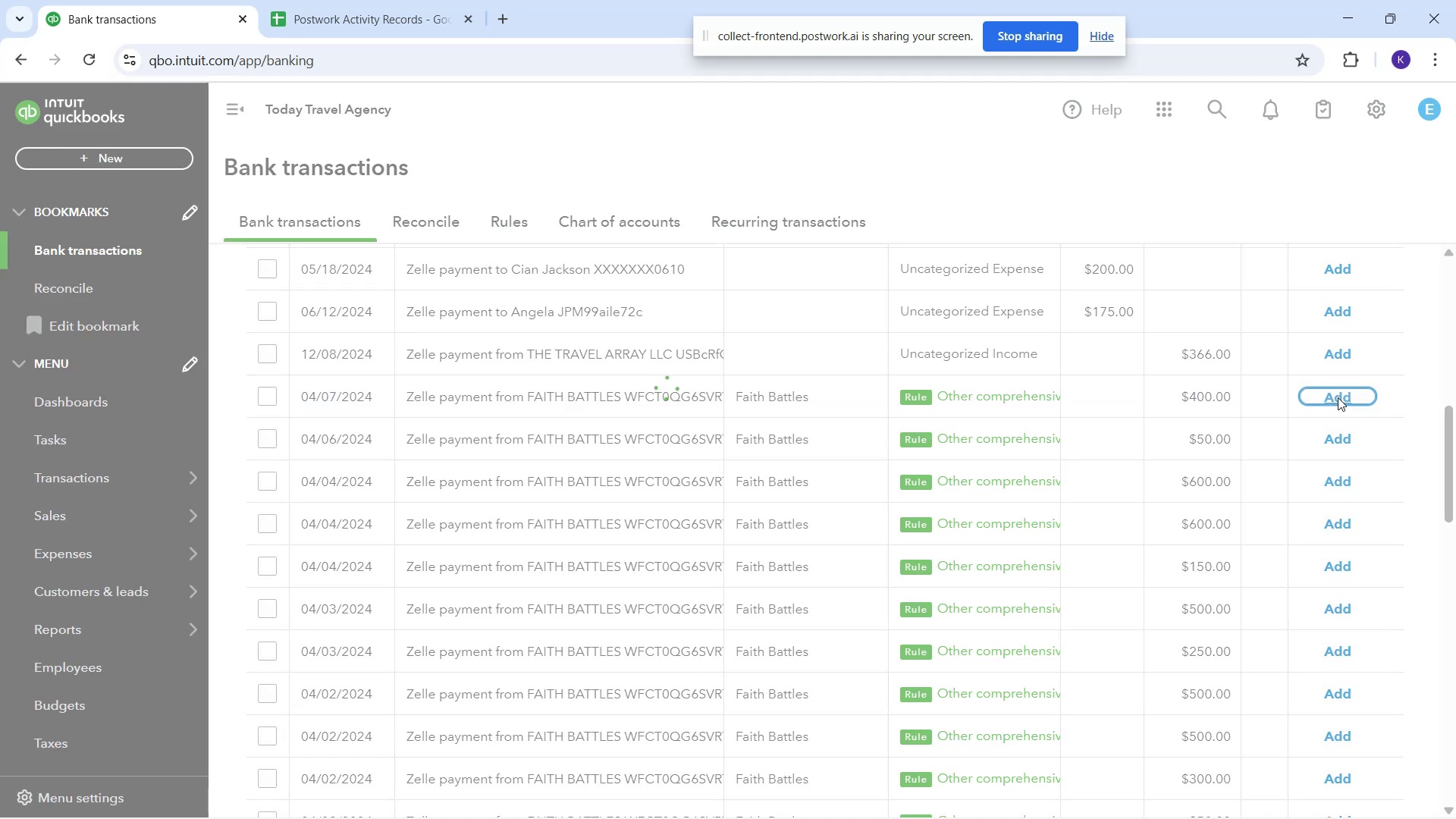 
left_click([1338, 397])
 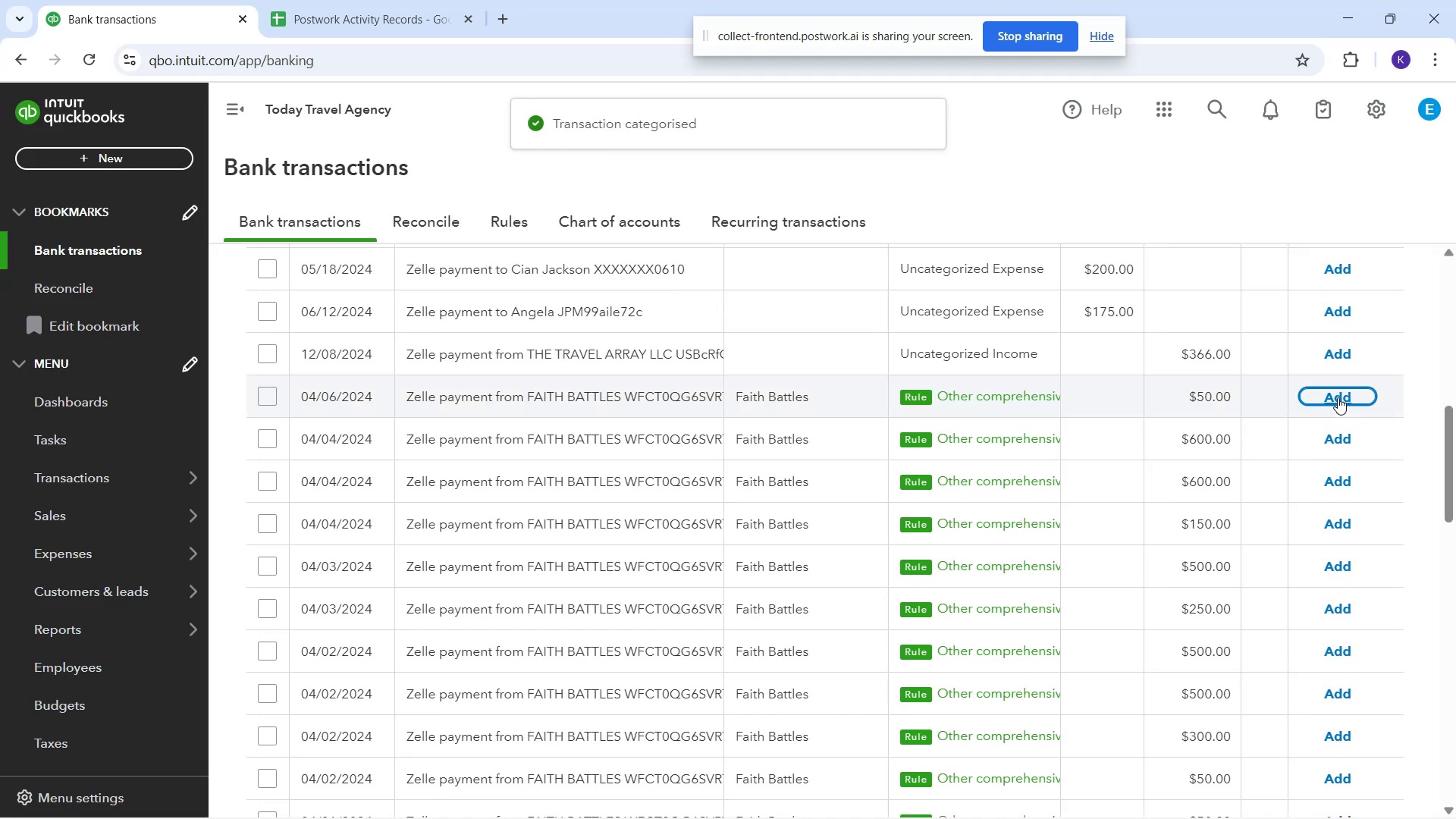 
double_click([1338, 397])
 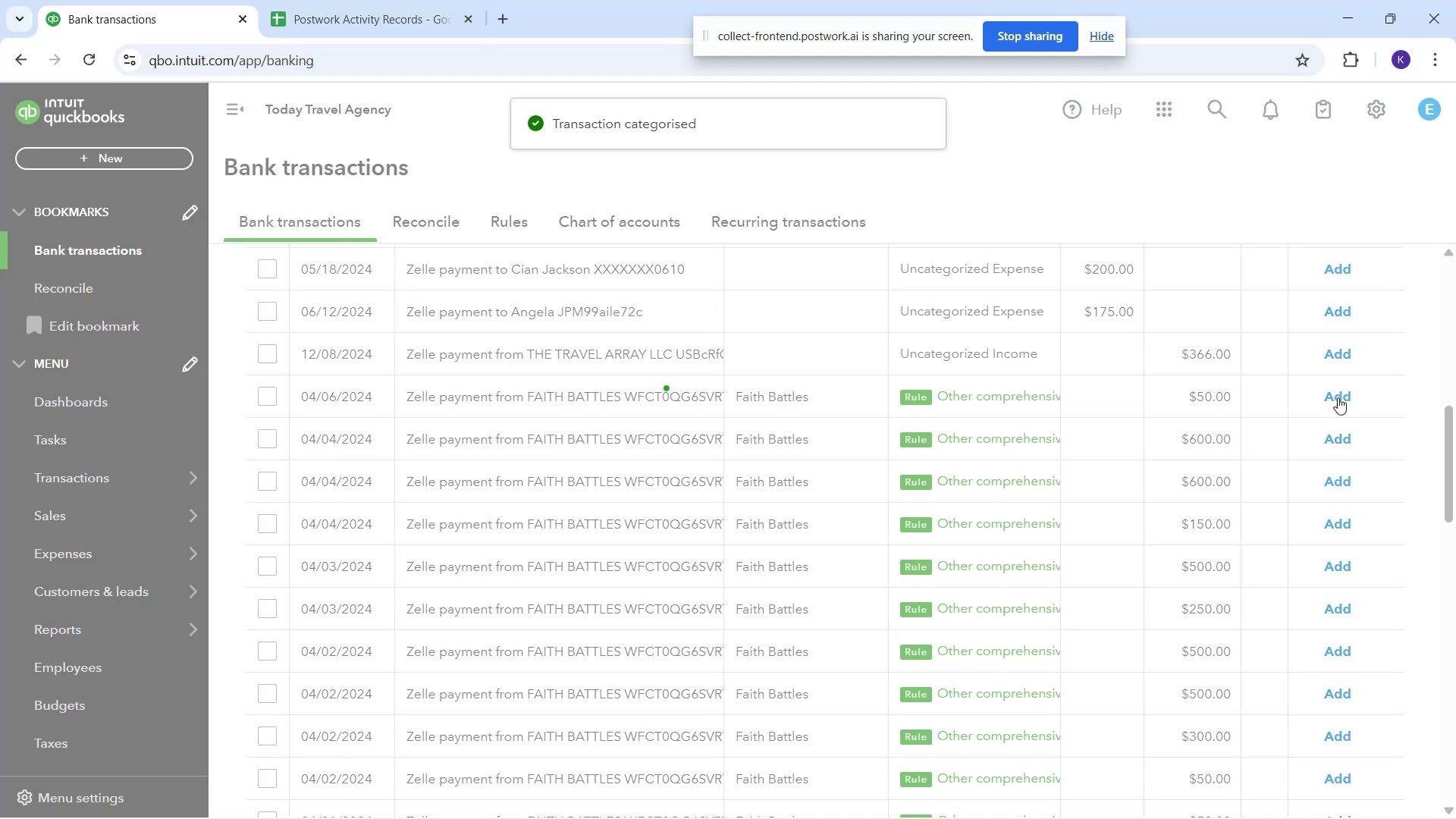 
double_click([1338, 397])
 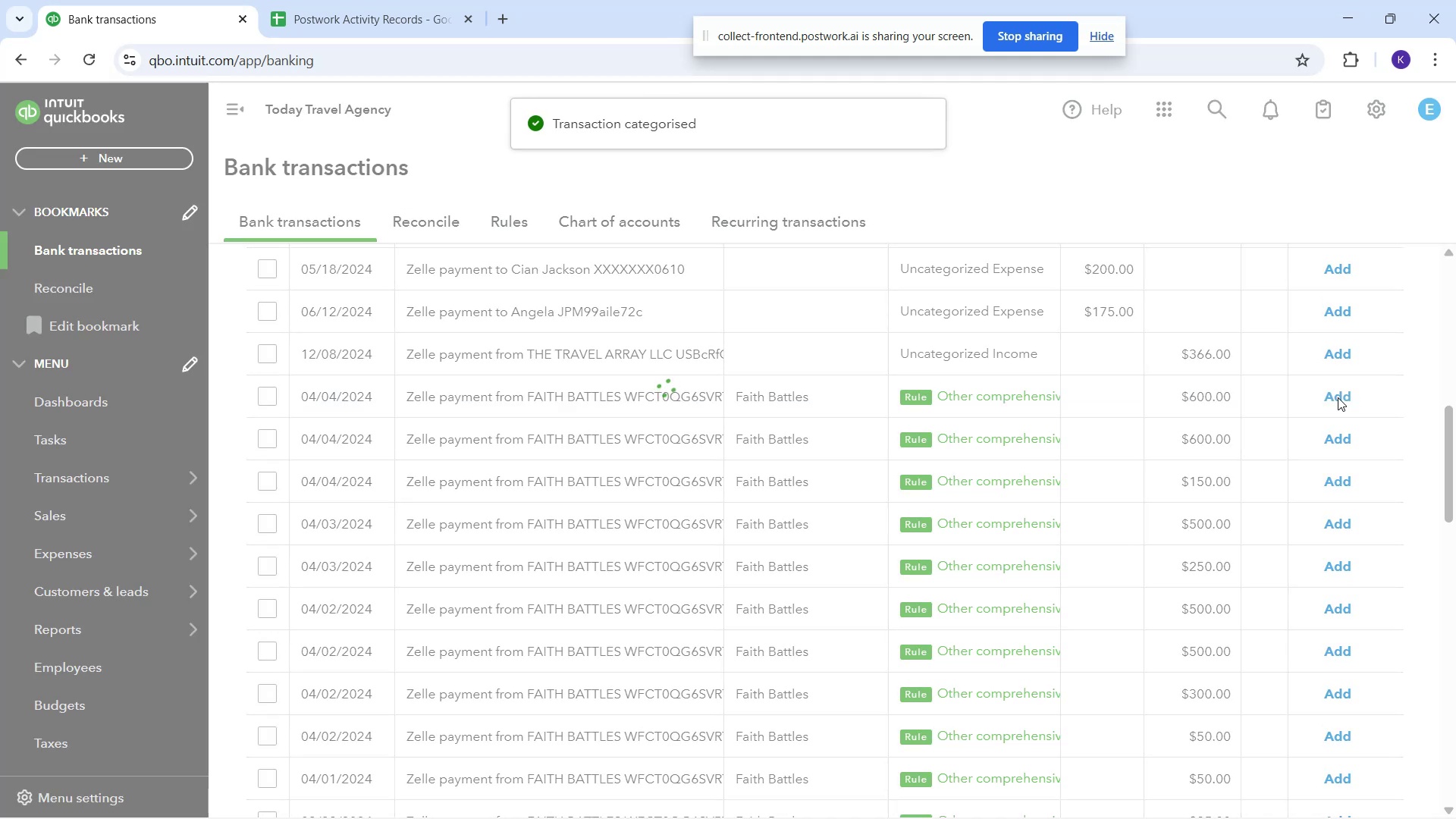 
triple_click([1338, 397])
 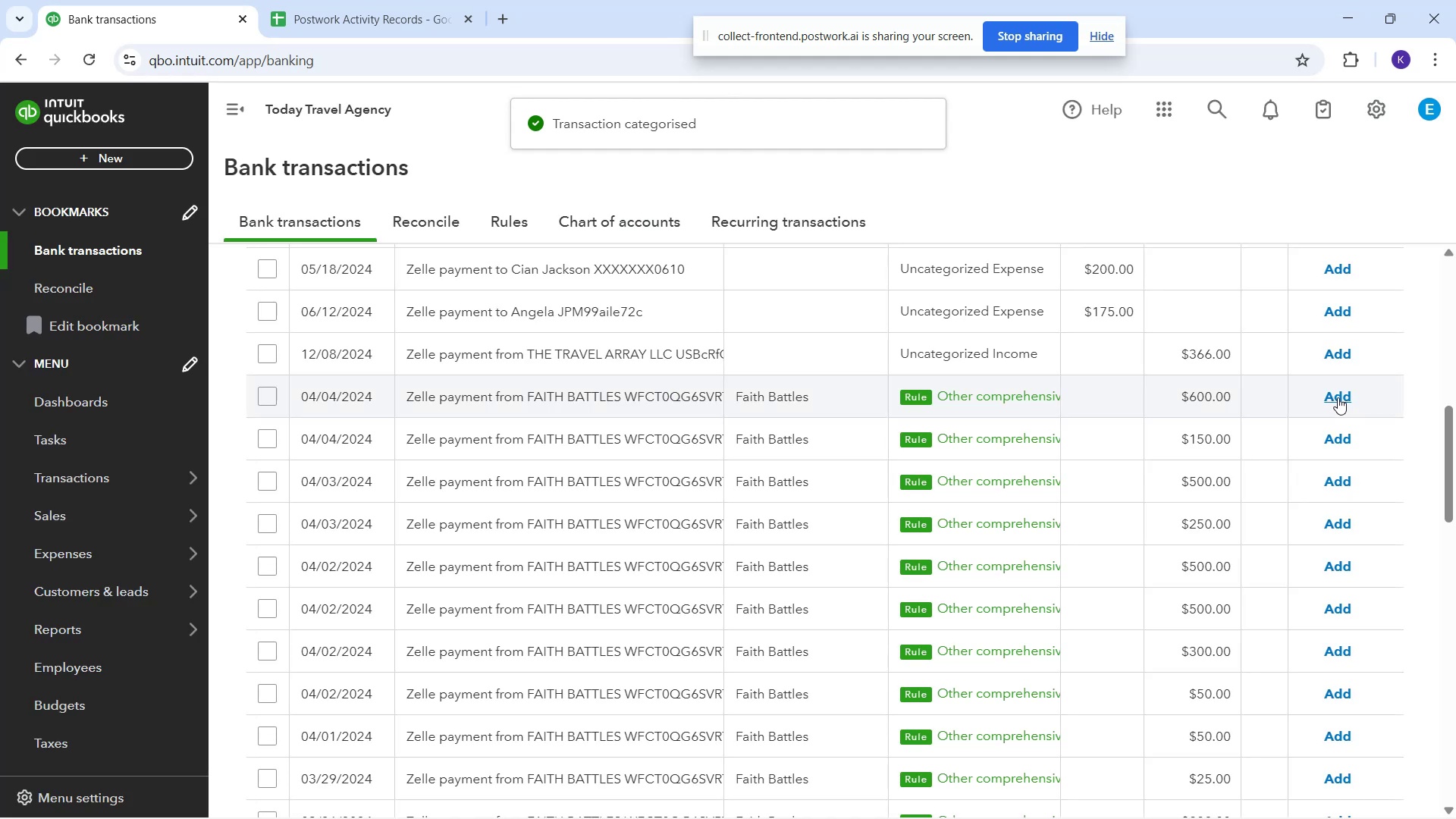 
left_click([1338, 397])
 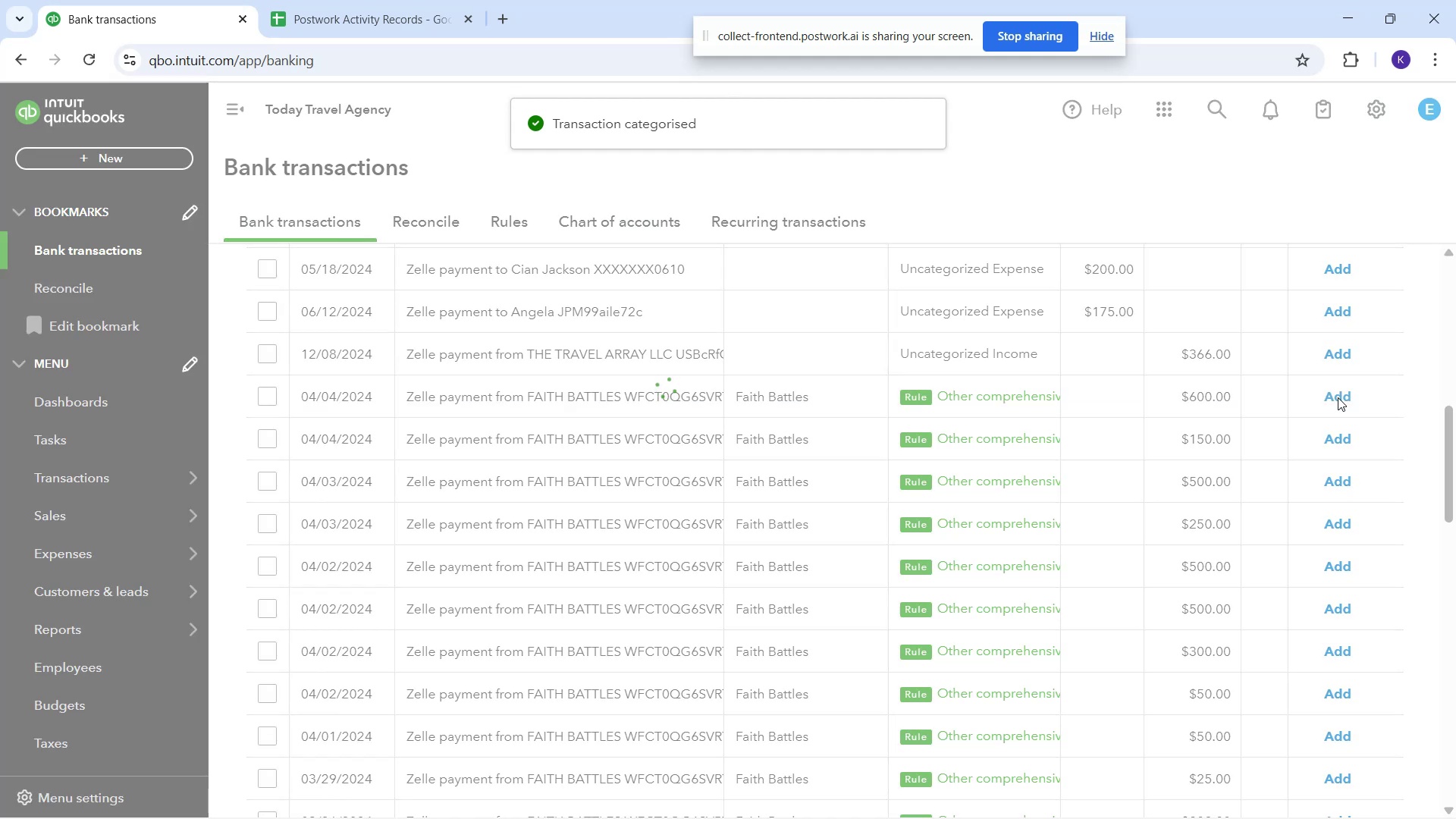 
left_click([1338, 397])
 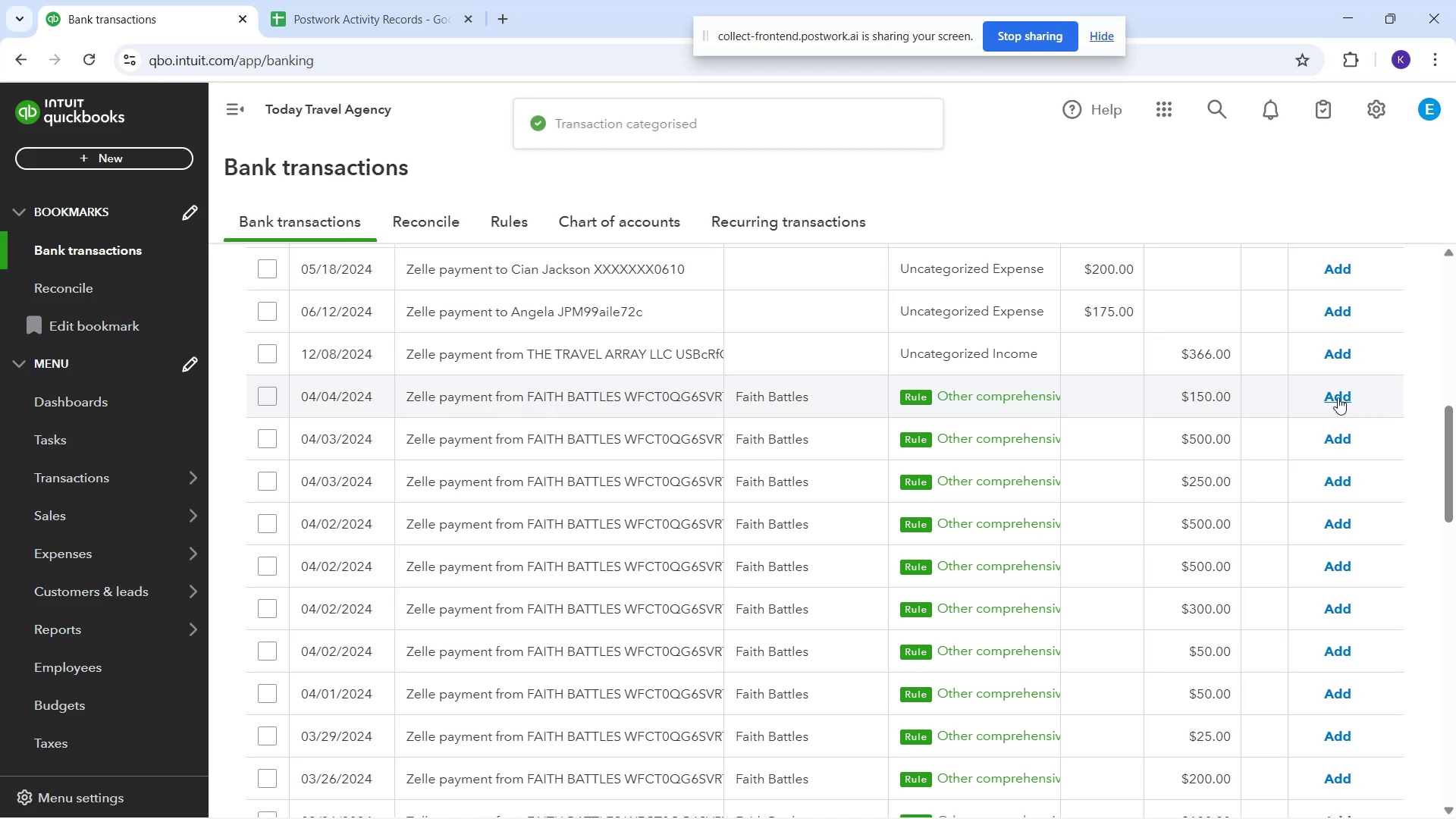 
double_click([1338, 397])
 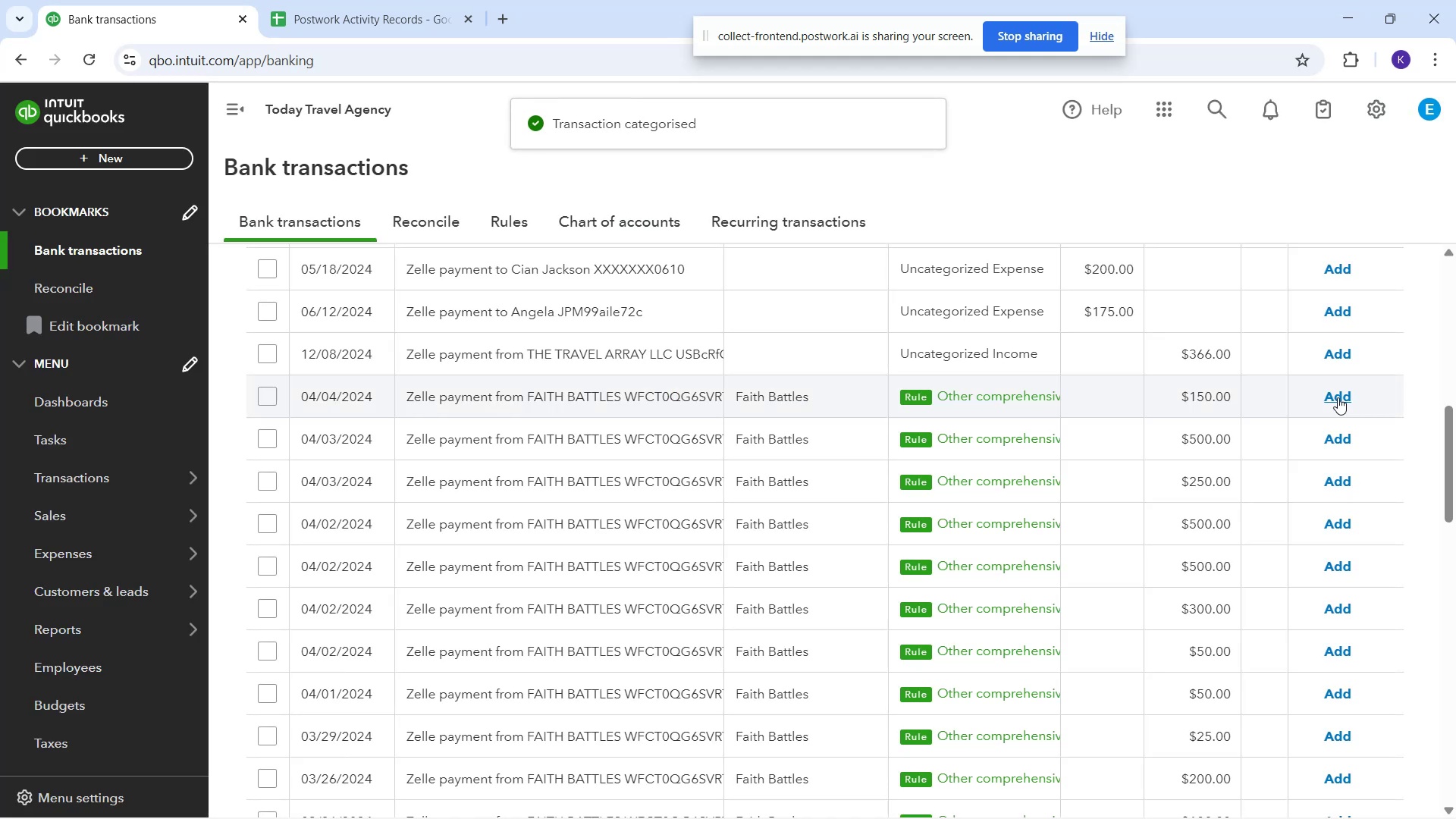 
left_click([1338, 397])
 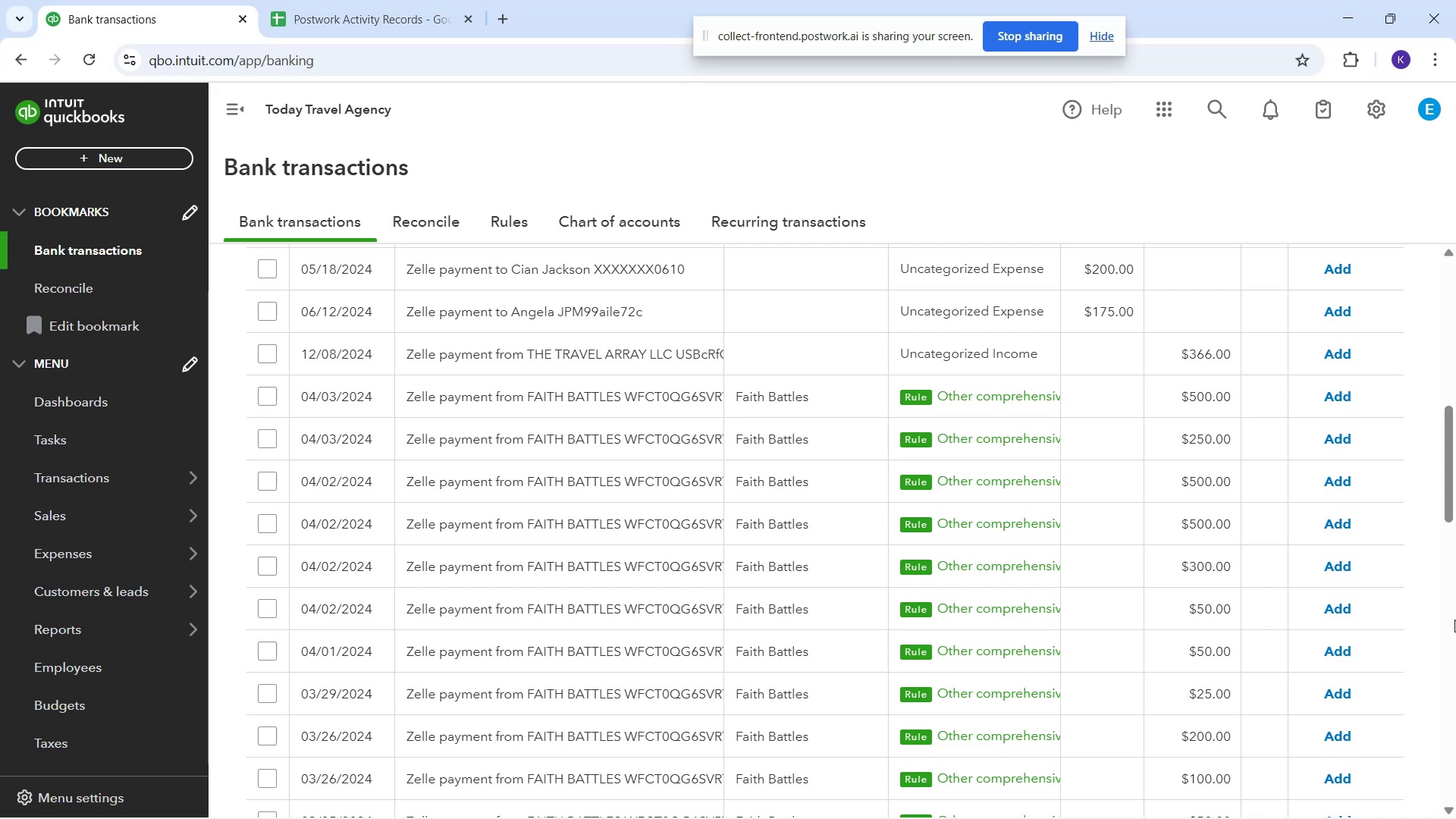 
wait(26.1)
 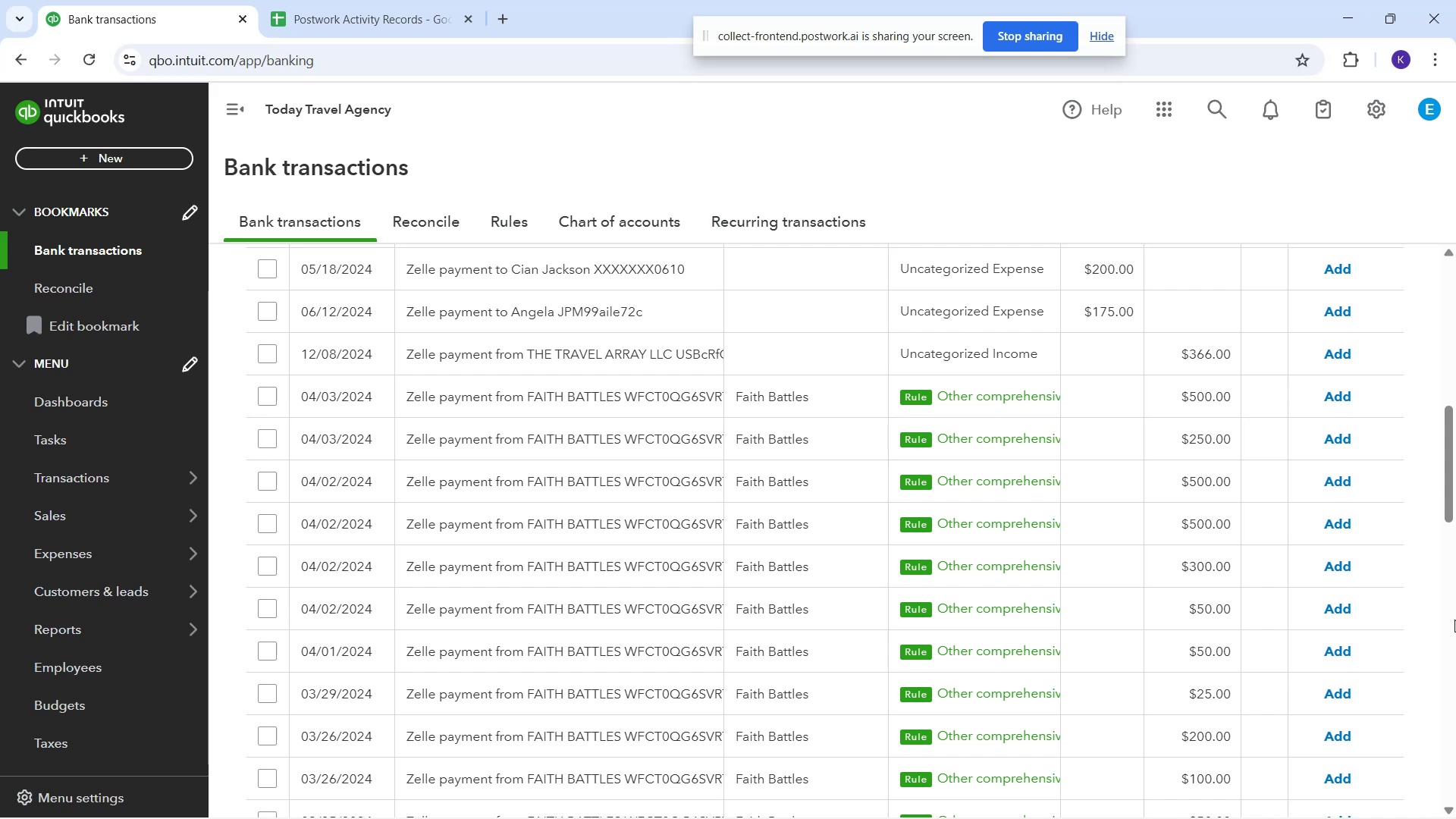 
left_click([1335, 391])
 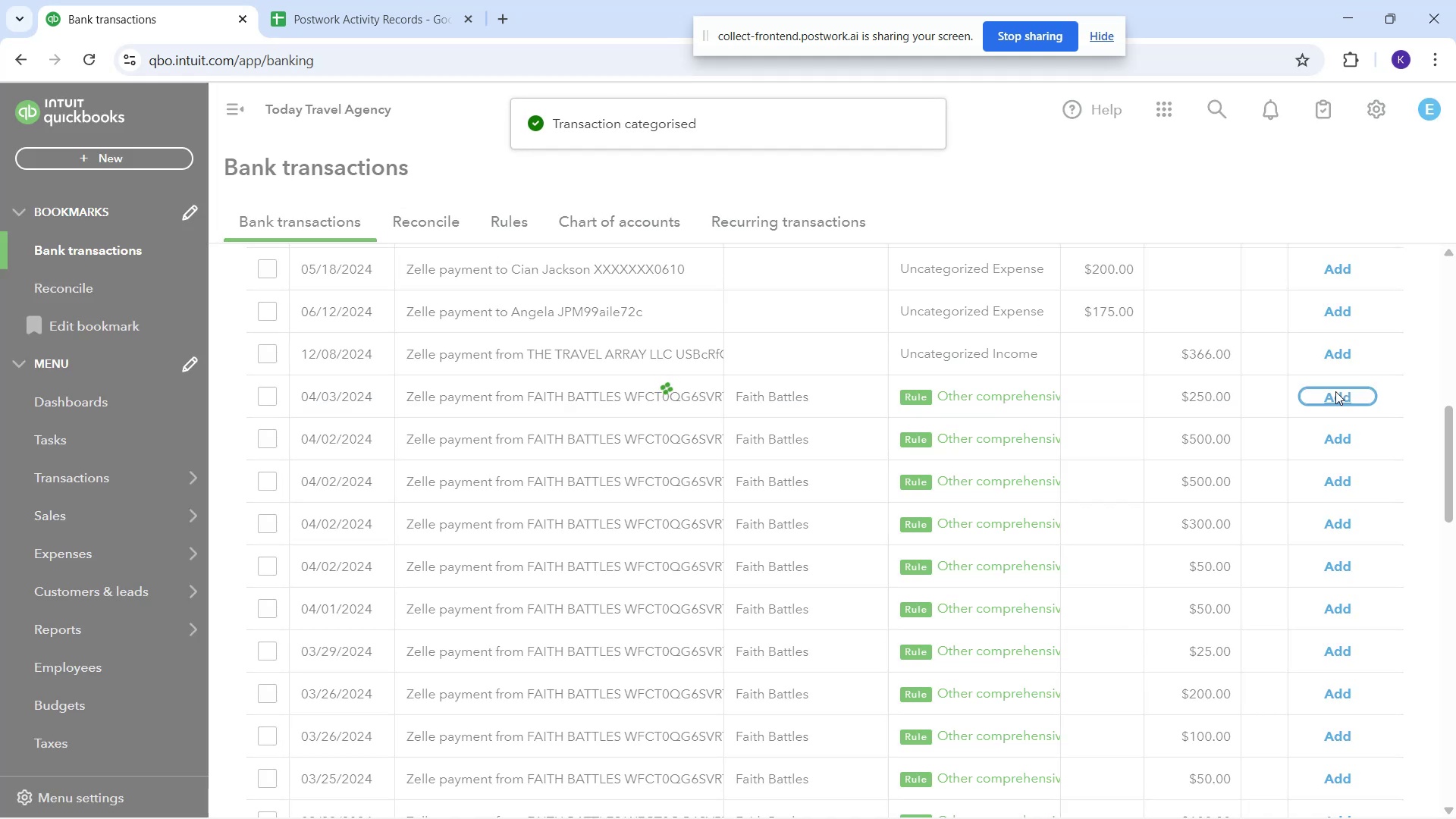 
left_click([1335, 391])
 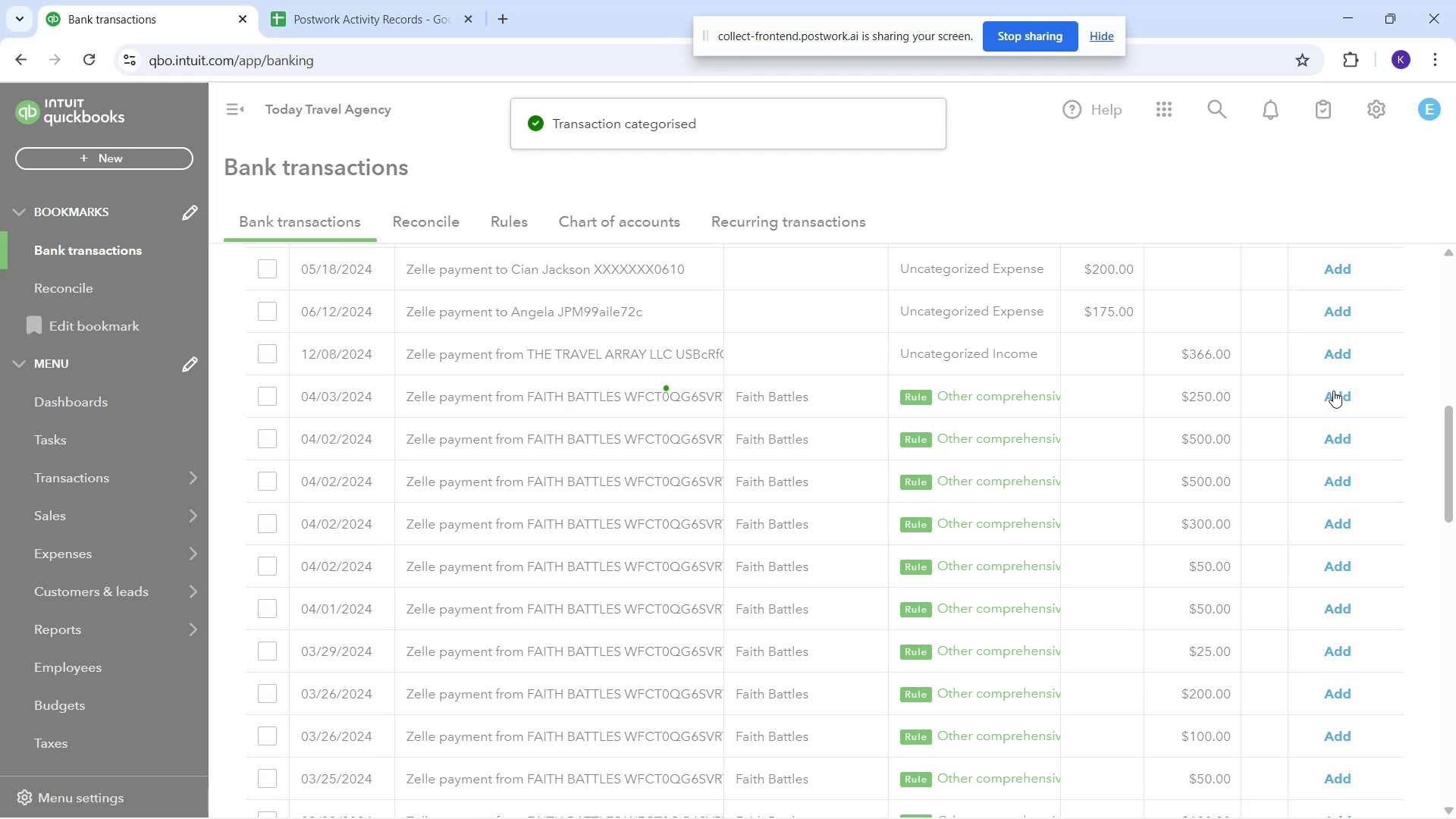 
double_click([1333, 391])
 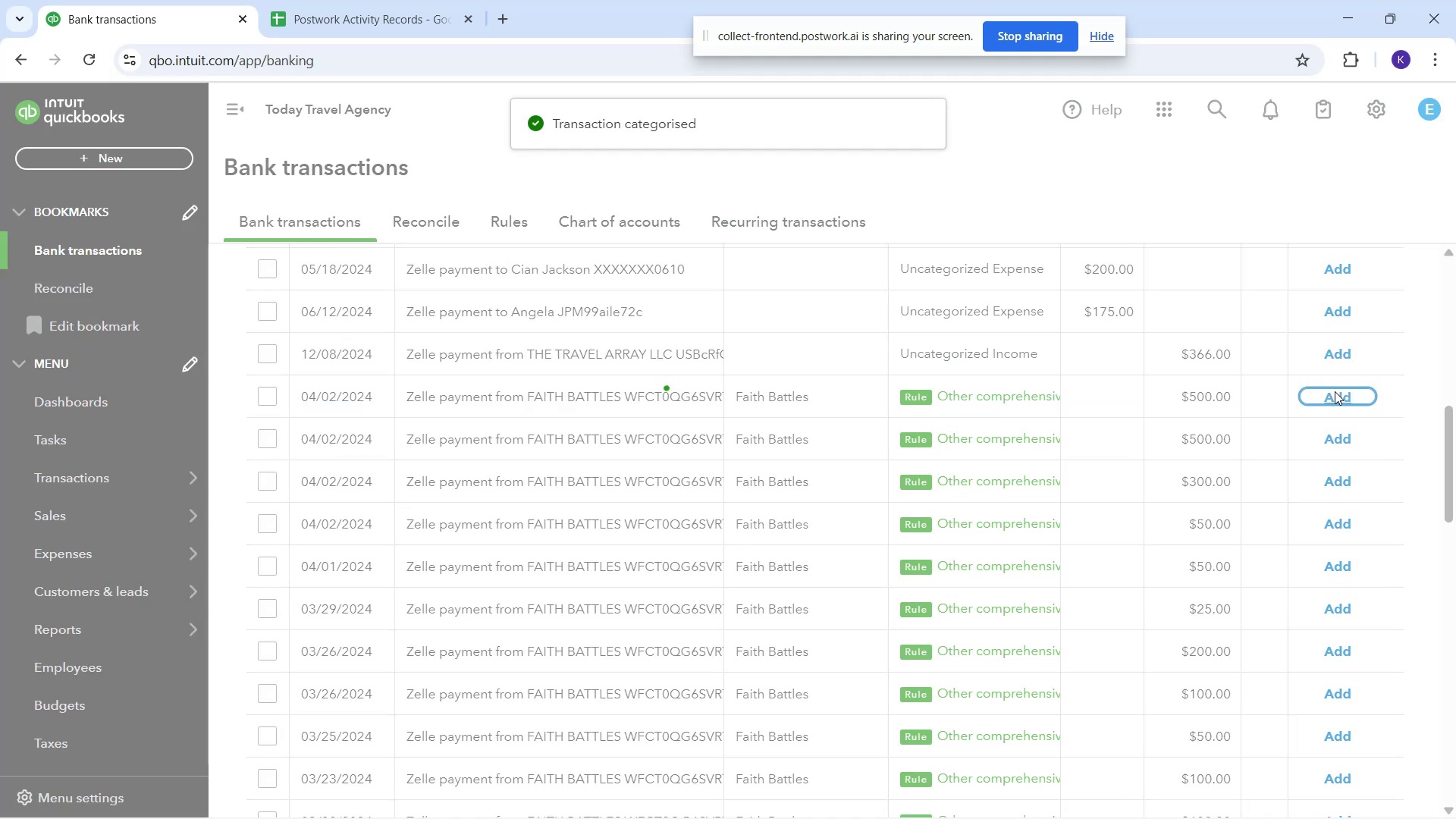 
left_click([1335, 391])
 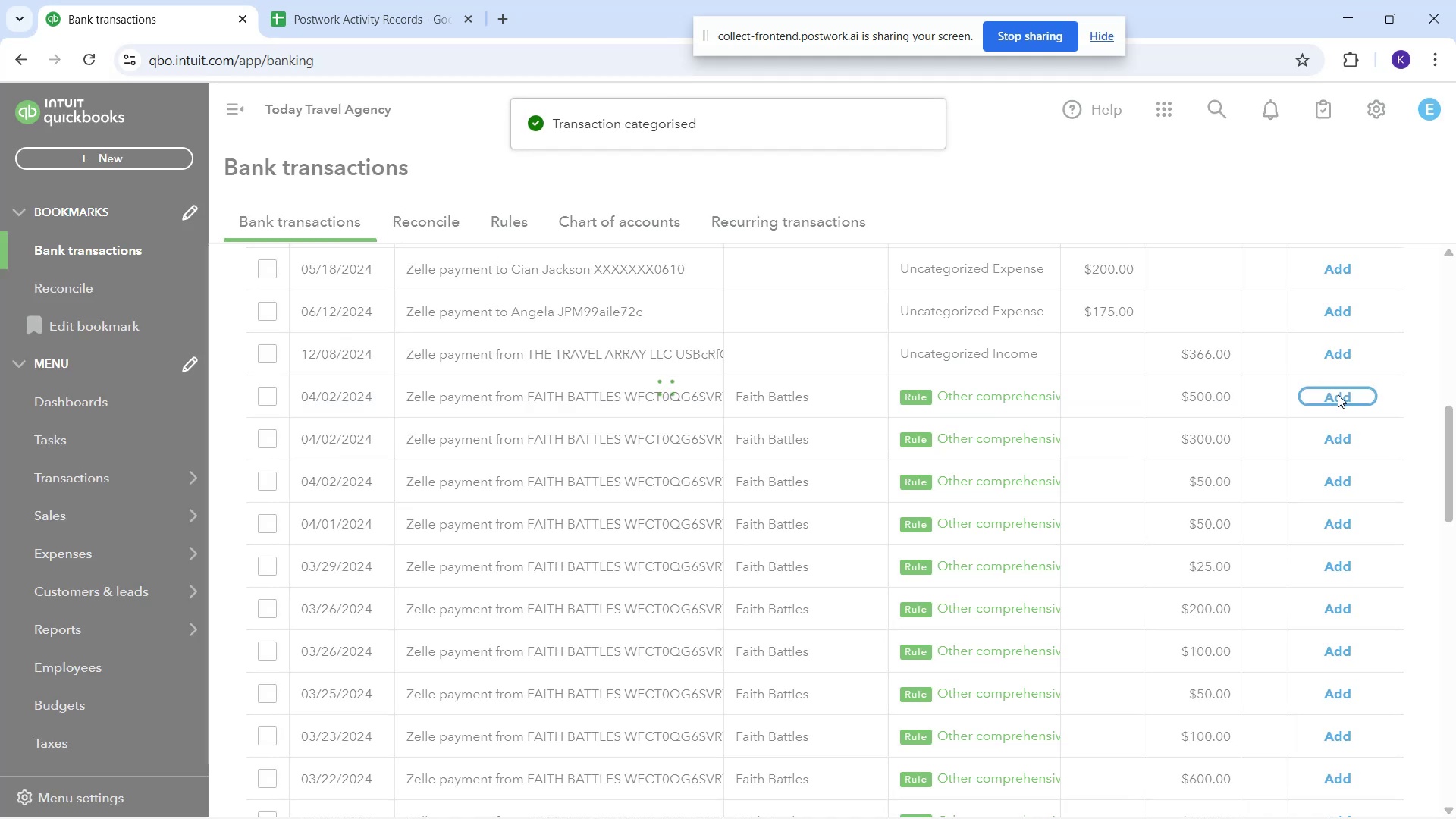 
left_click([1338, 394])
 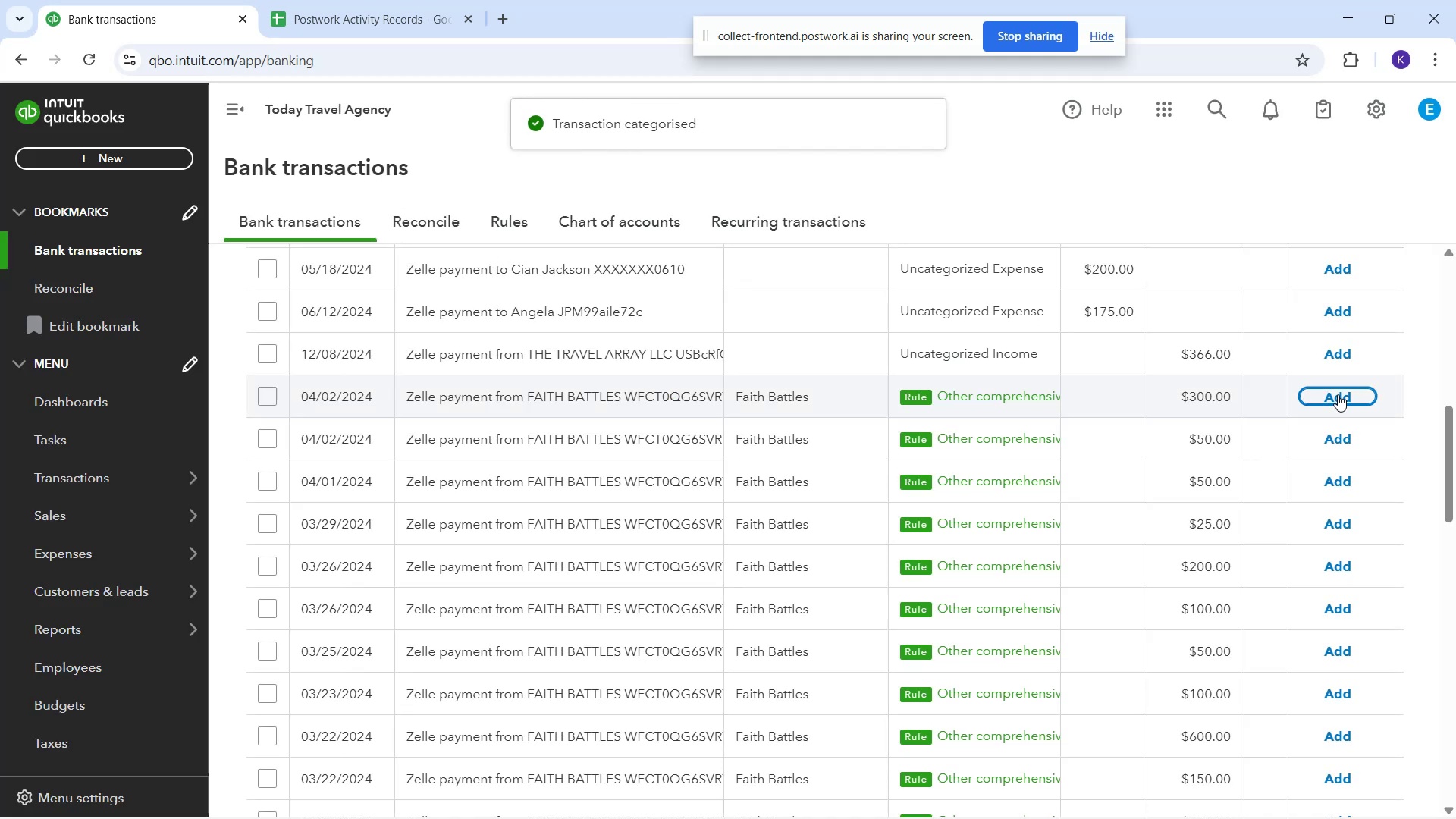 
double_click([1336, 394])
 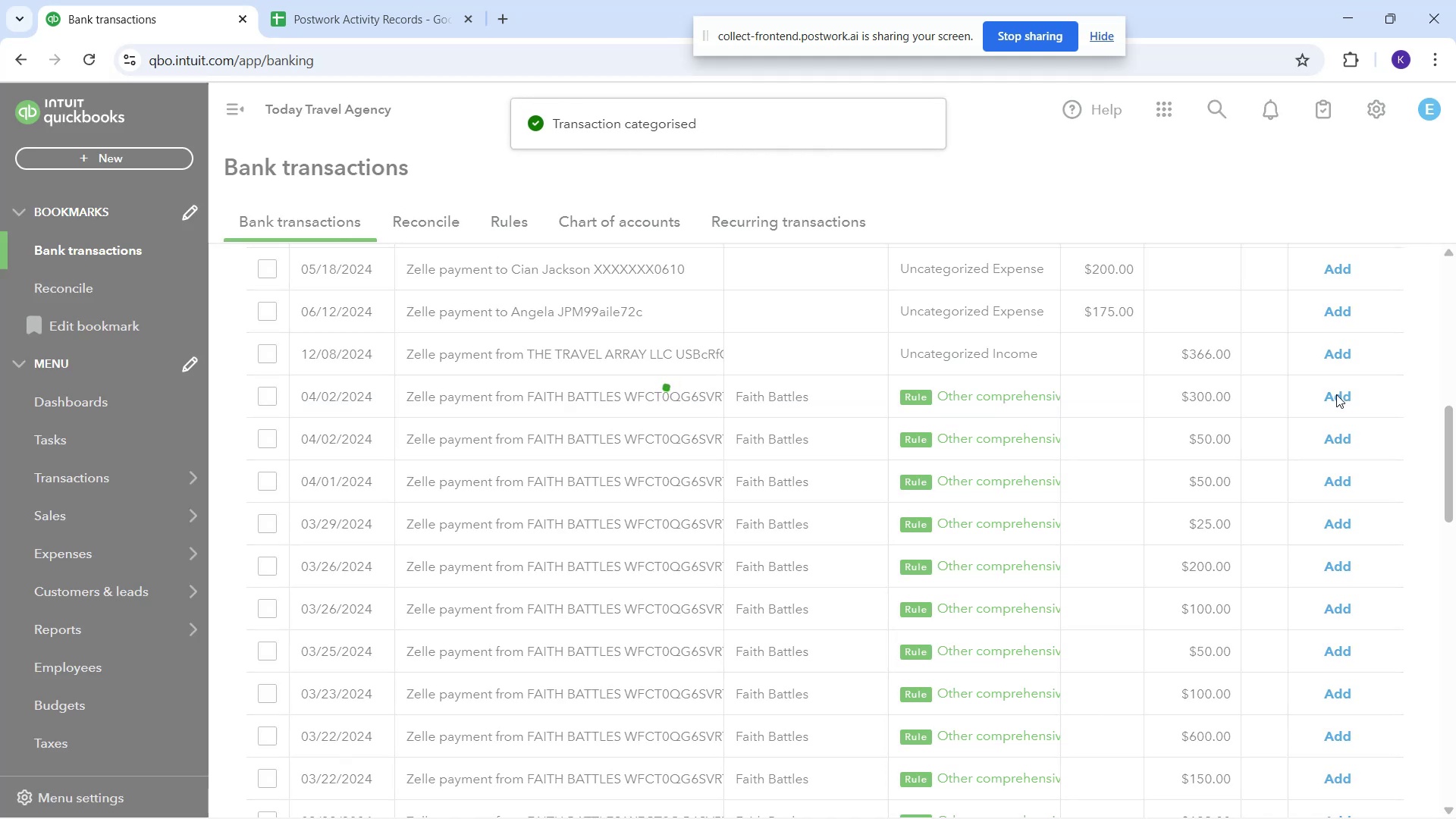 
left_click([1336, 394])
 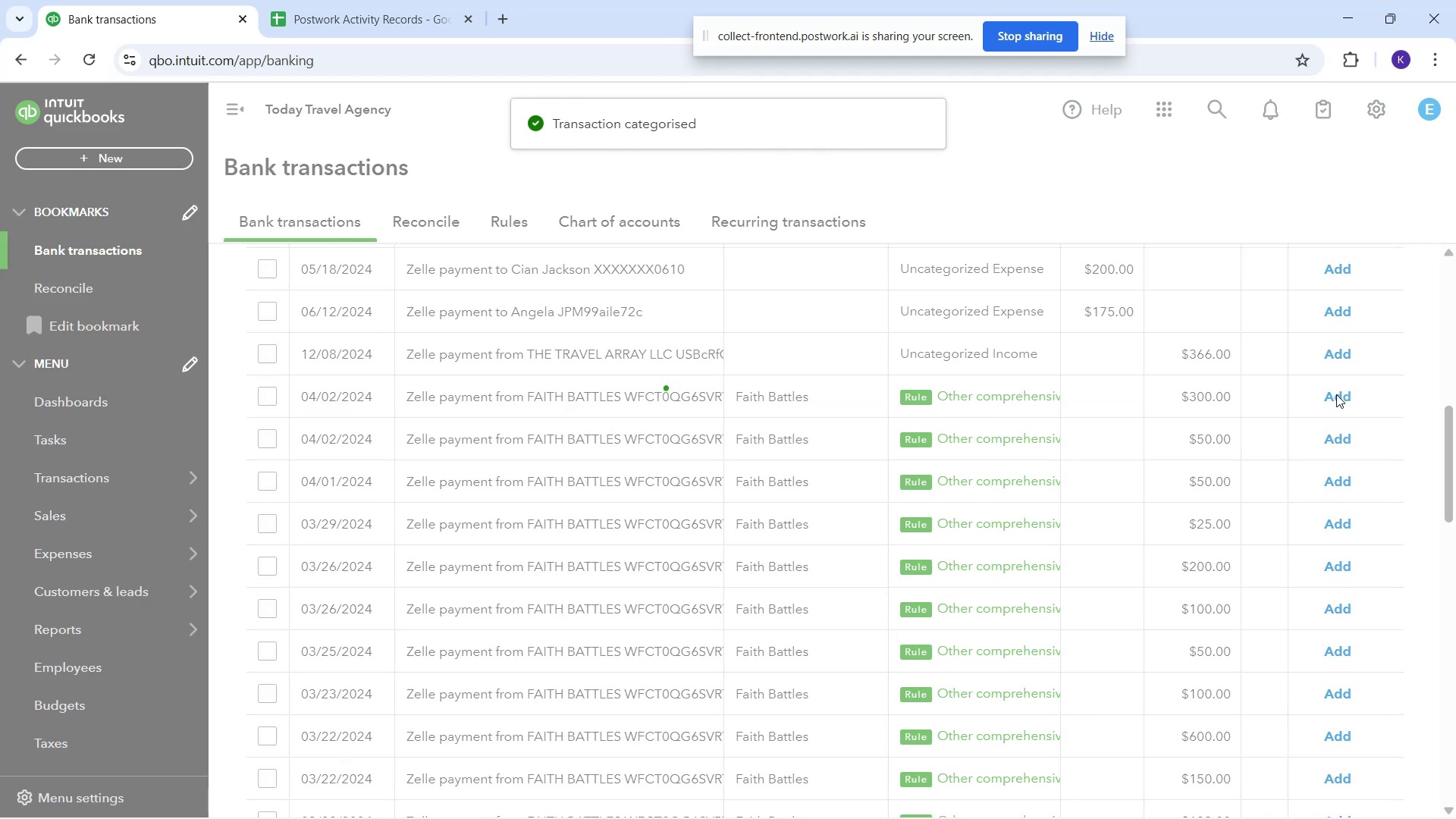 
left_click([1336, 394])
 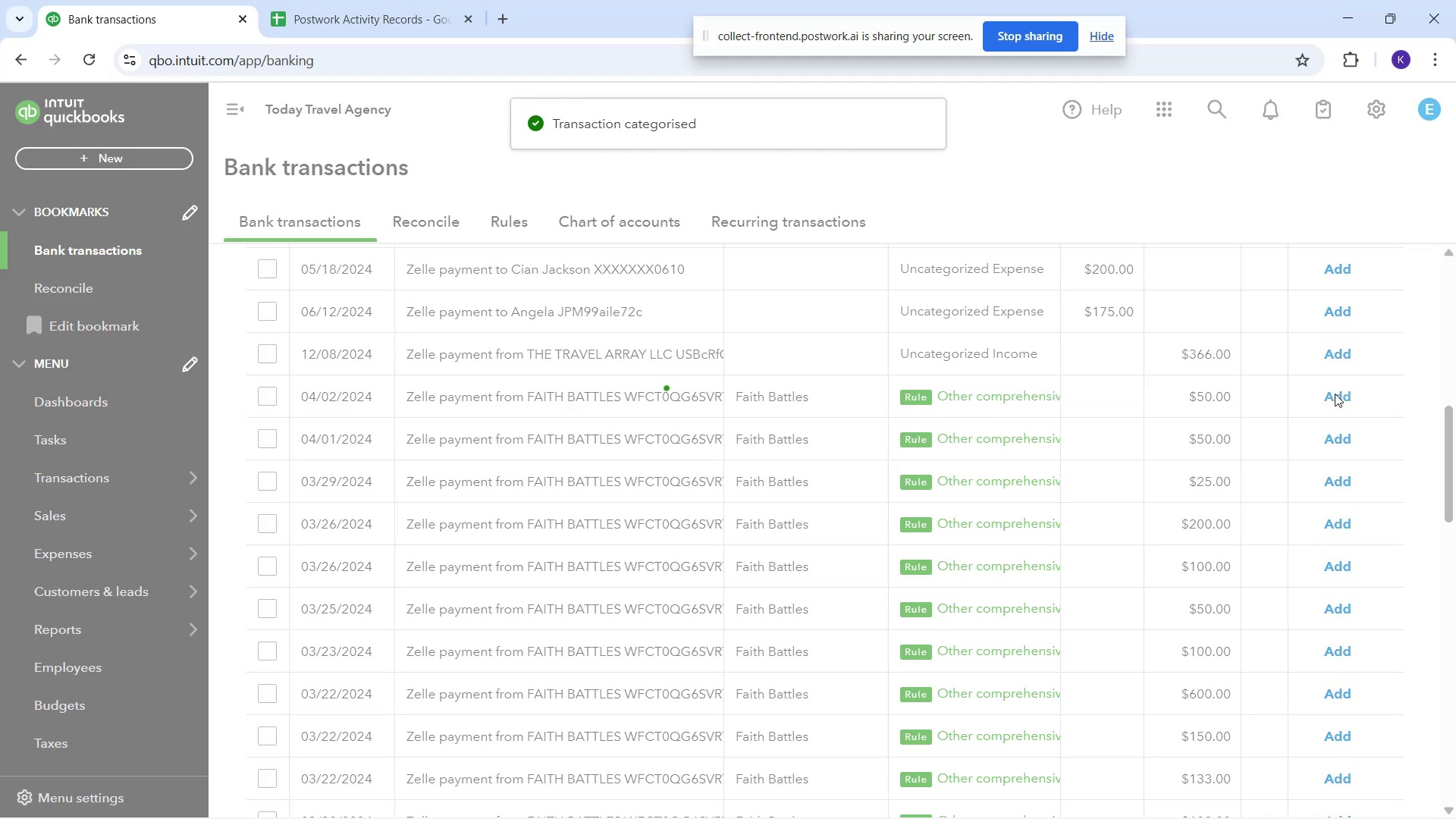 
double_click([1335, 394])
 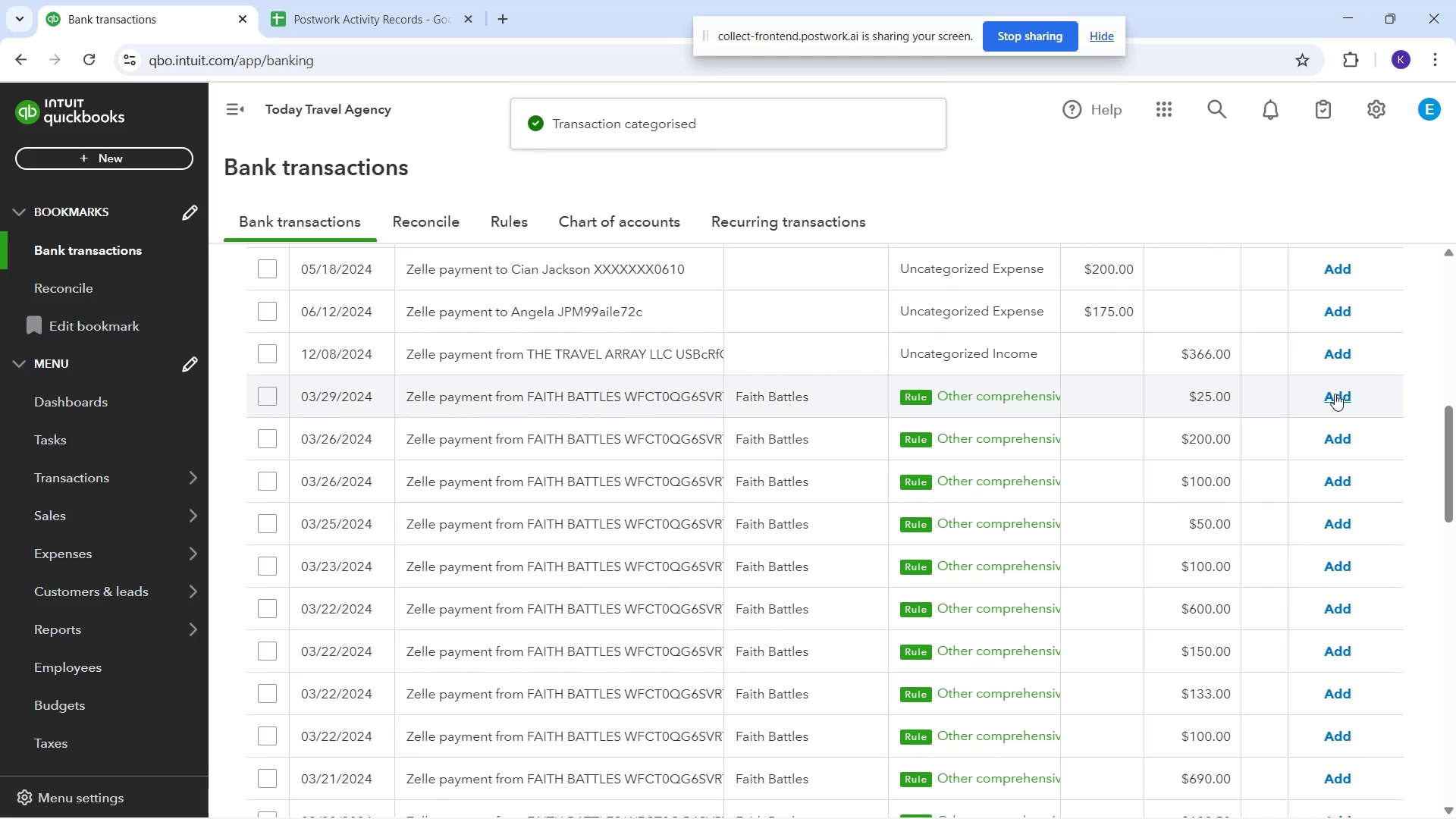 
left_click([1335, 394])
 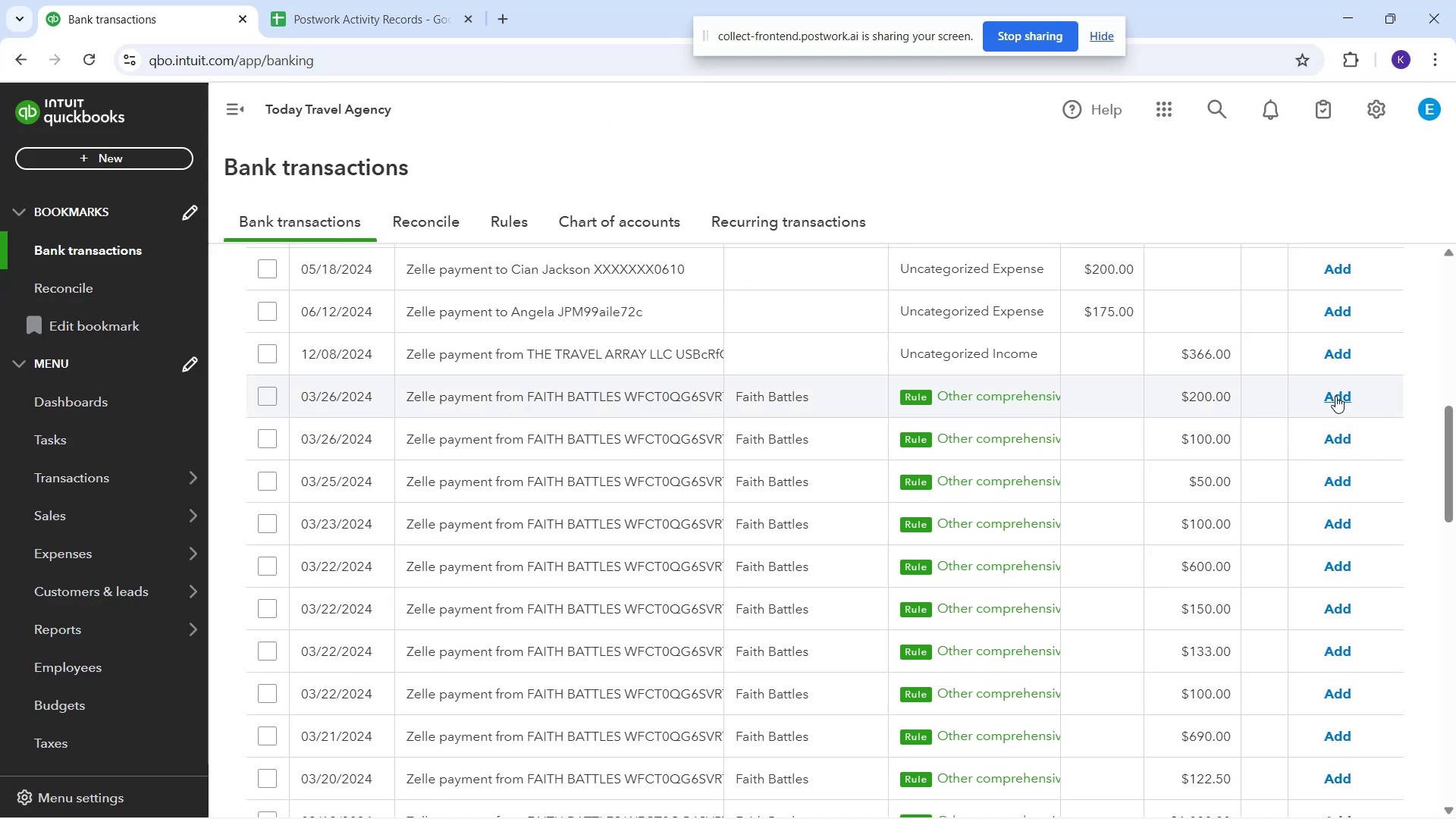 
wait(6.86)
 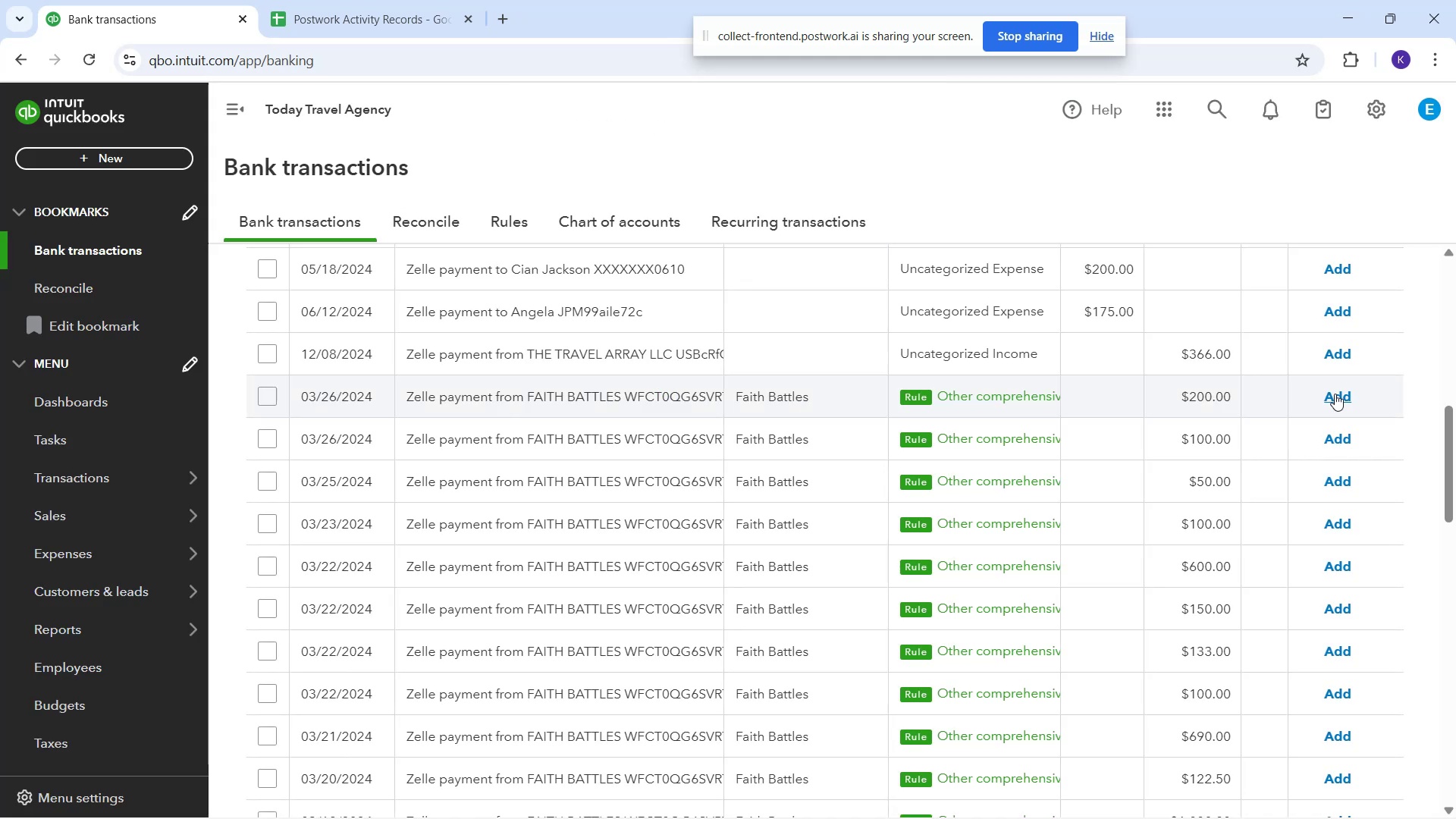 
left_click([1332, 394])
 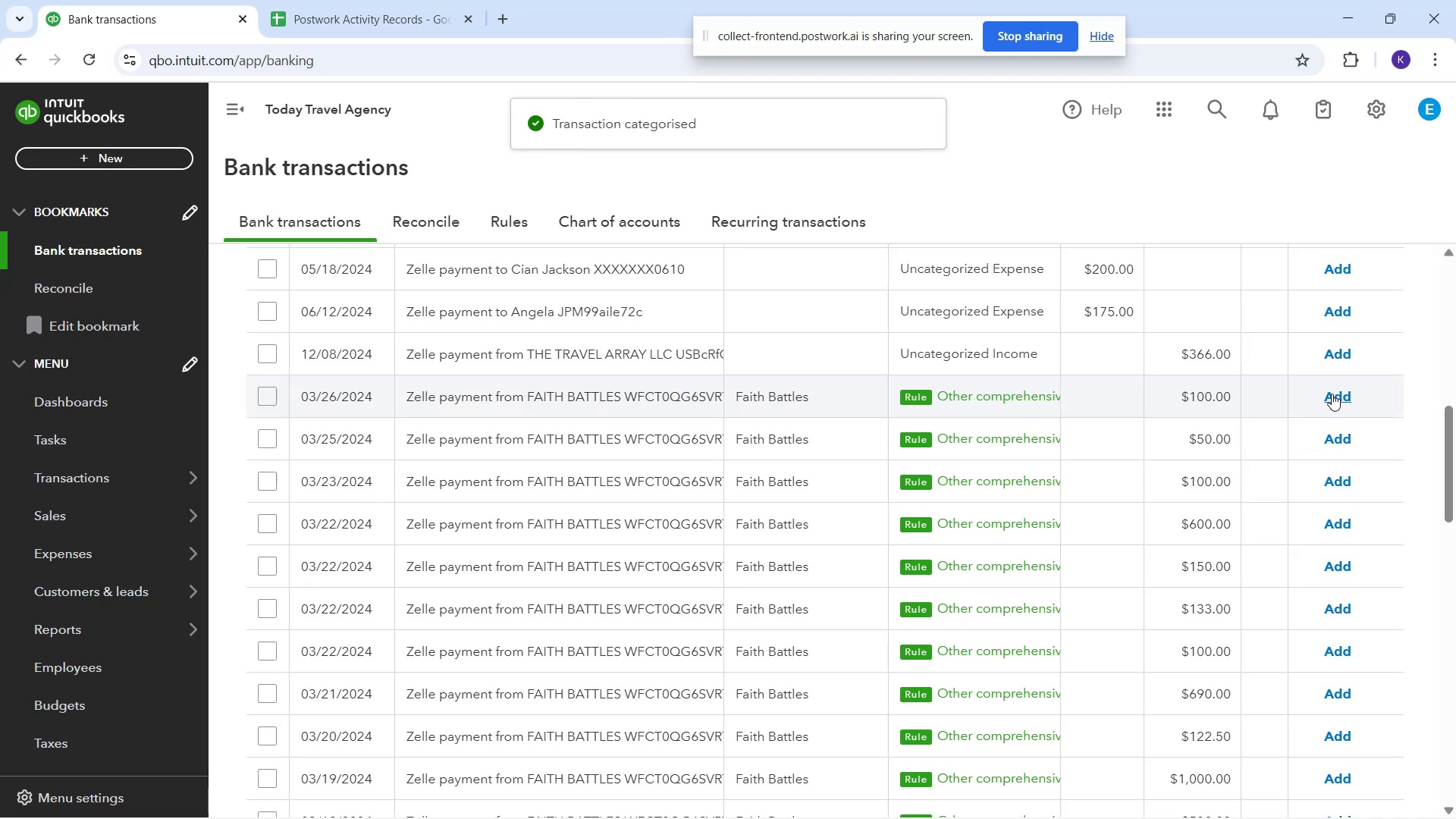 
left_click([1332, 394])
 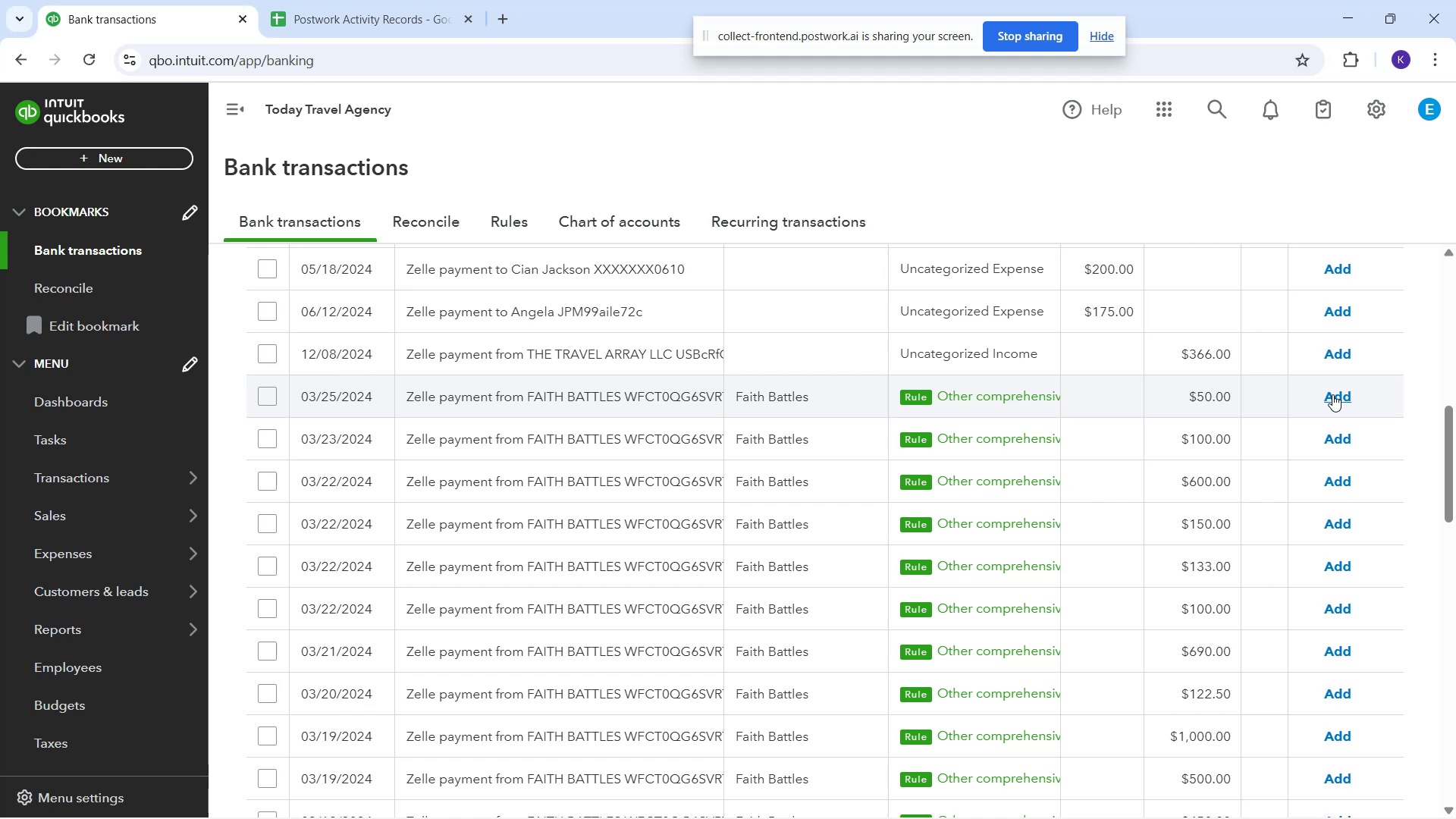 
wait(10.96)
 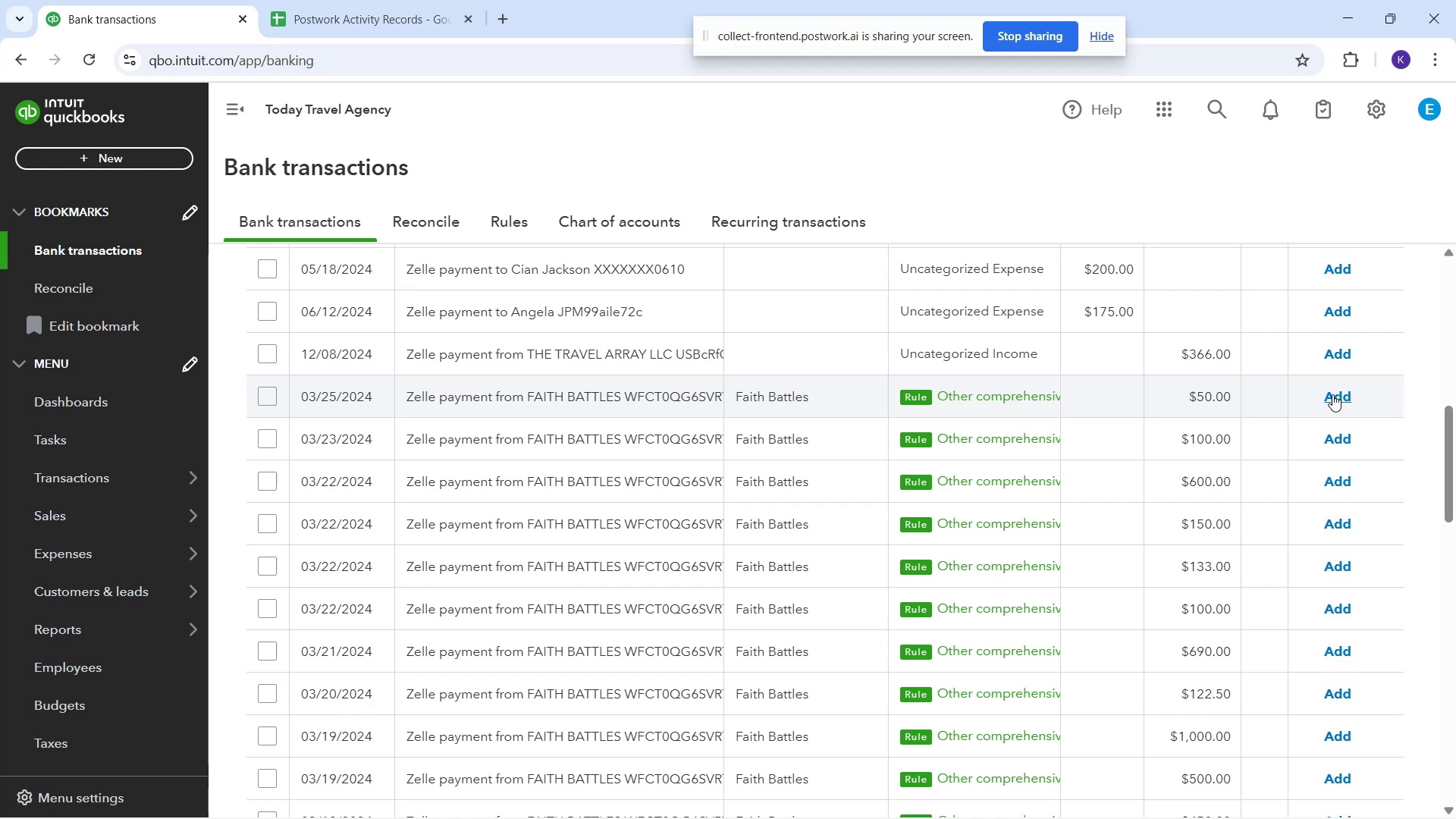 
left_click([1332, 394])
 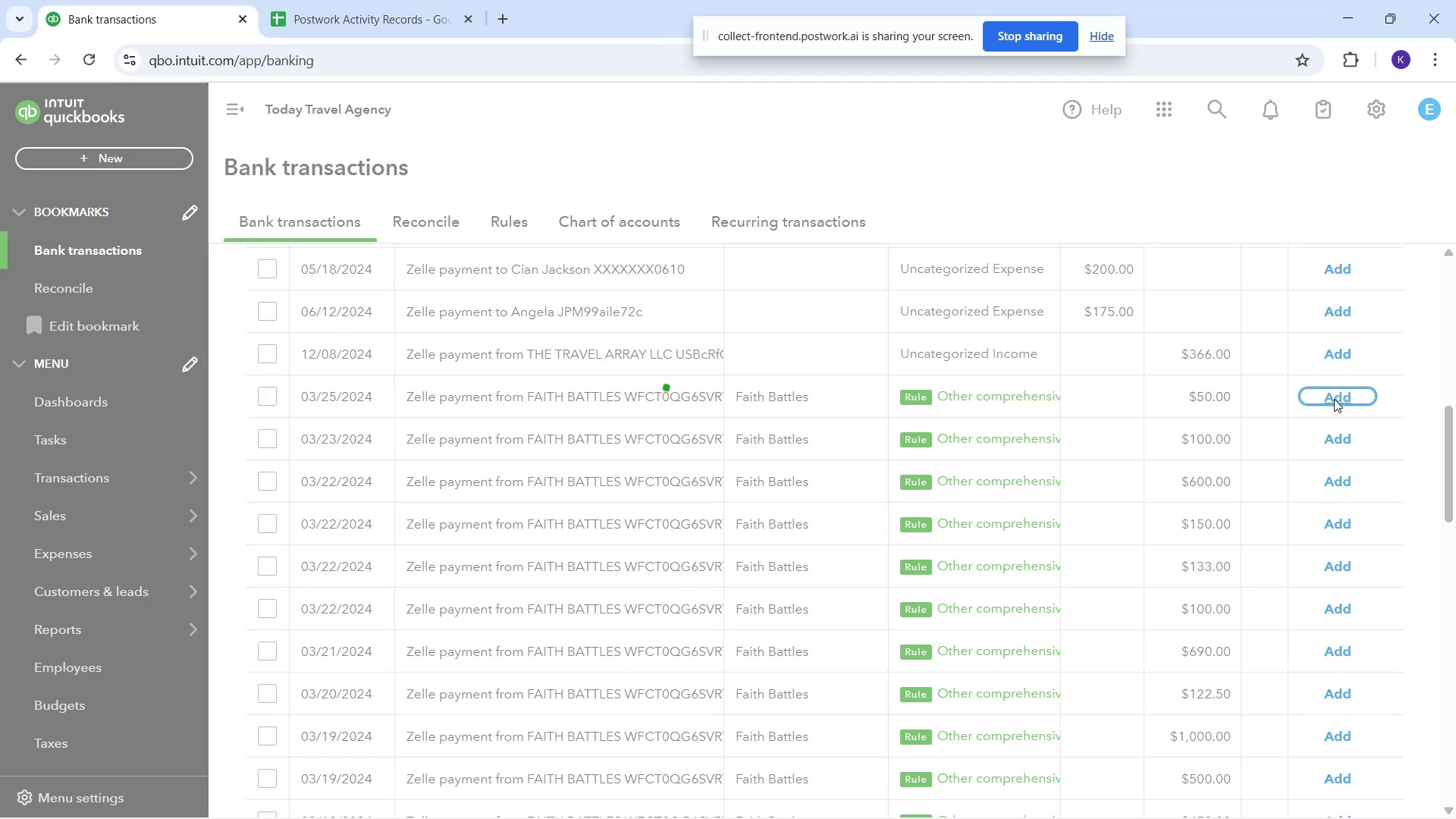 
left_click([1334, 399])
 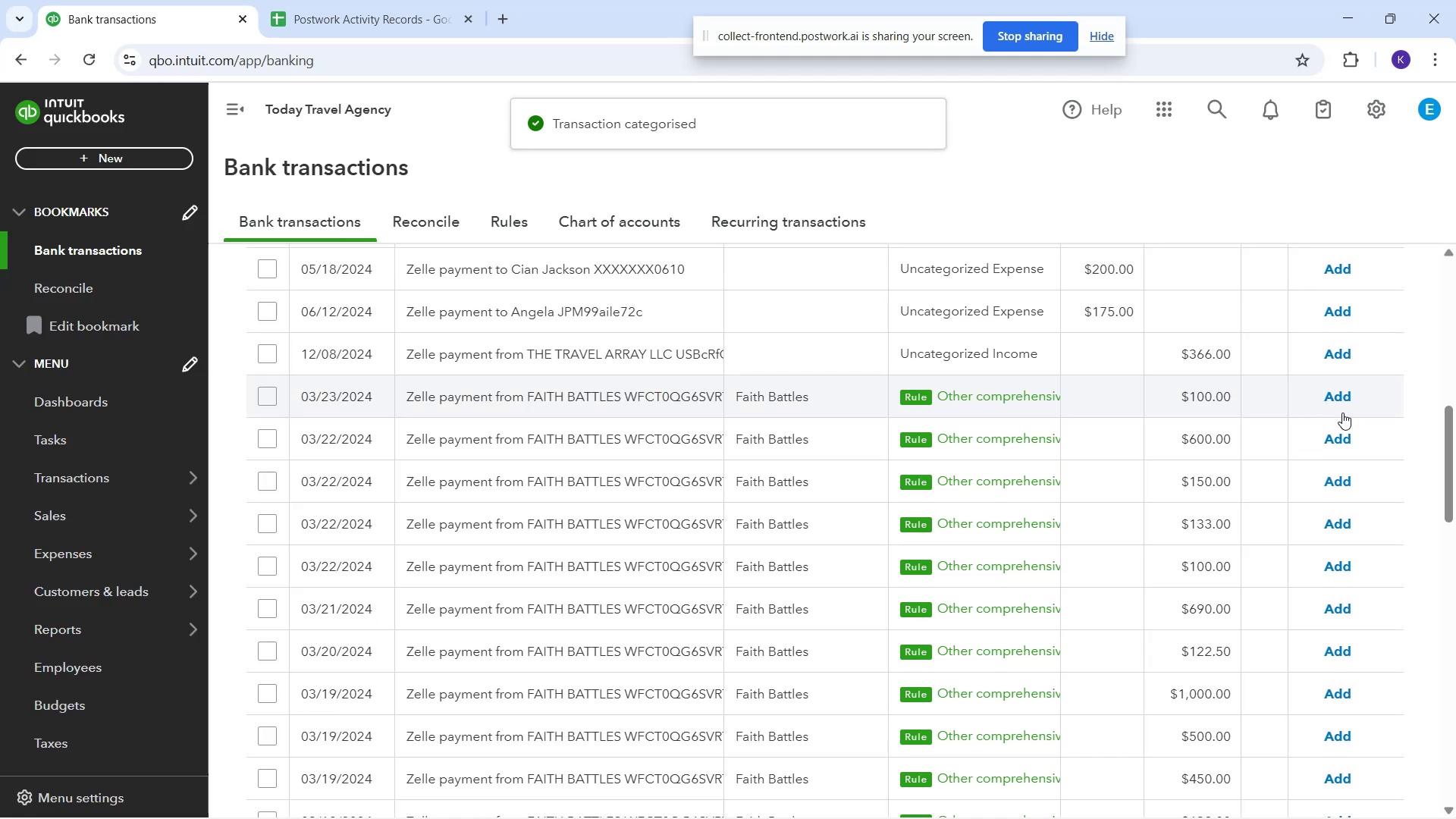 
wait(8.25)
 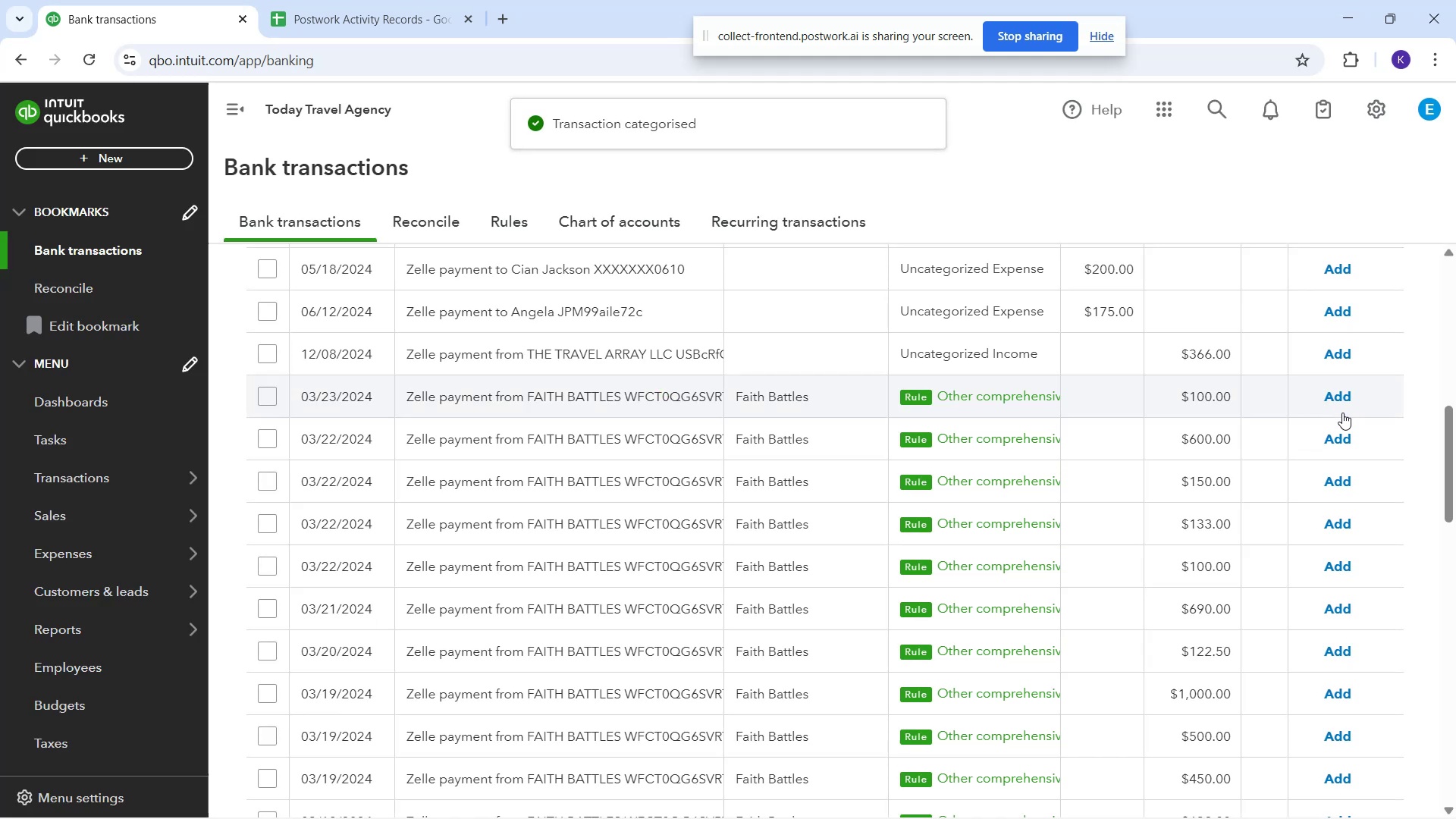 
left_click([1353, 404])
 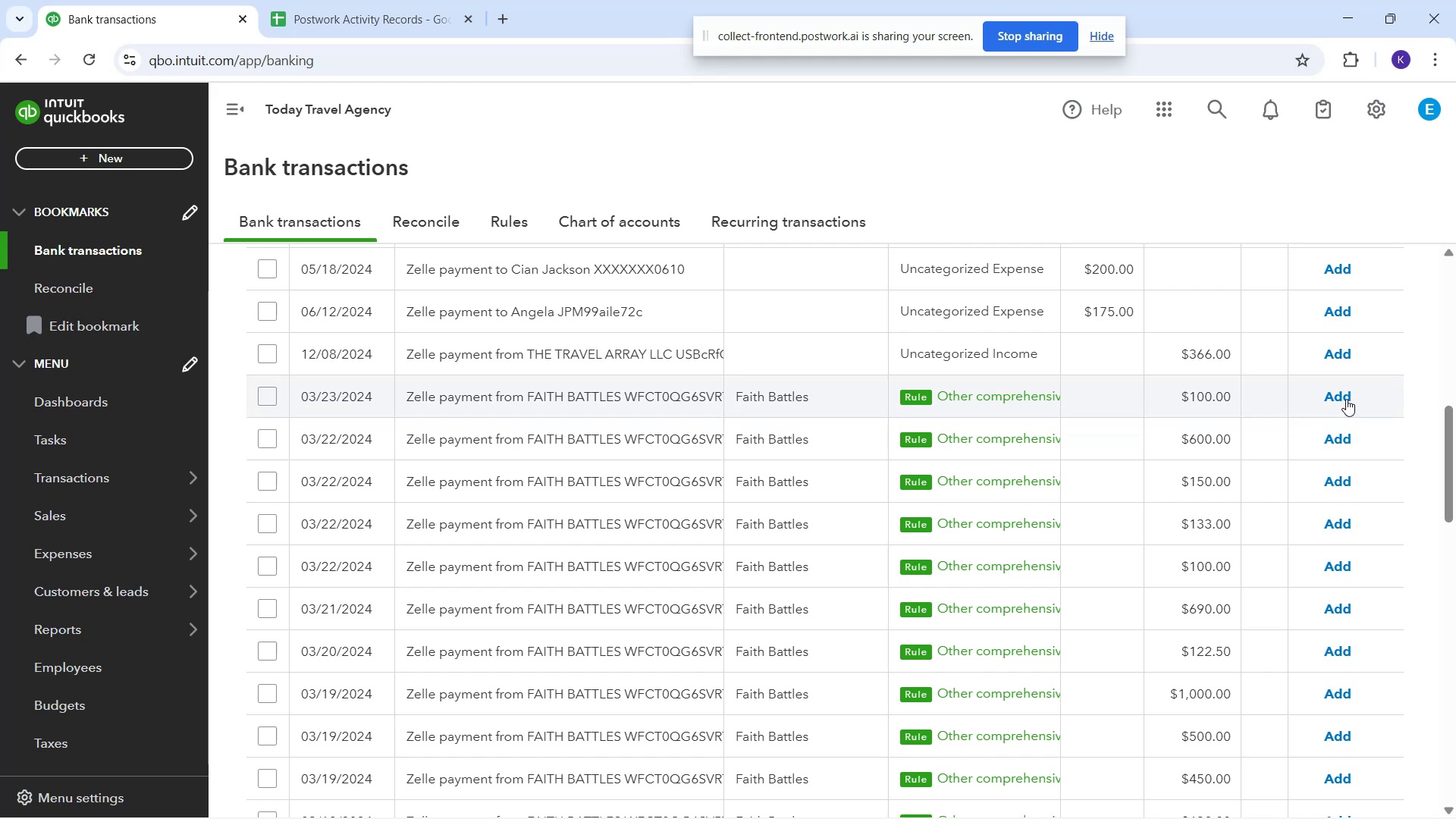 
left_click([1345, 398])
 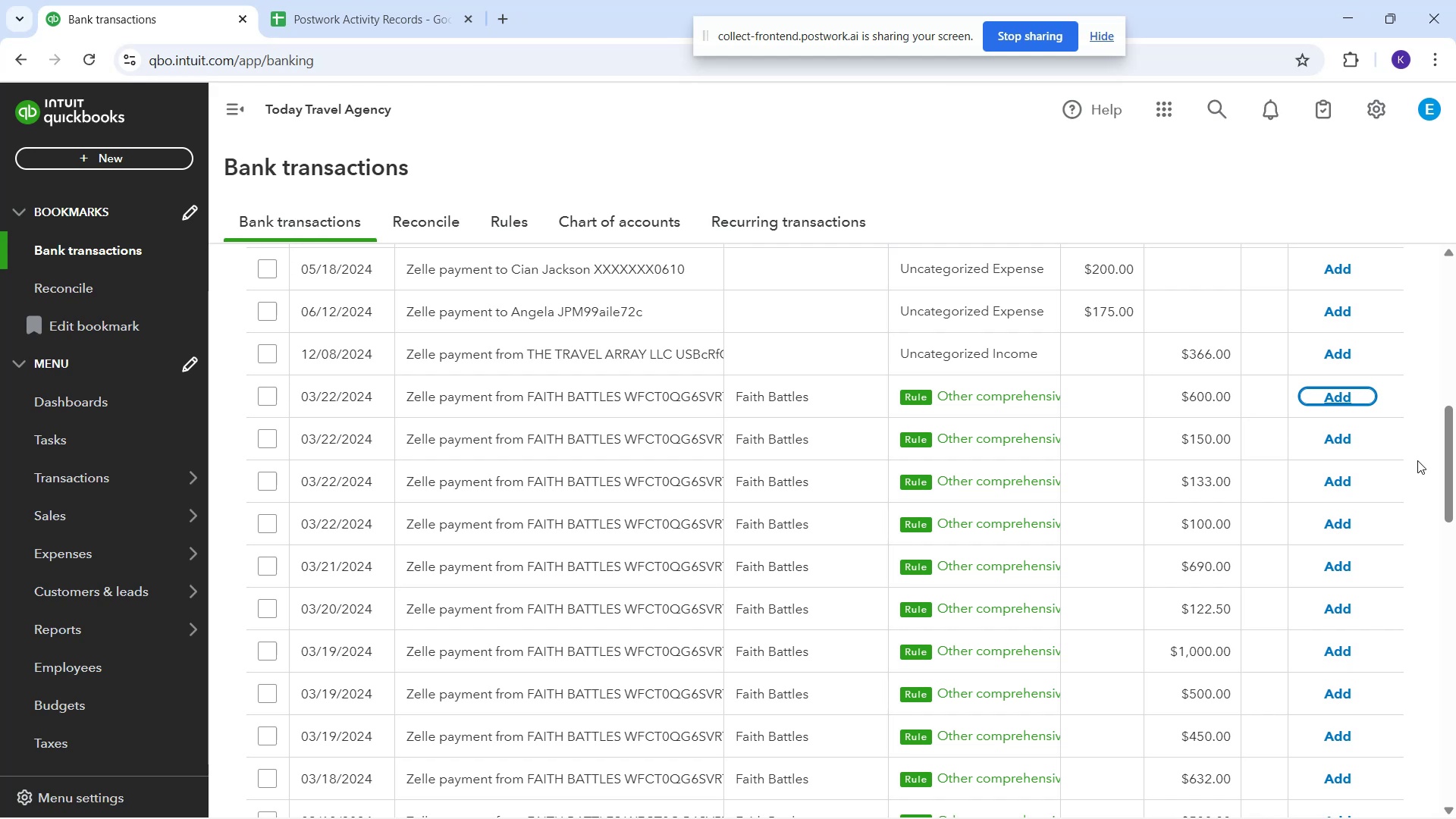 
wait(15.92)
 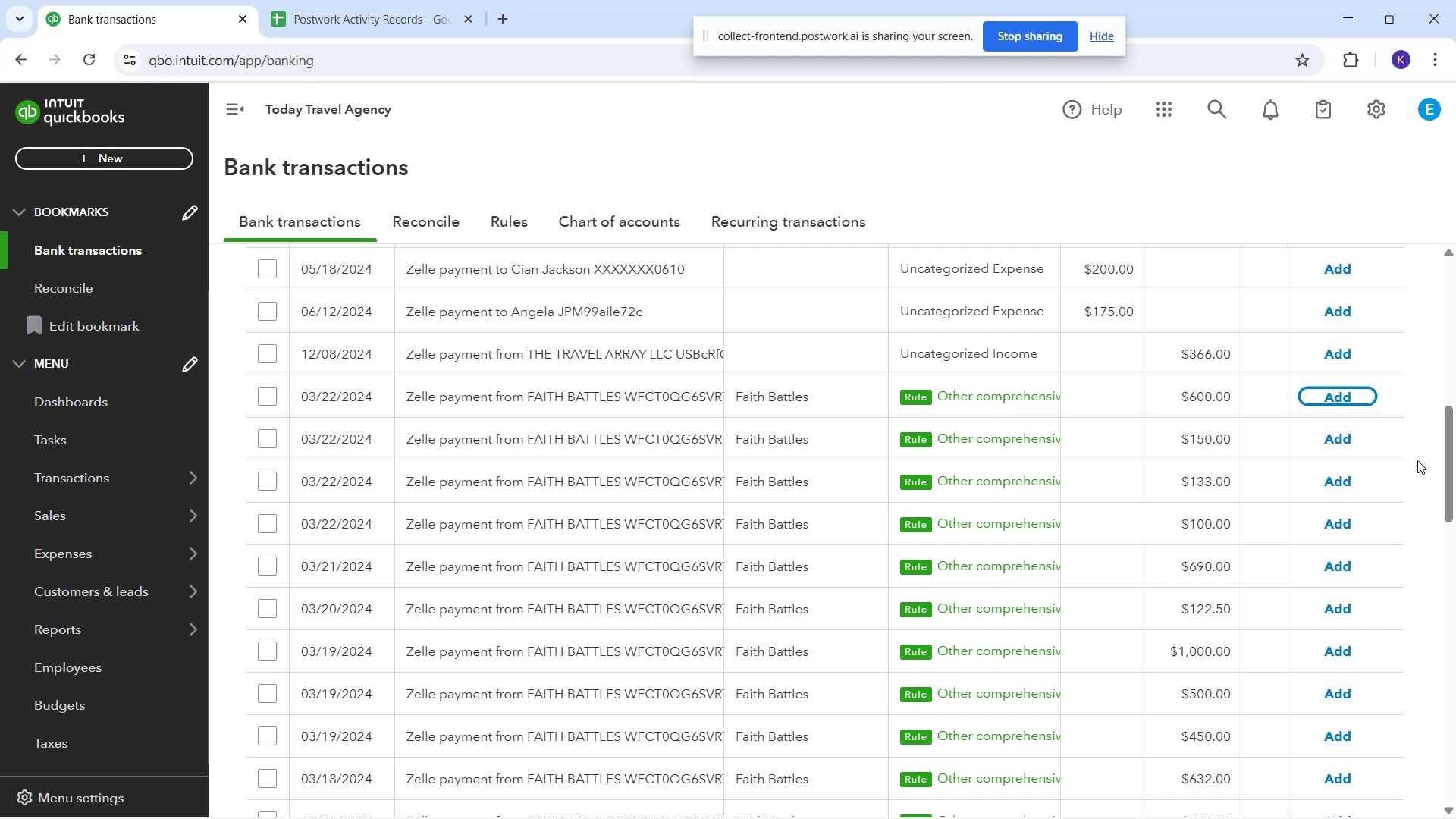 
left_click([1355, 389])
 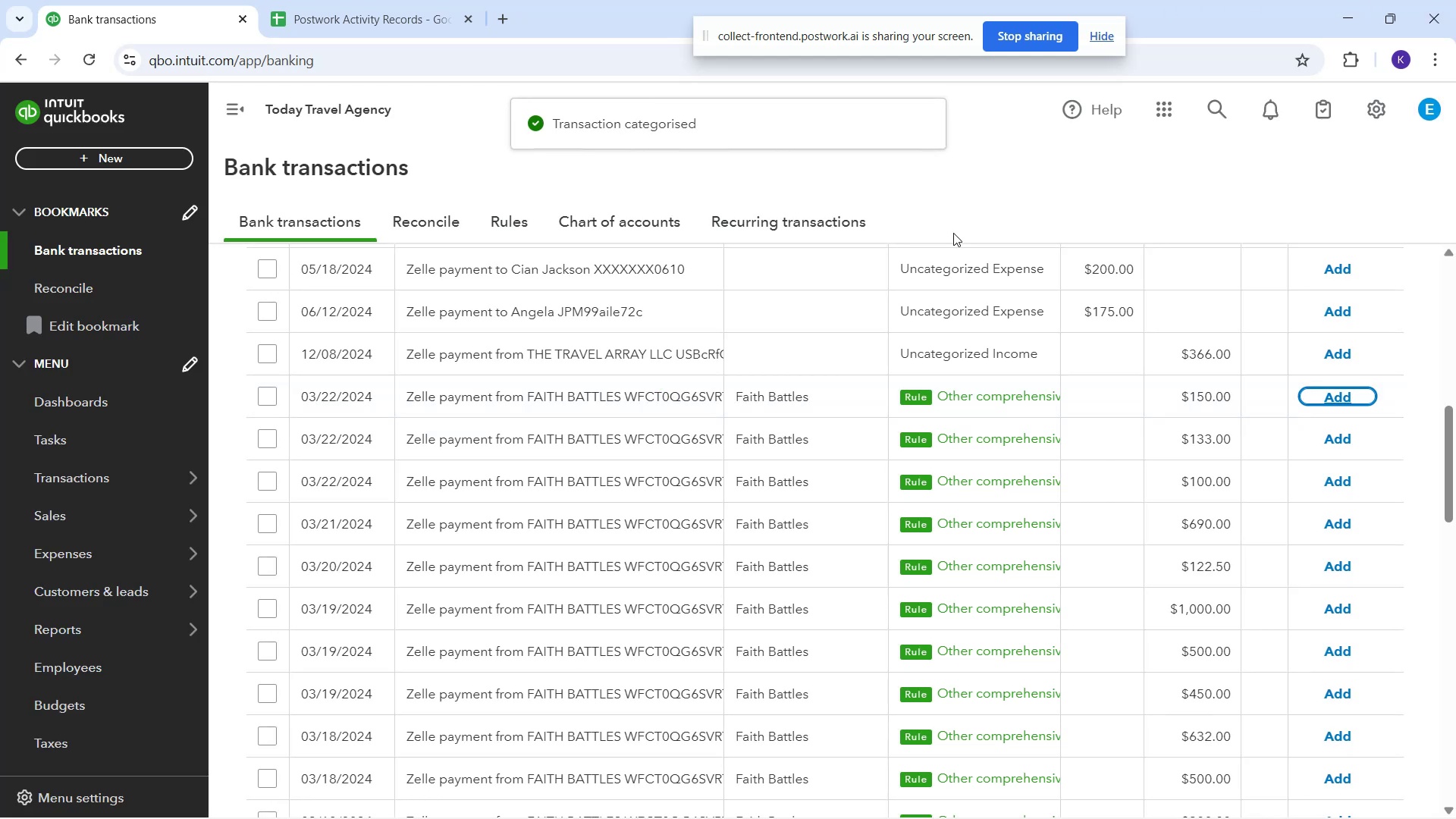 
wait(7.74)
 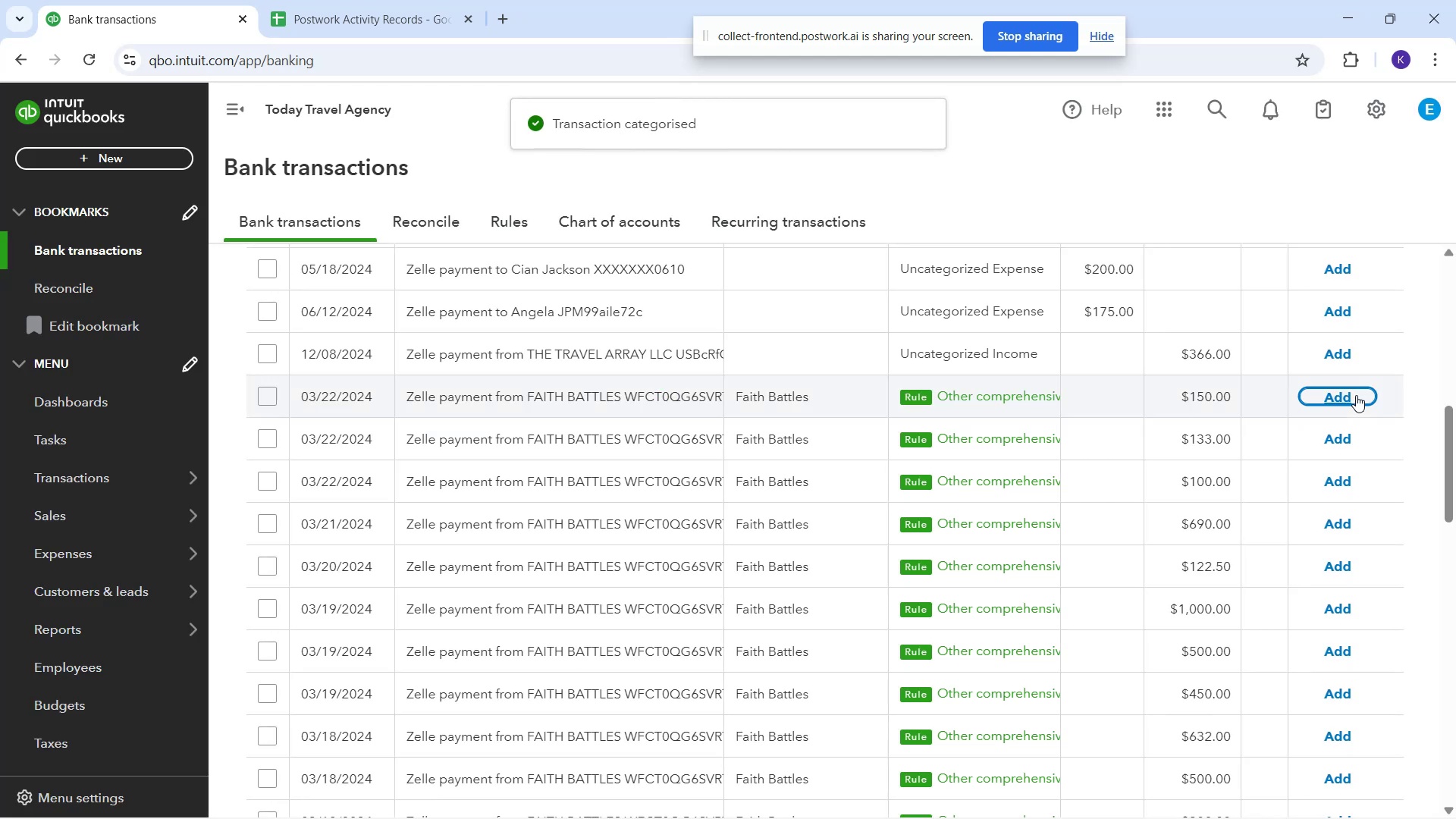 
left_click([1352, 399])
 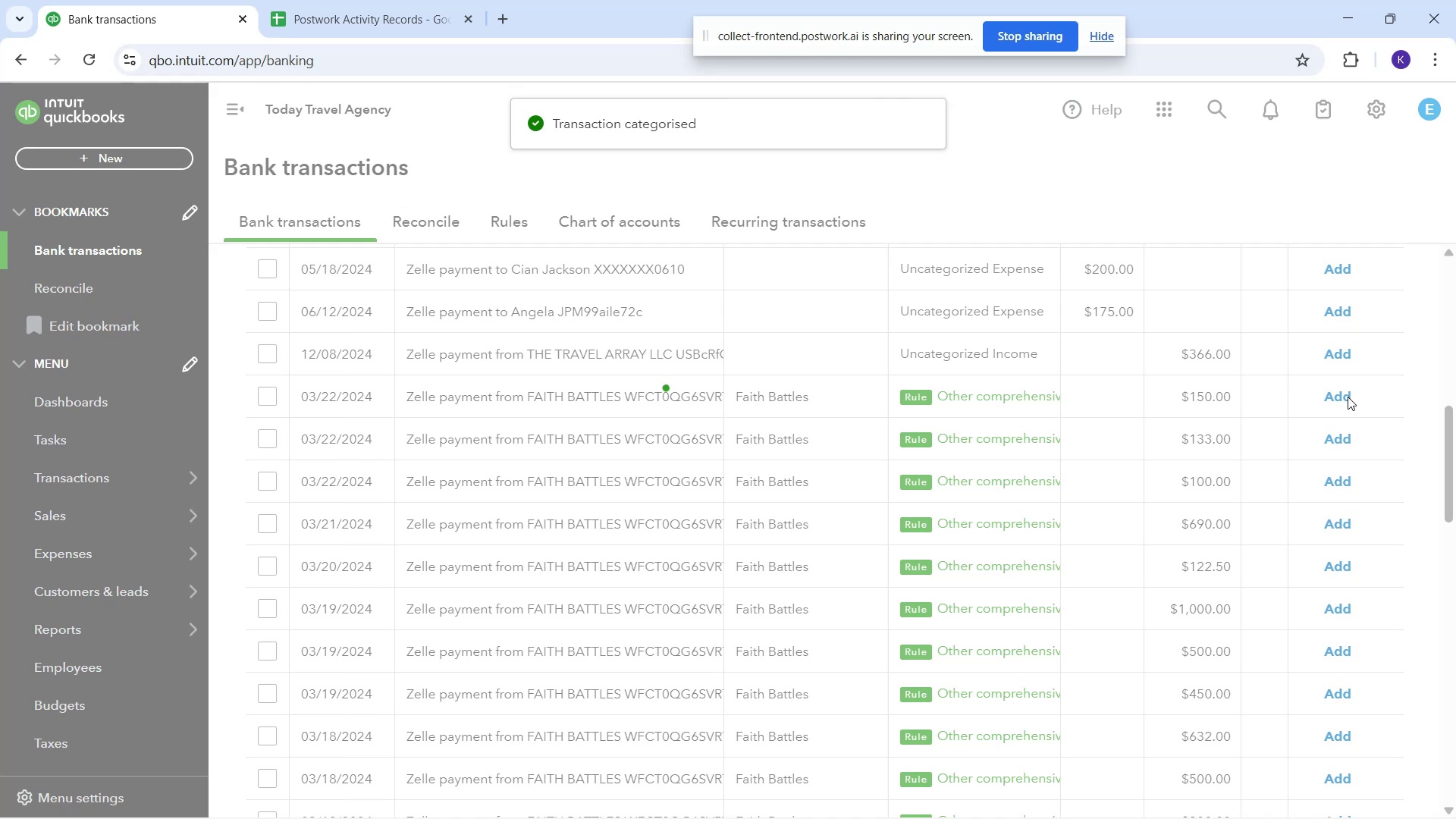 
left_click([1348, 397])
 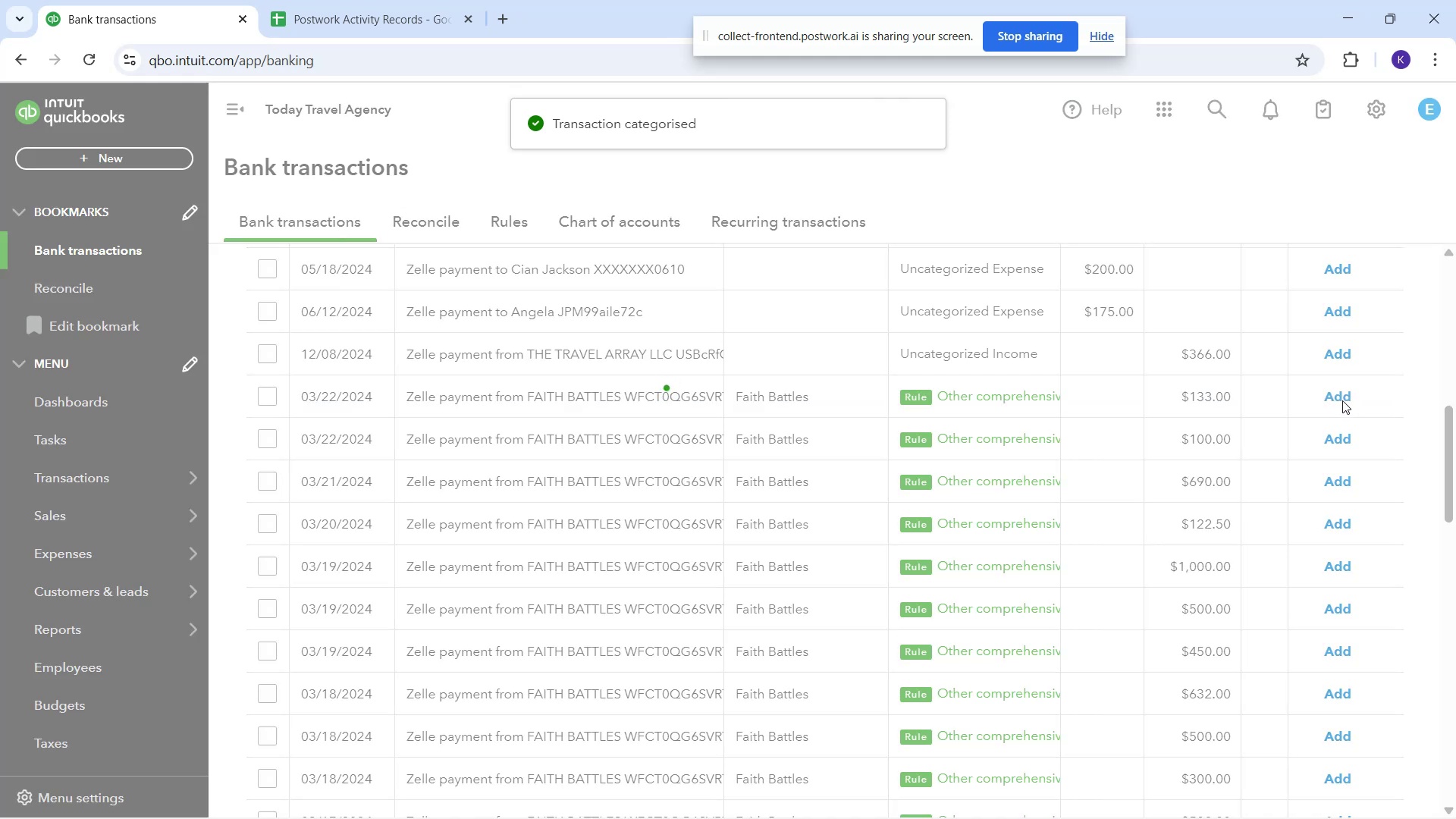 
left_click([1335, 397])
 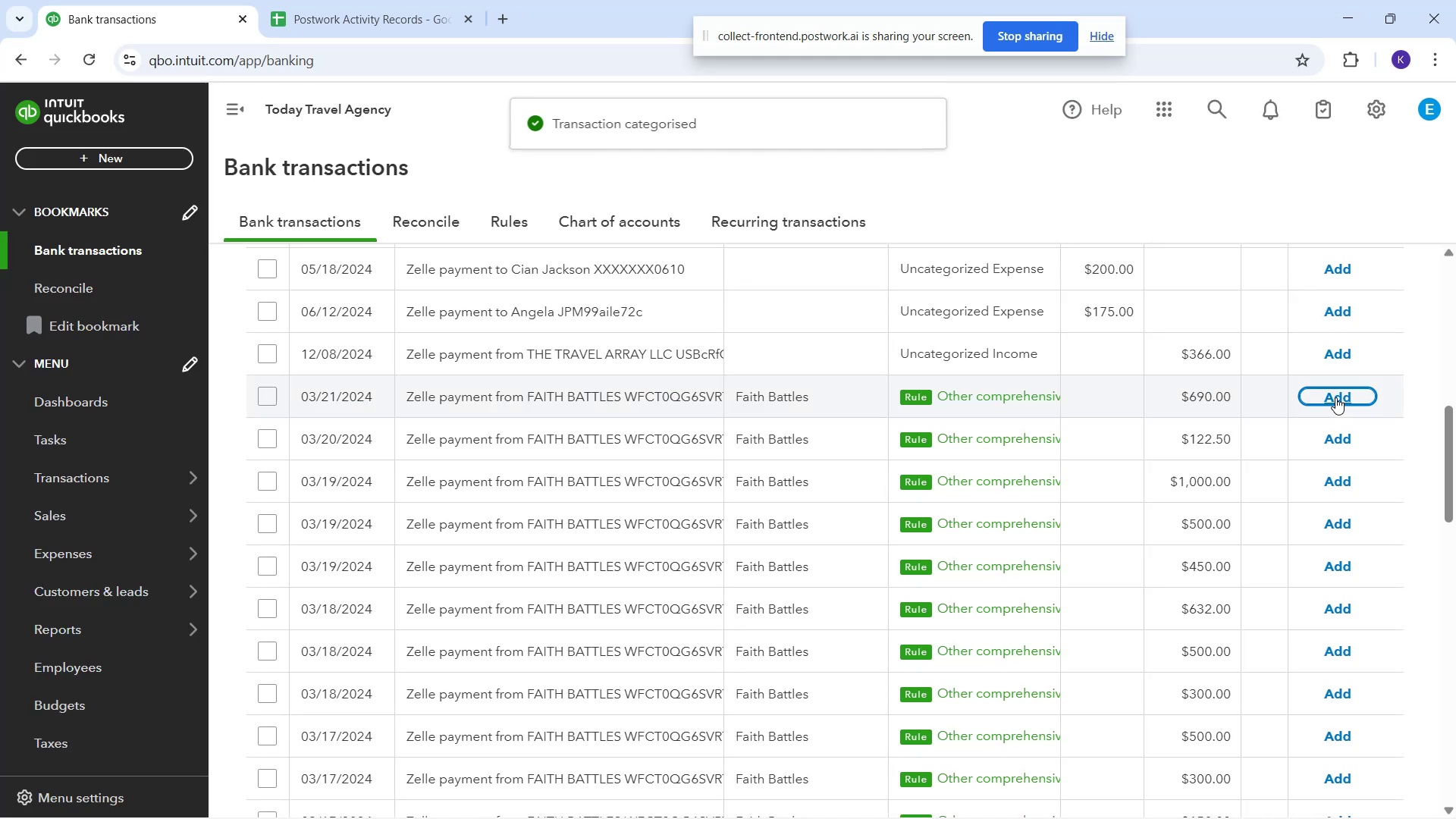 
left_click([1335, 397])
 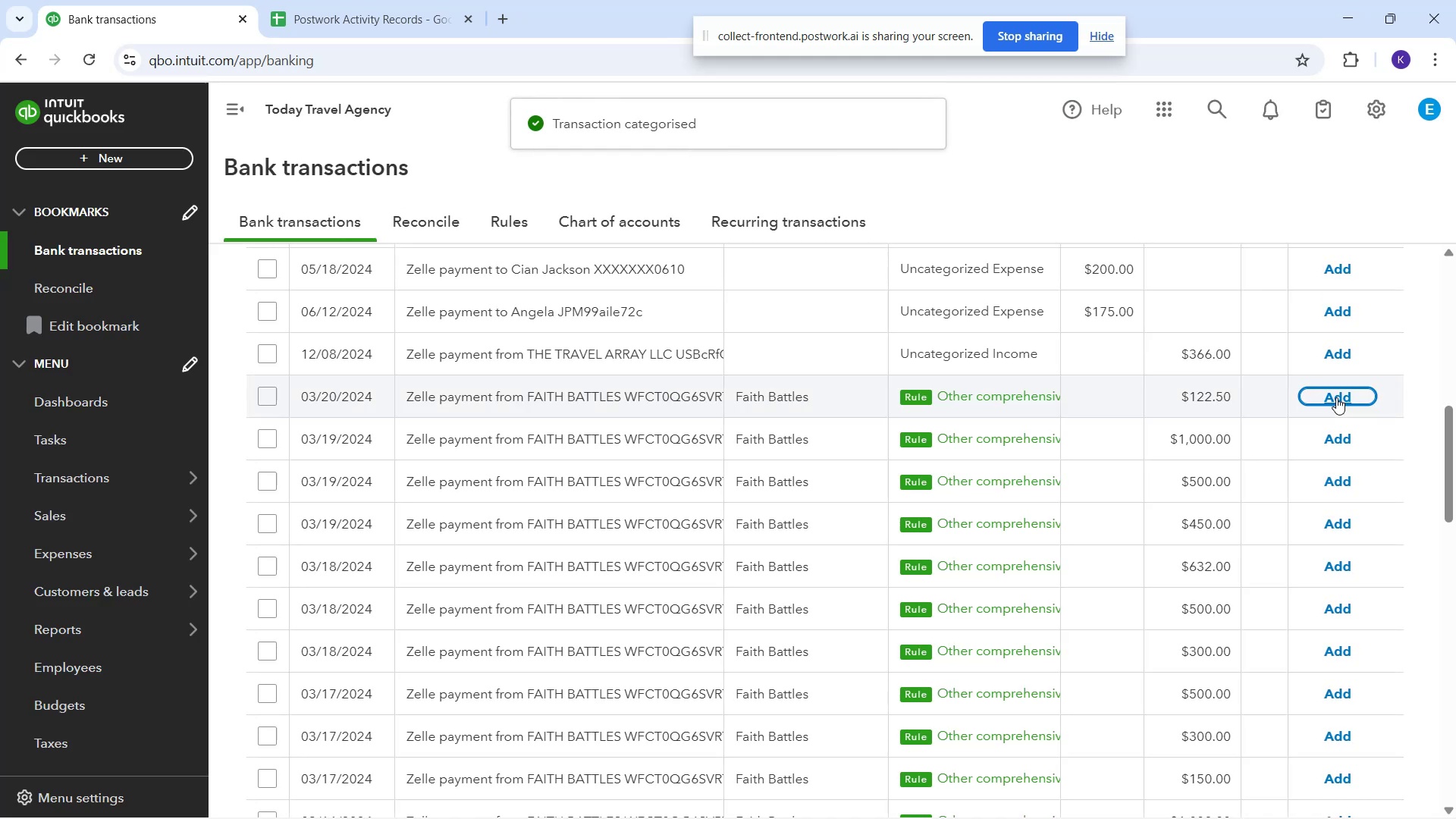 
left_click([1336, 397])
 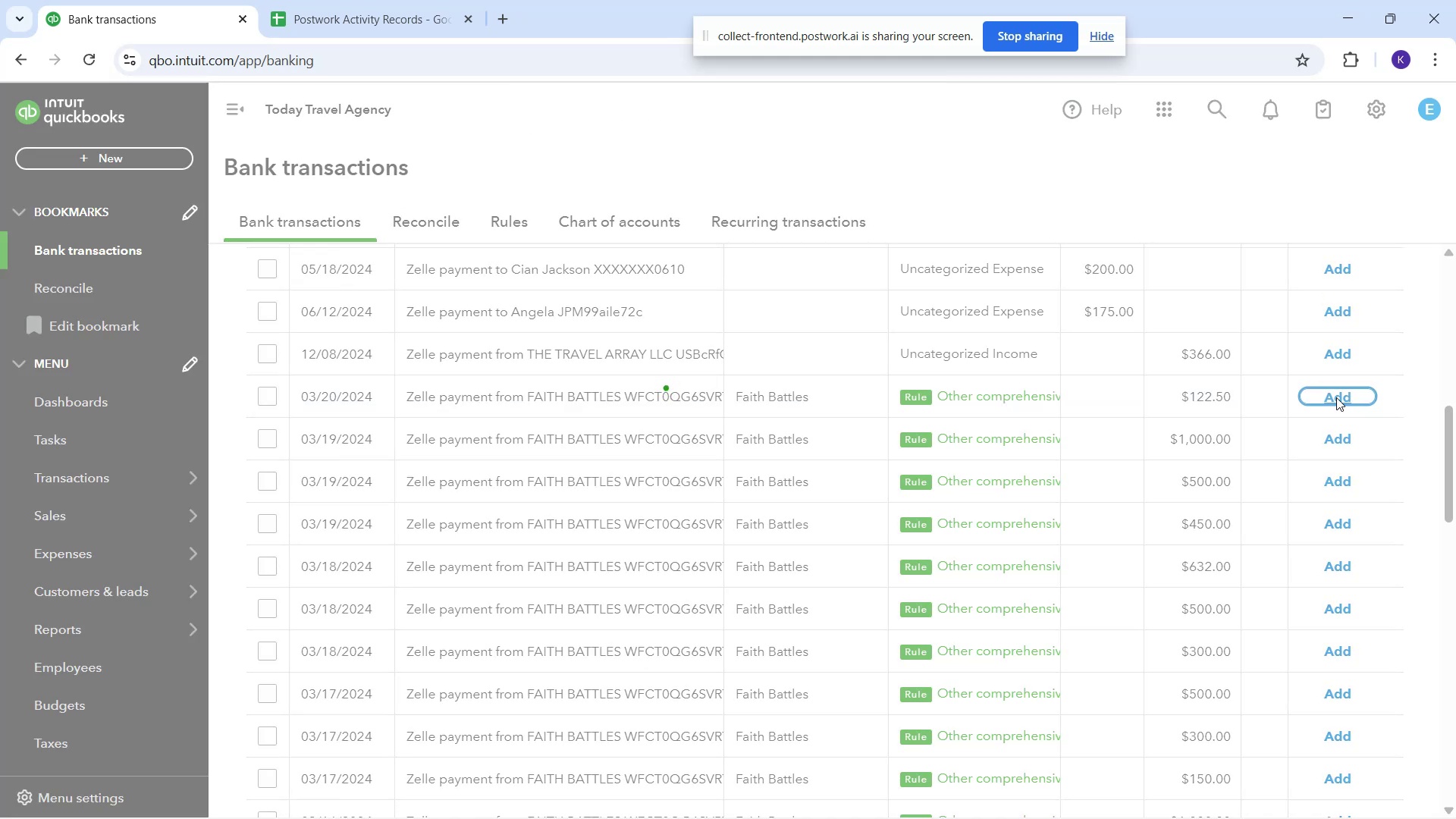 
left_click([1336, 397])
 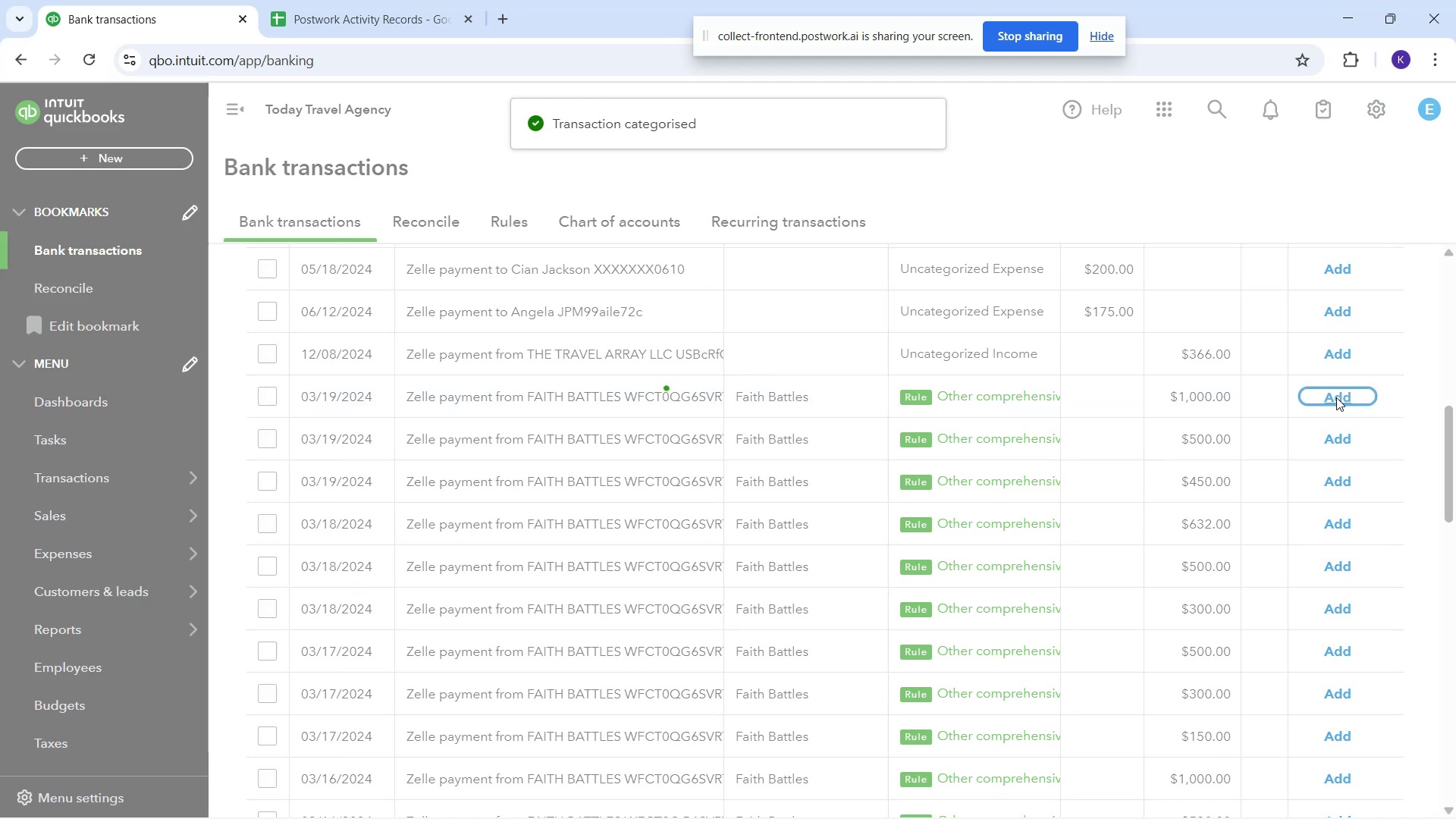 
left_click([1336, 397])
 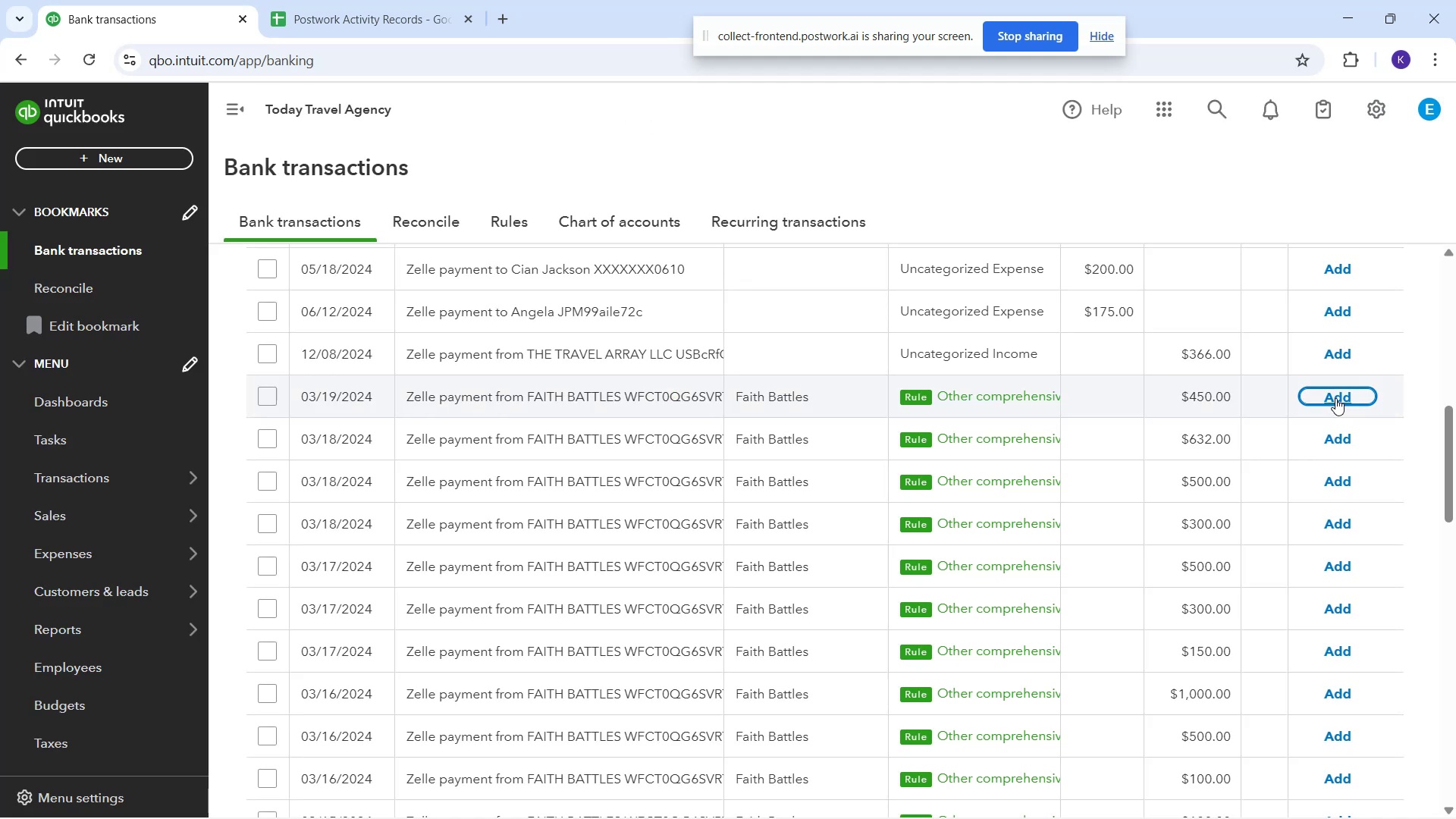 
wait(6.6)
 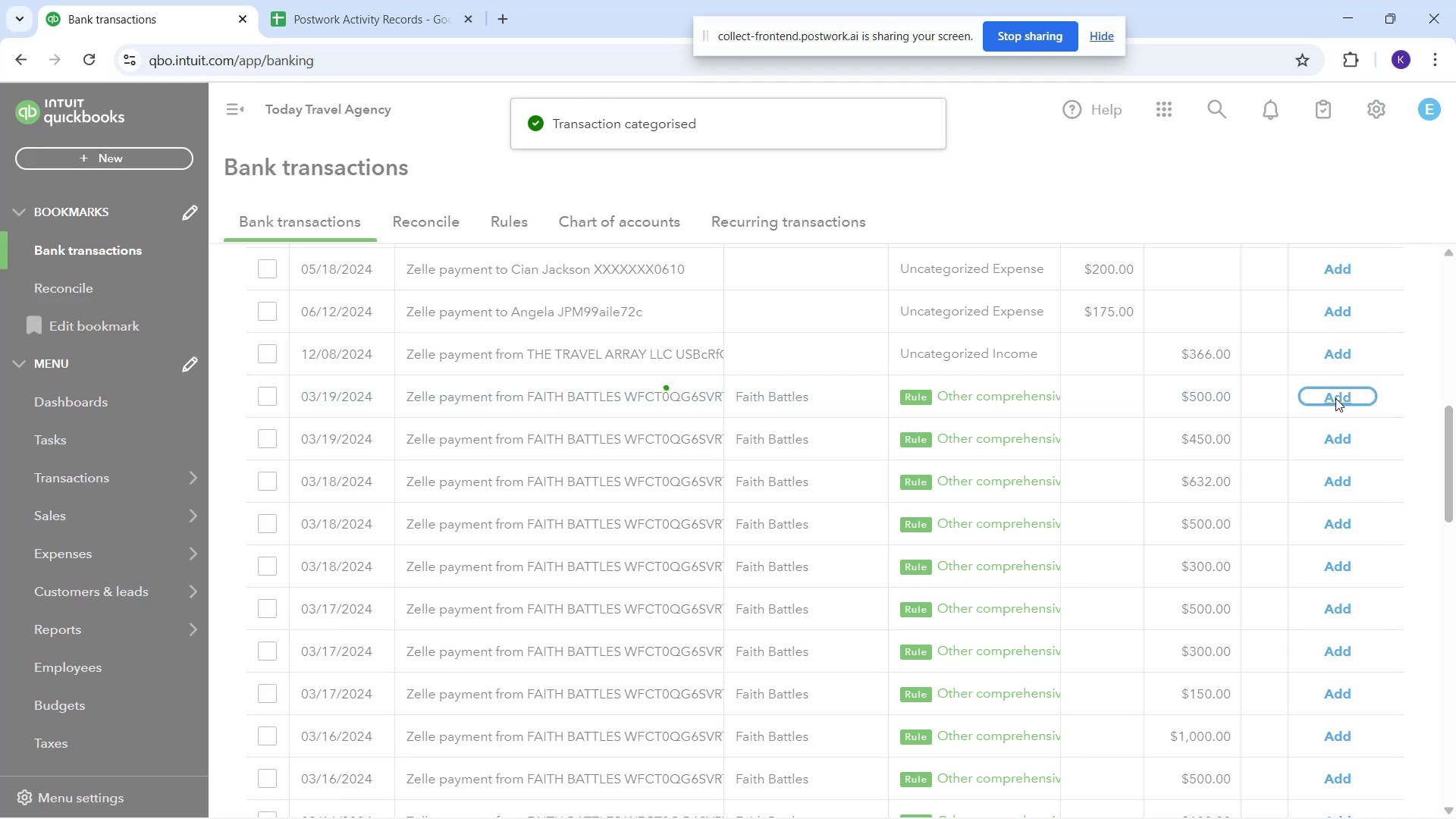 
left_click([1332, 398])
 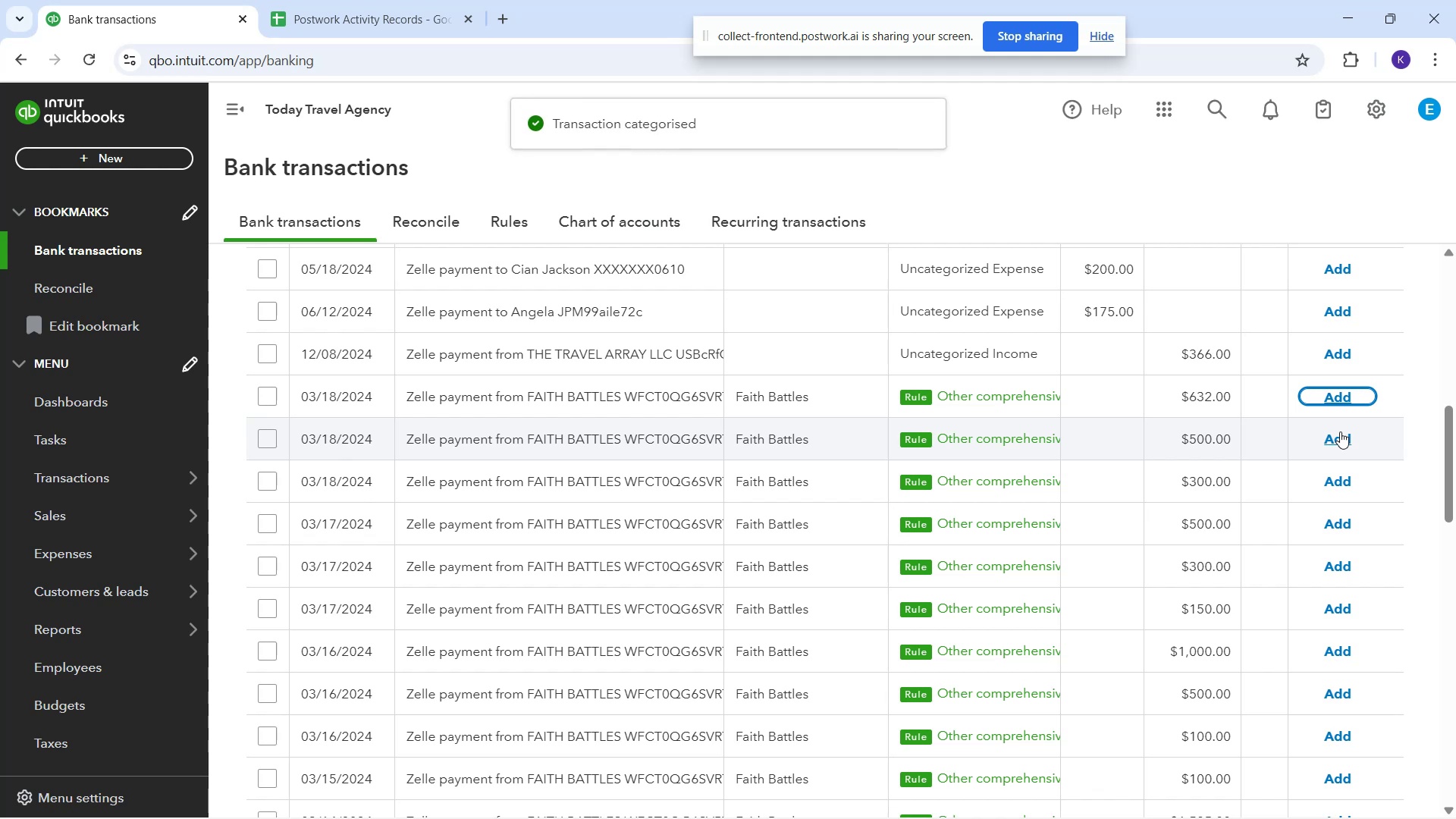 
left_click([1340, 431])
 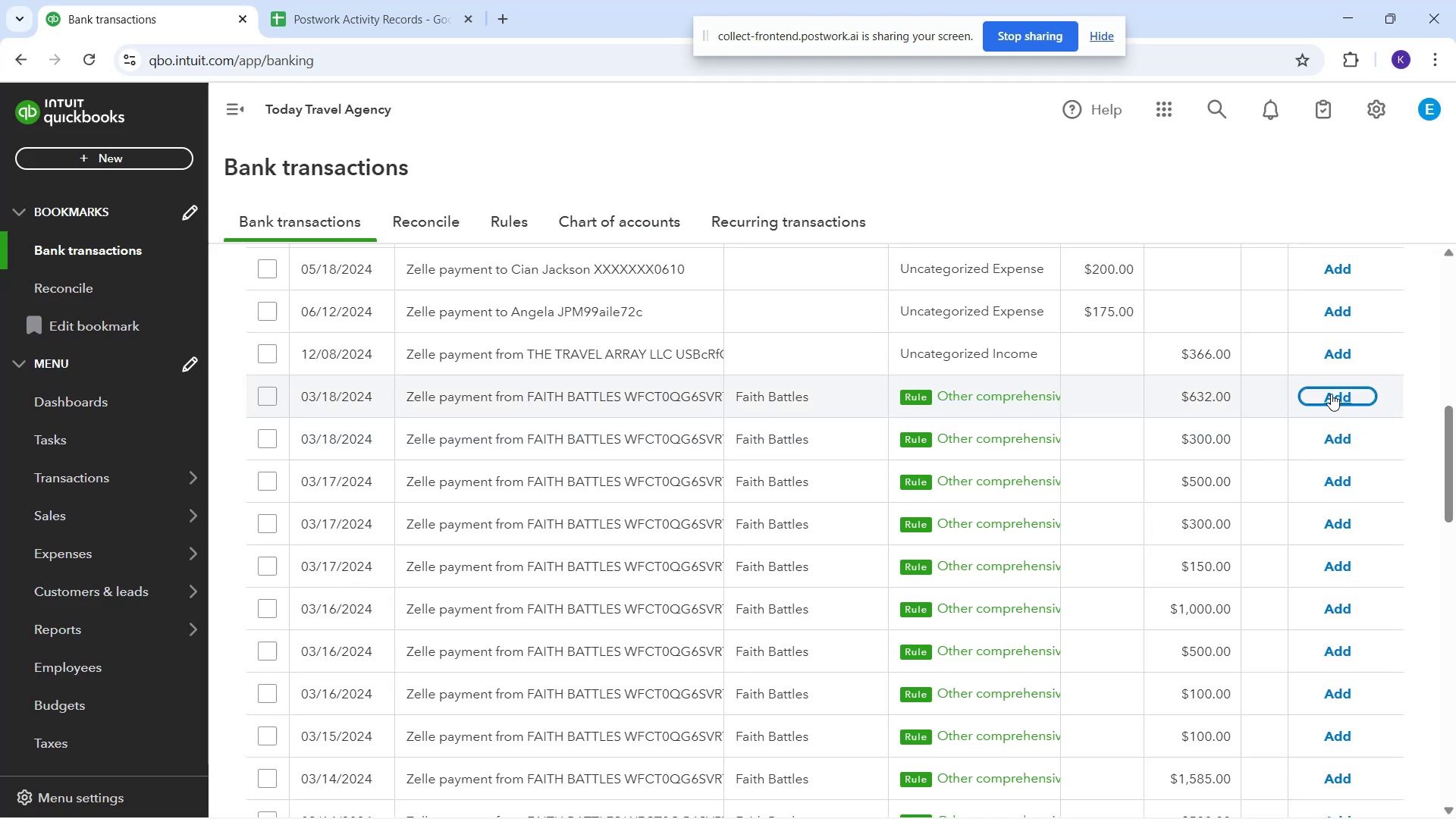 
left_click([1335, 402])
 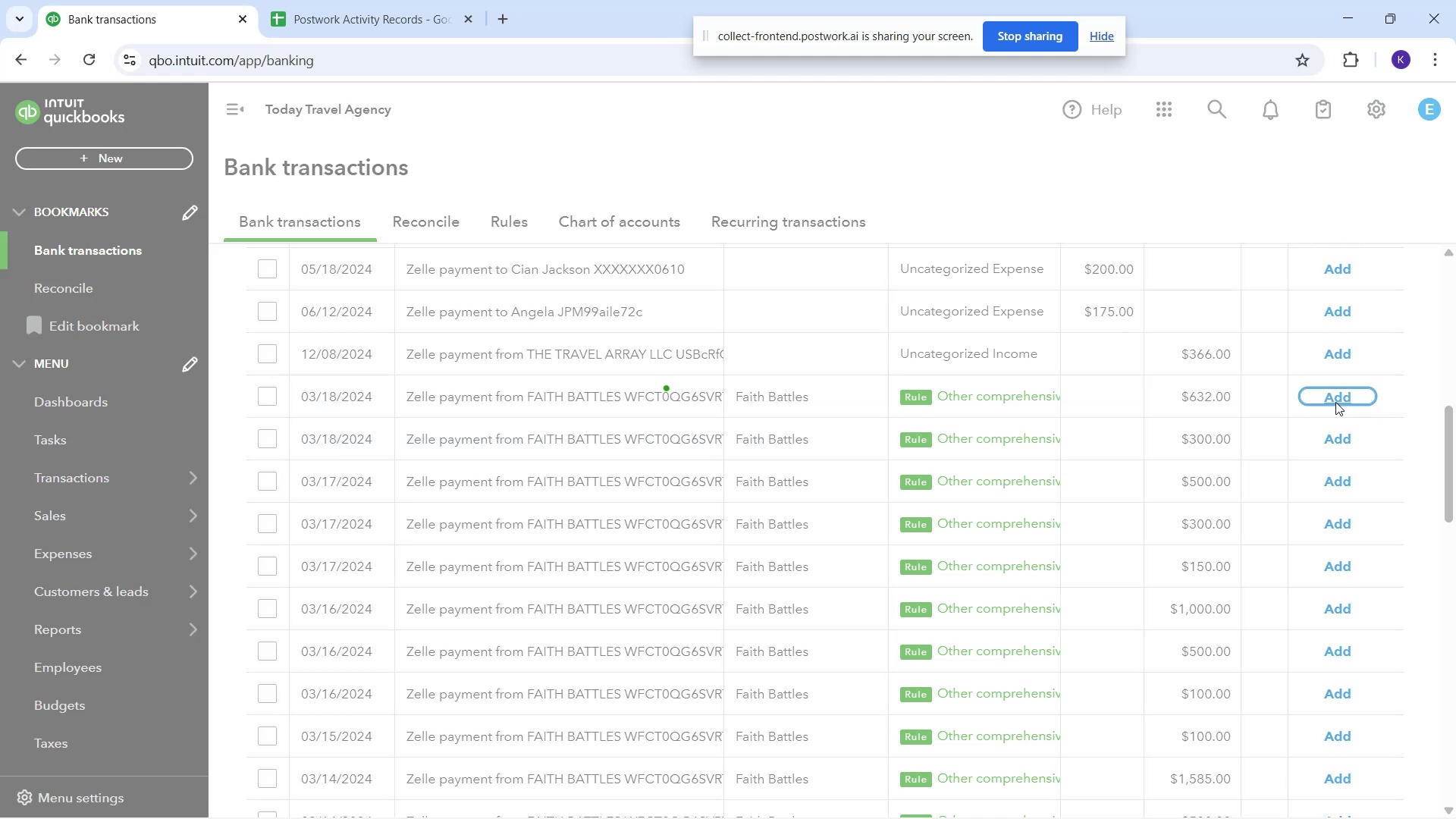 
left_click([1335, 402])
 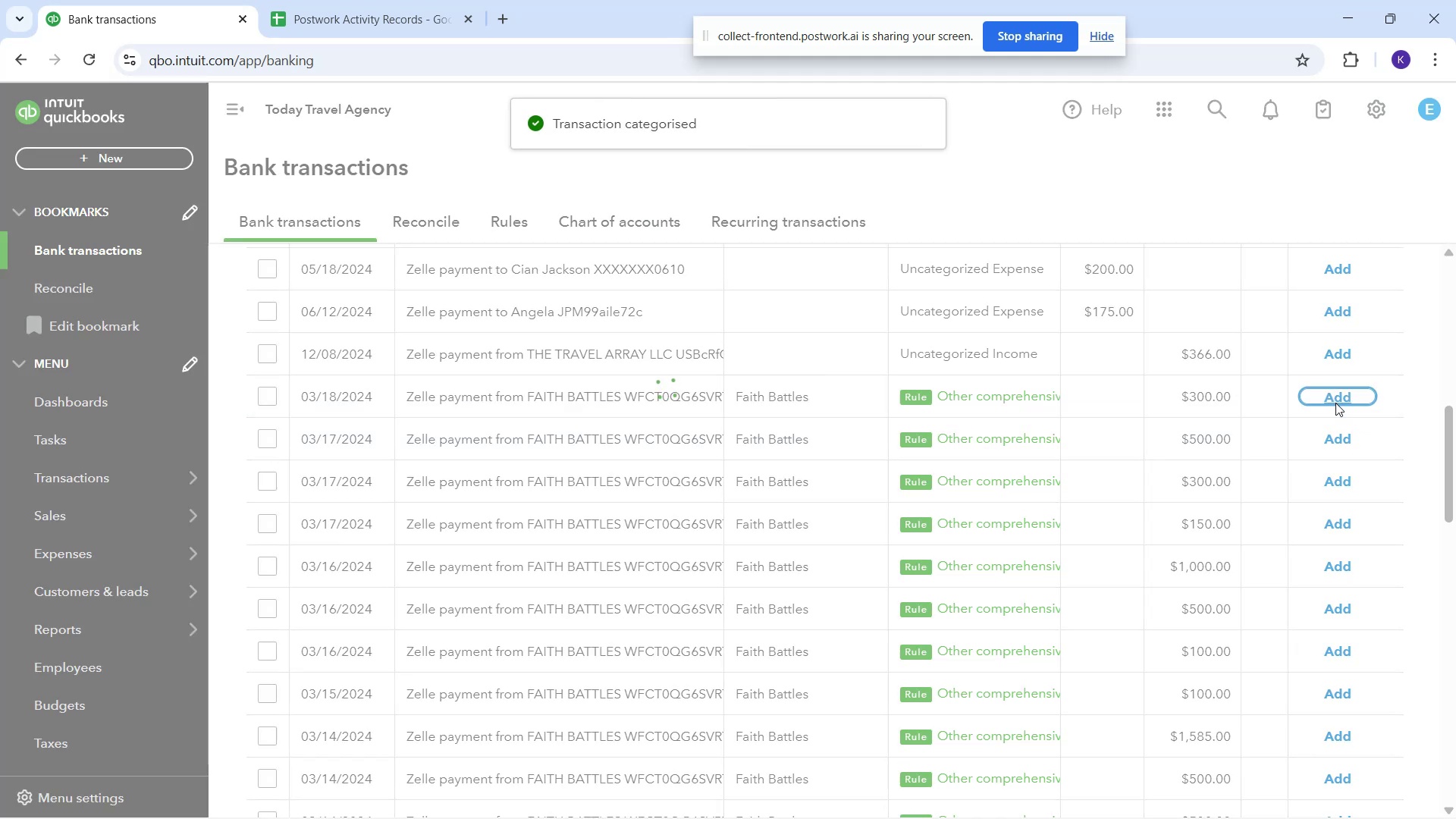 
double_click([1335, 403])
 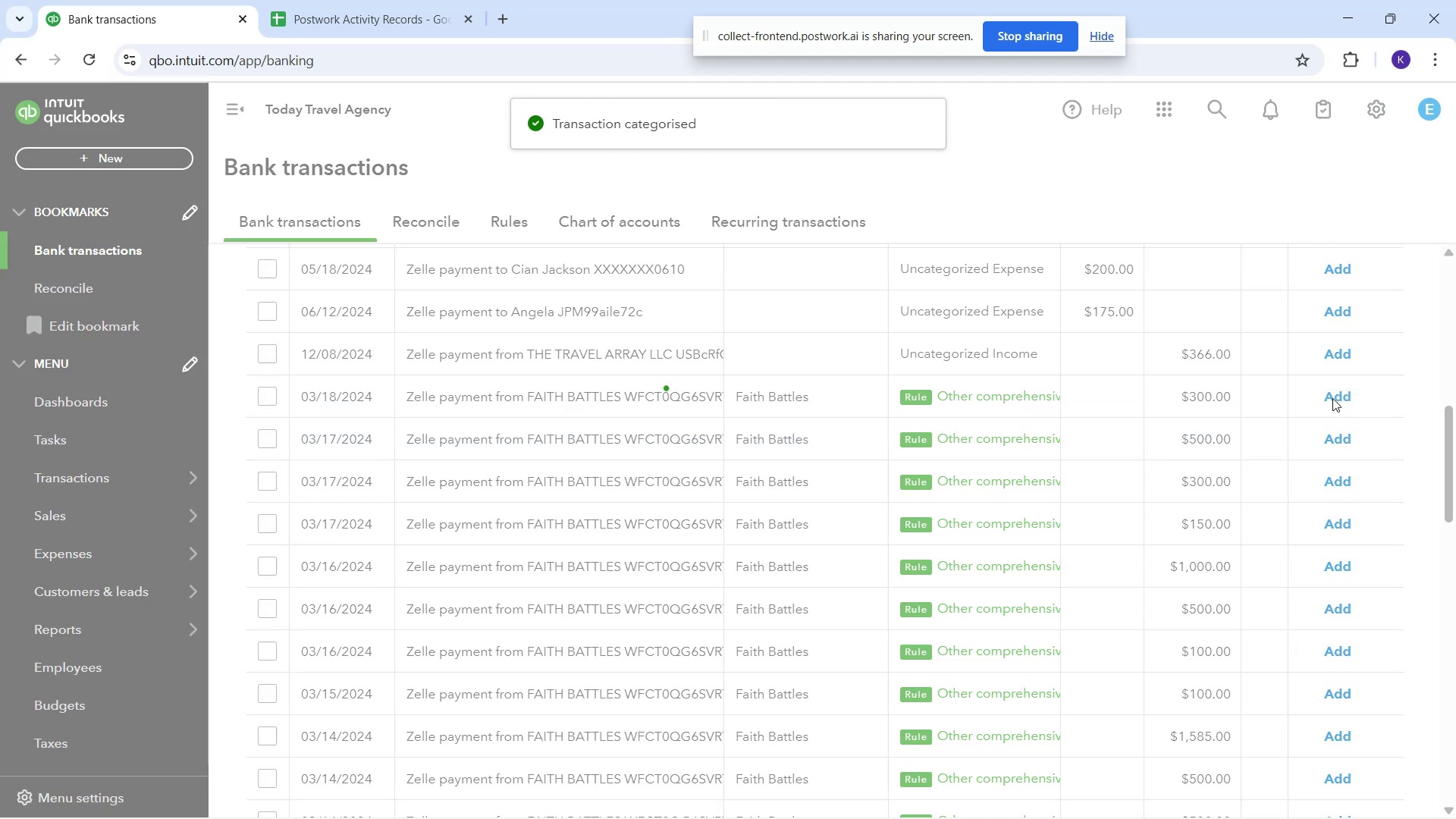 
left_click([1332, 398])
 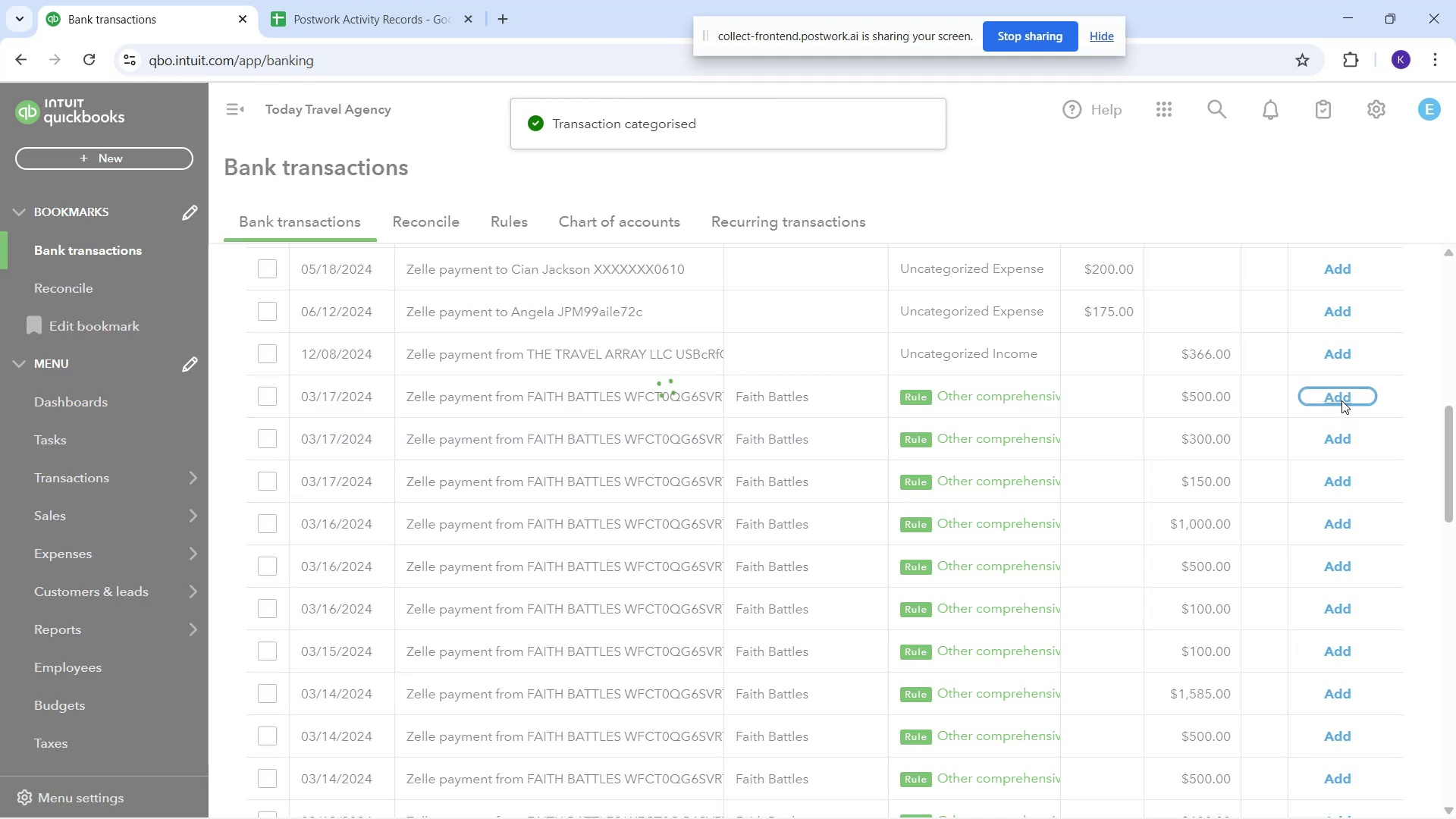 
left_click([1341, 400])
 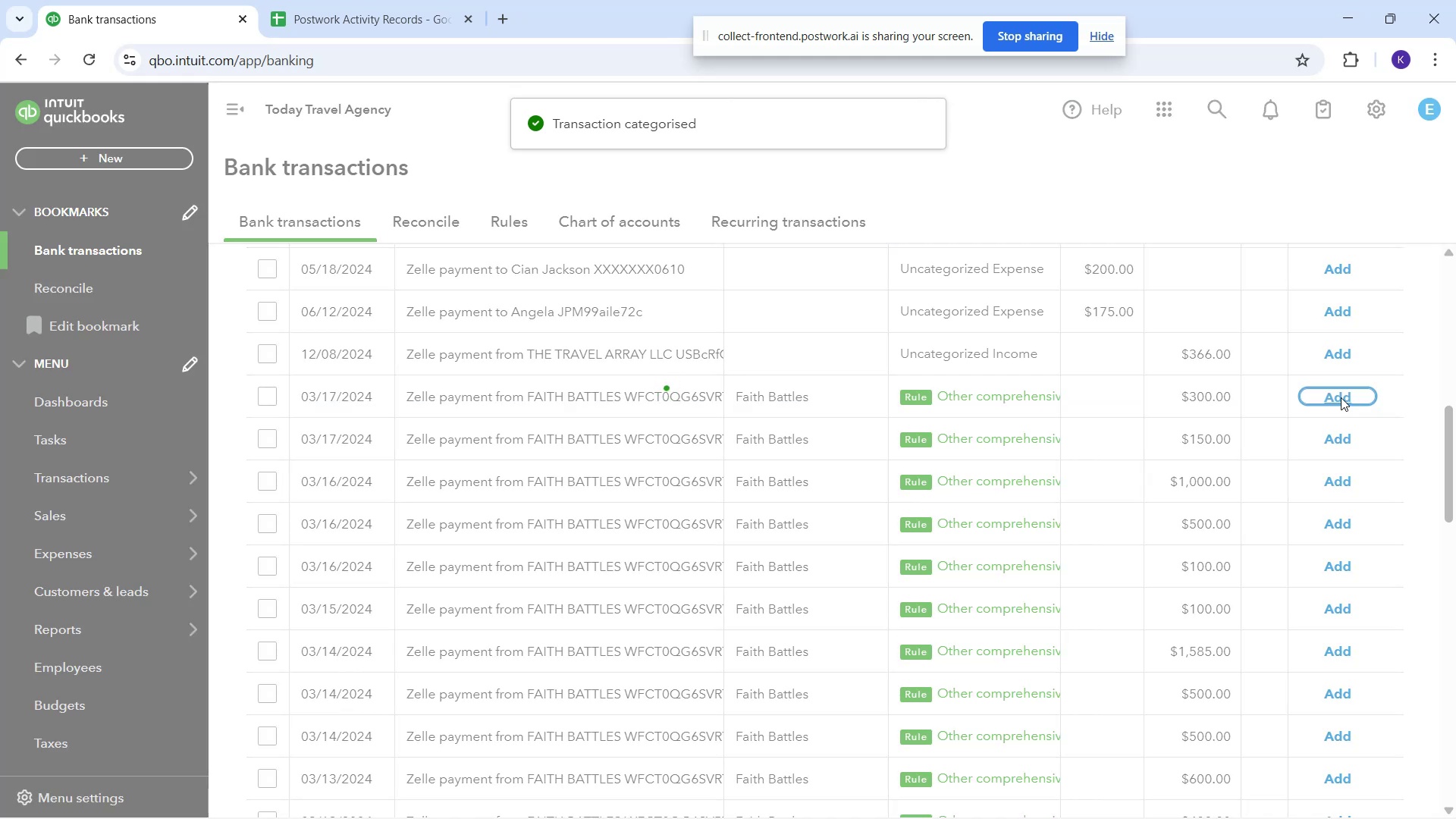 
left_click([1340, 394])
 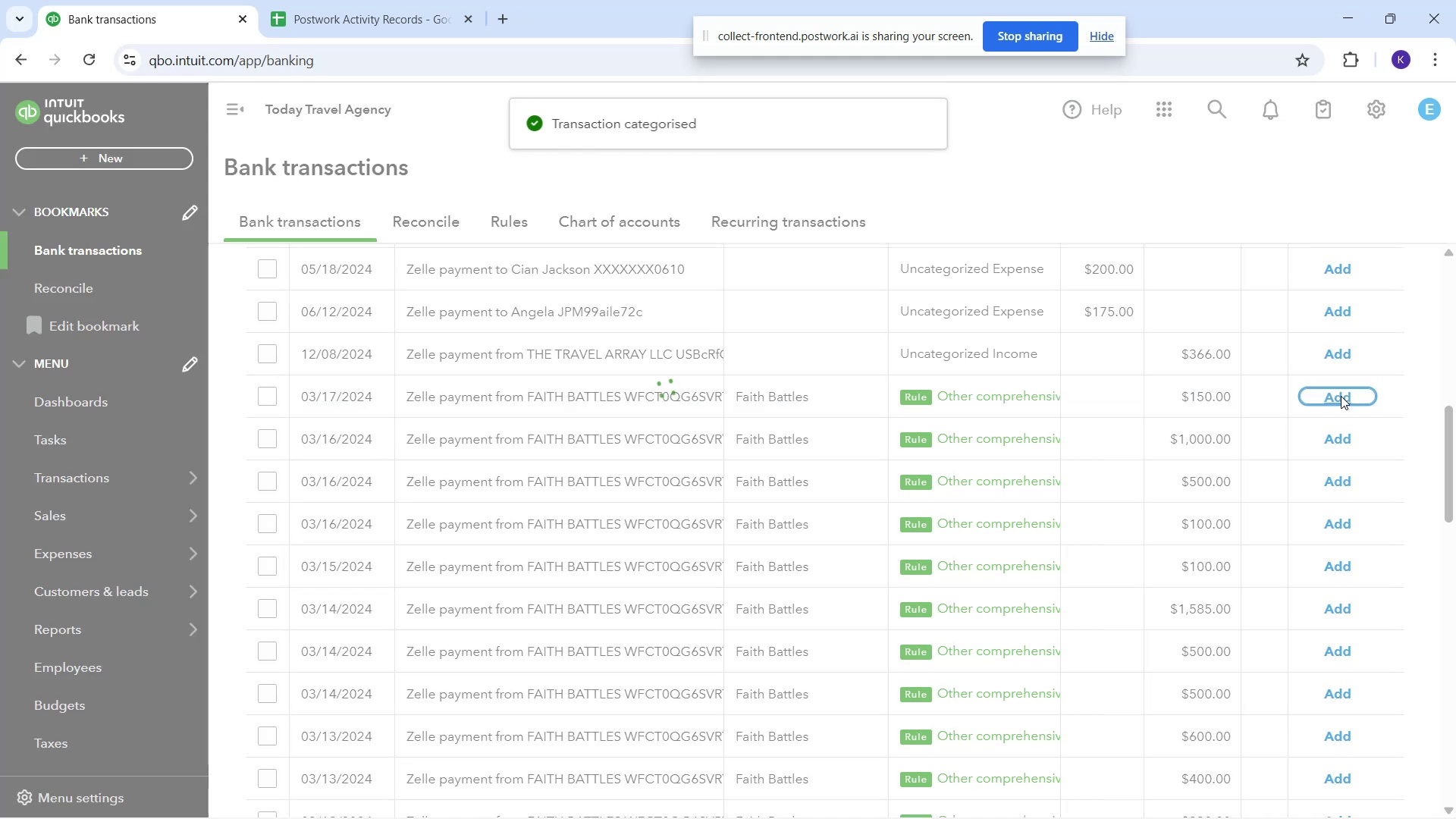 
left_click([1341, 396])
 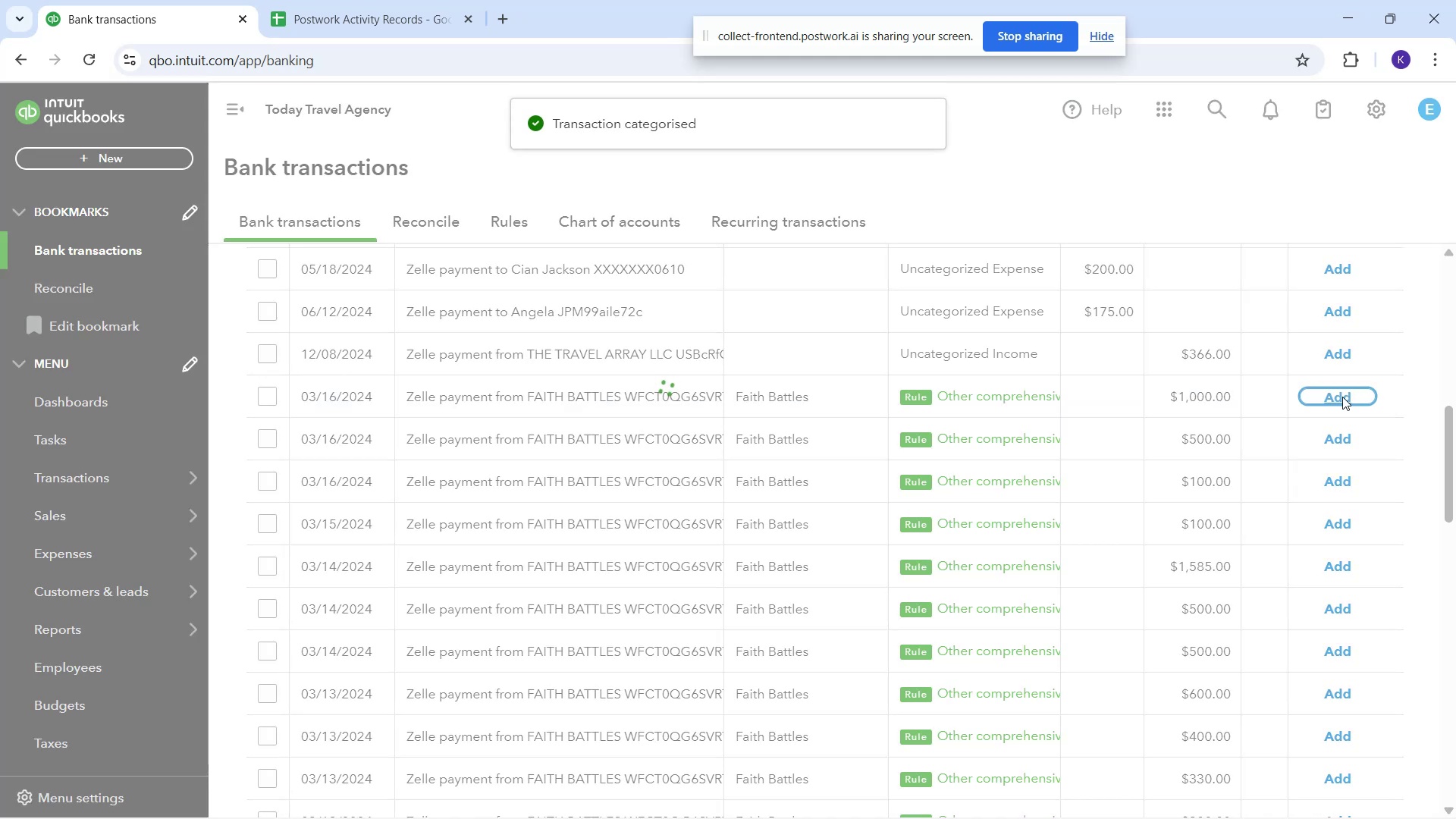 
left_click([1342, 397])
 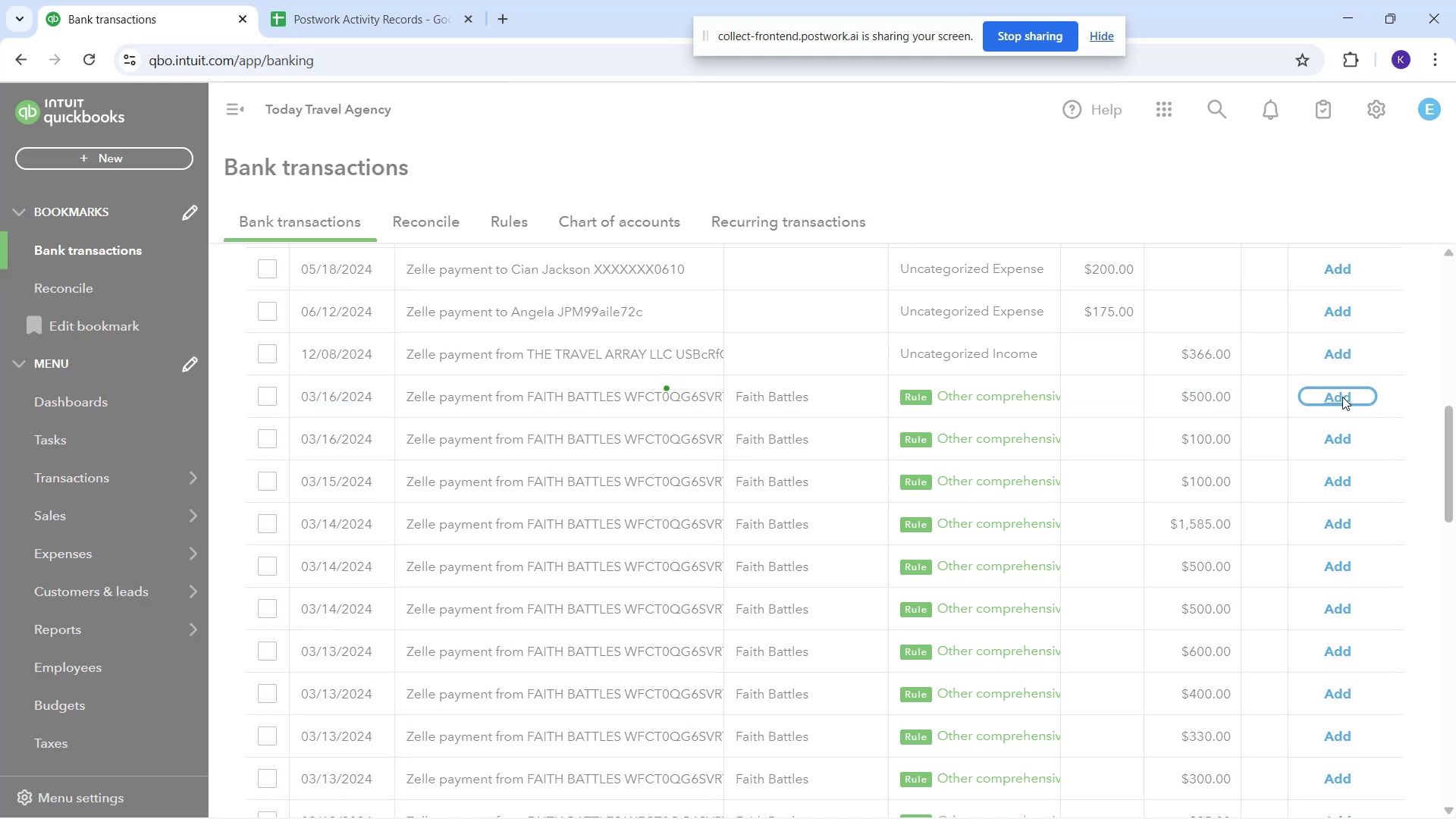 
left_click([1342, 397])
 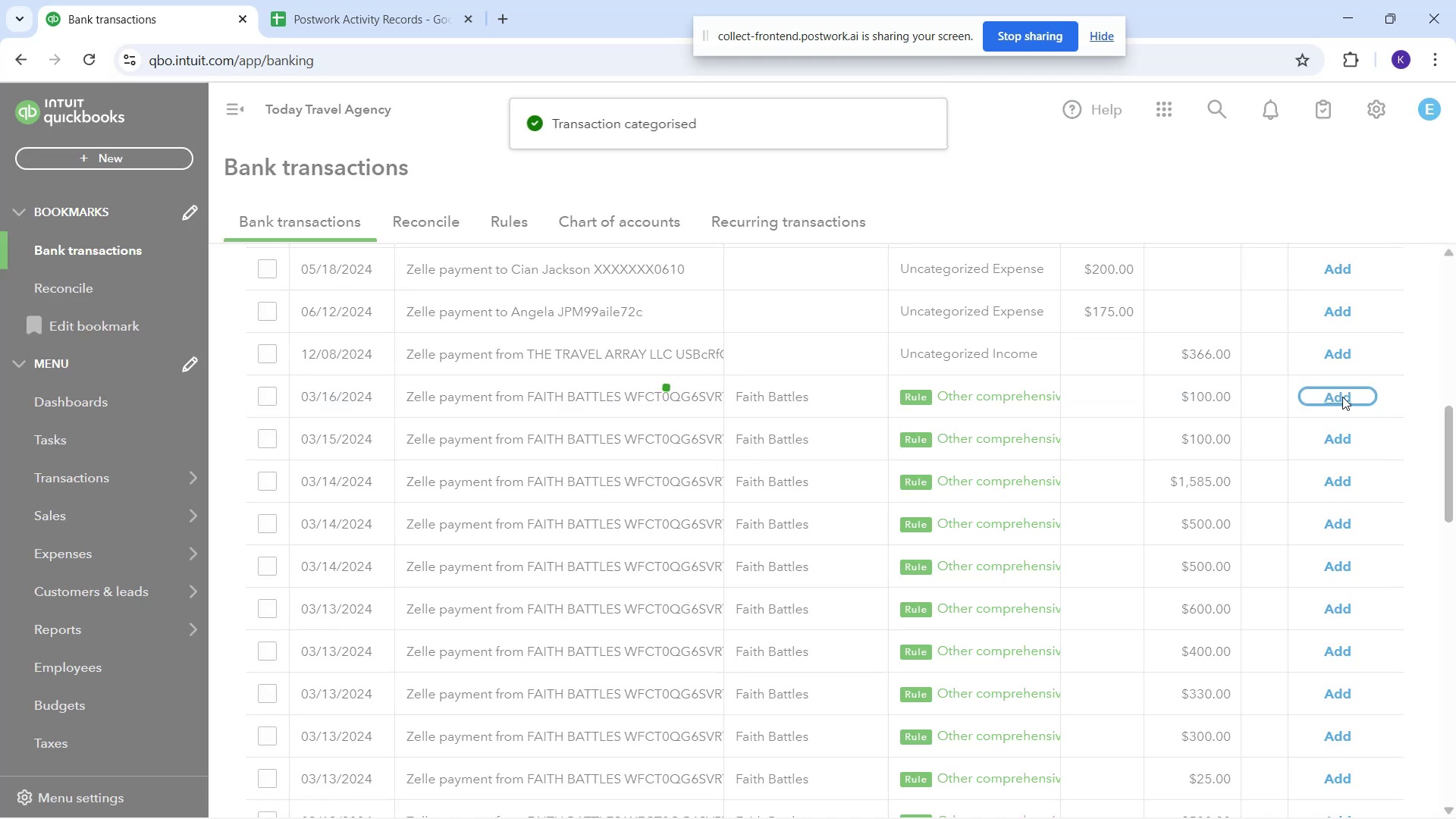 
left_click([1342, 397])
 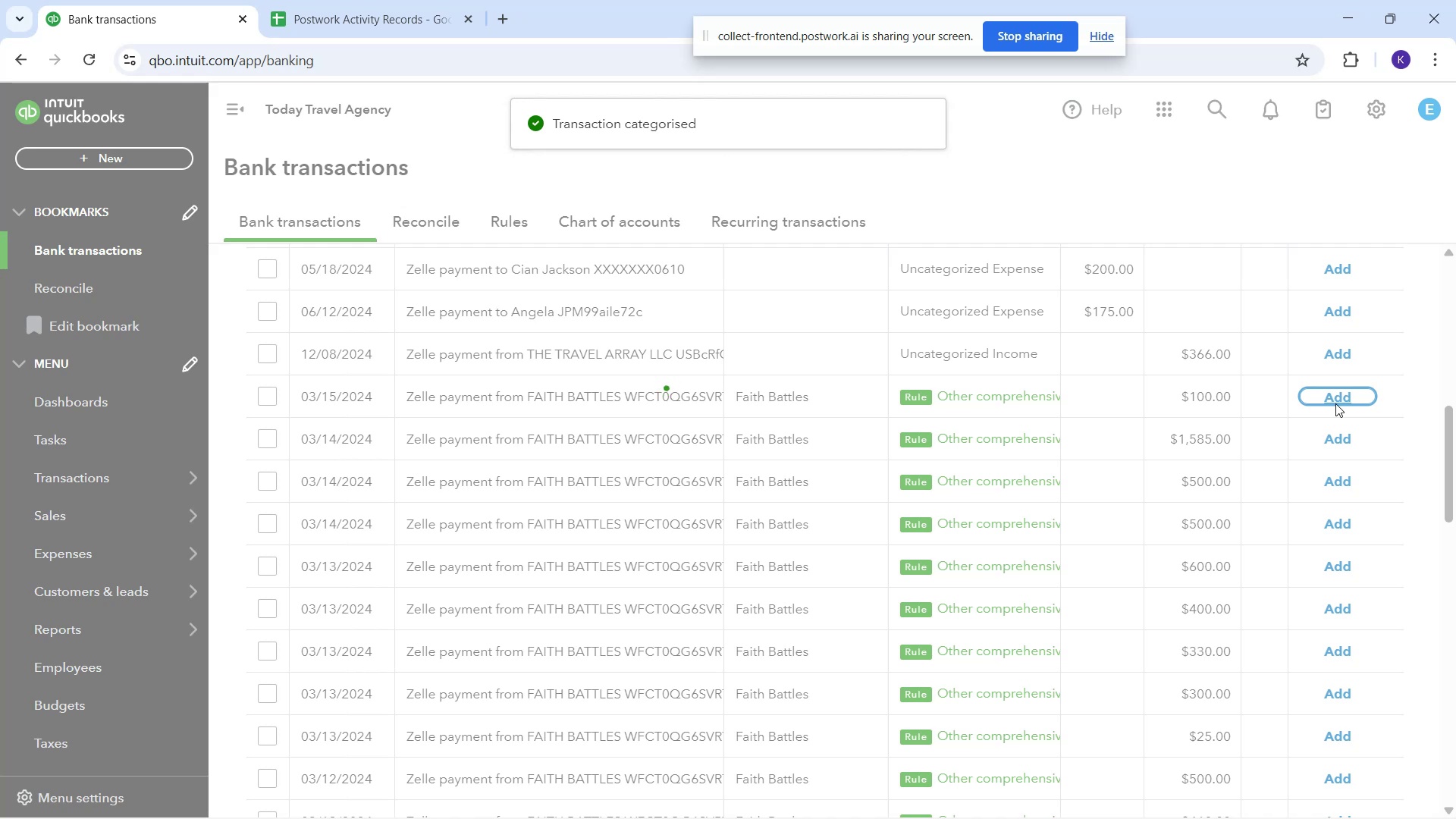 
left_click([1336, 396])
 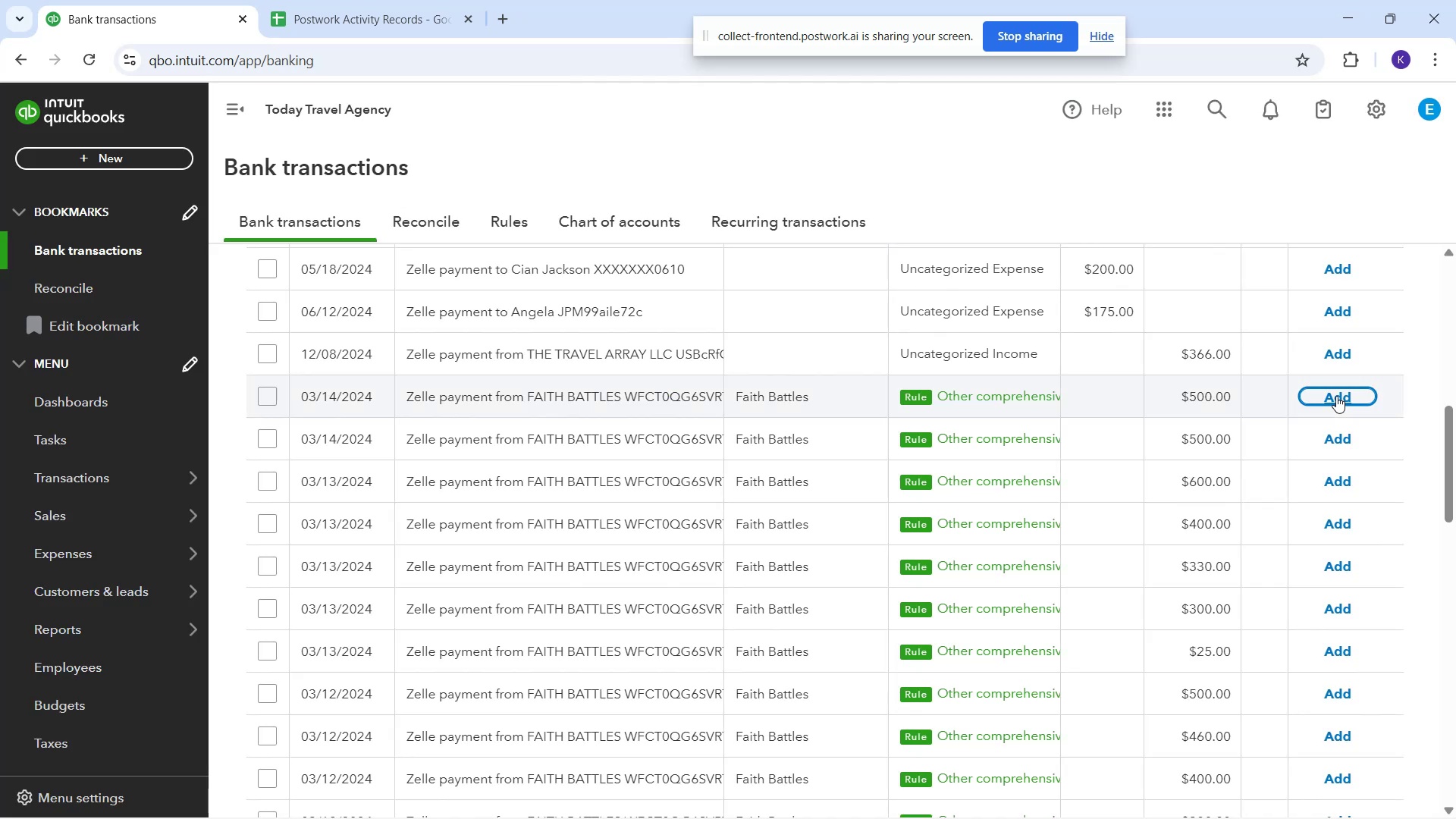 
left_click([1336, 396])
 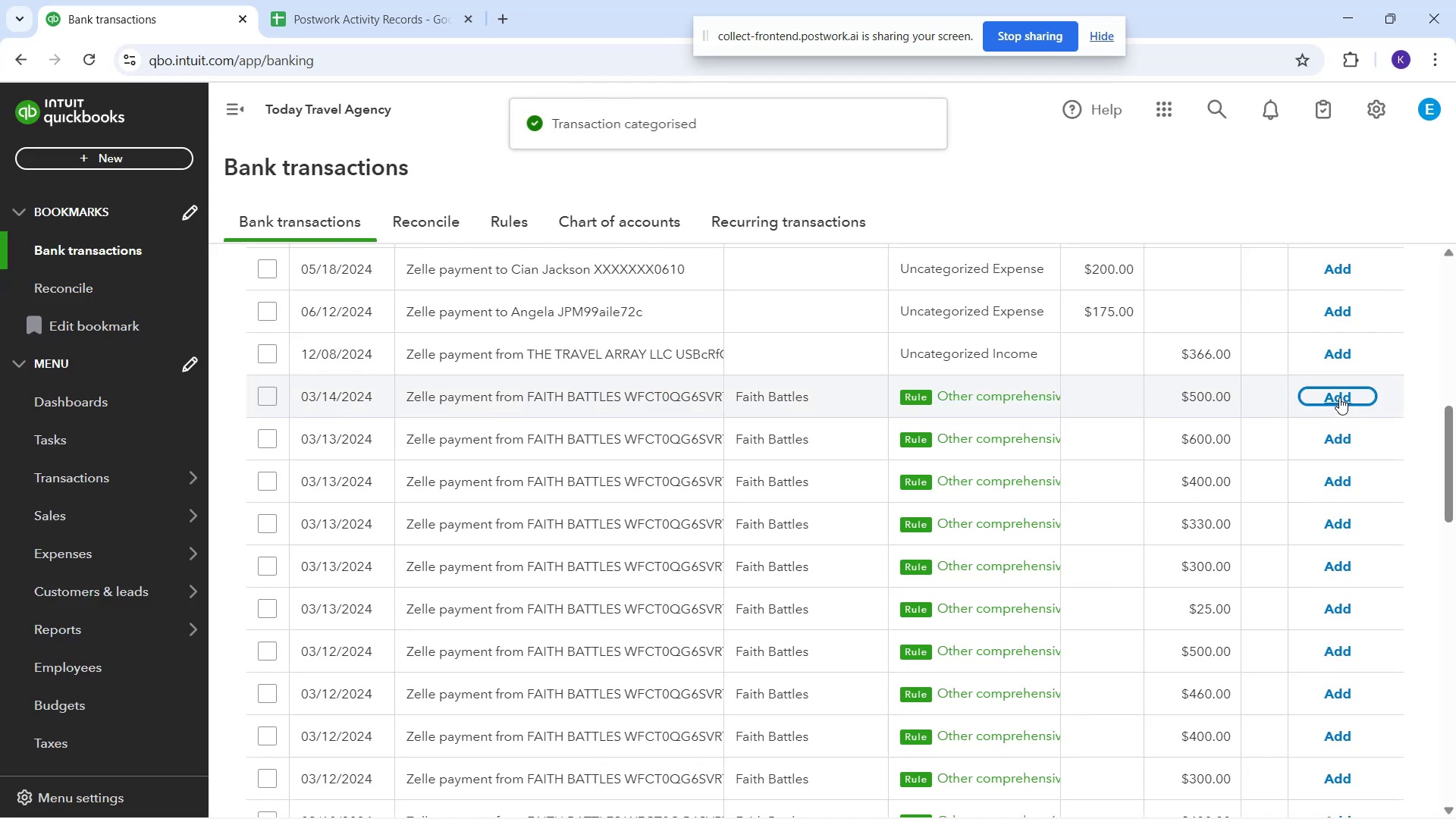 
left_click([1339, 397])
 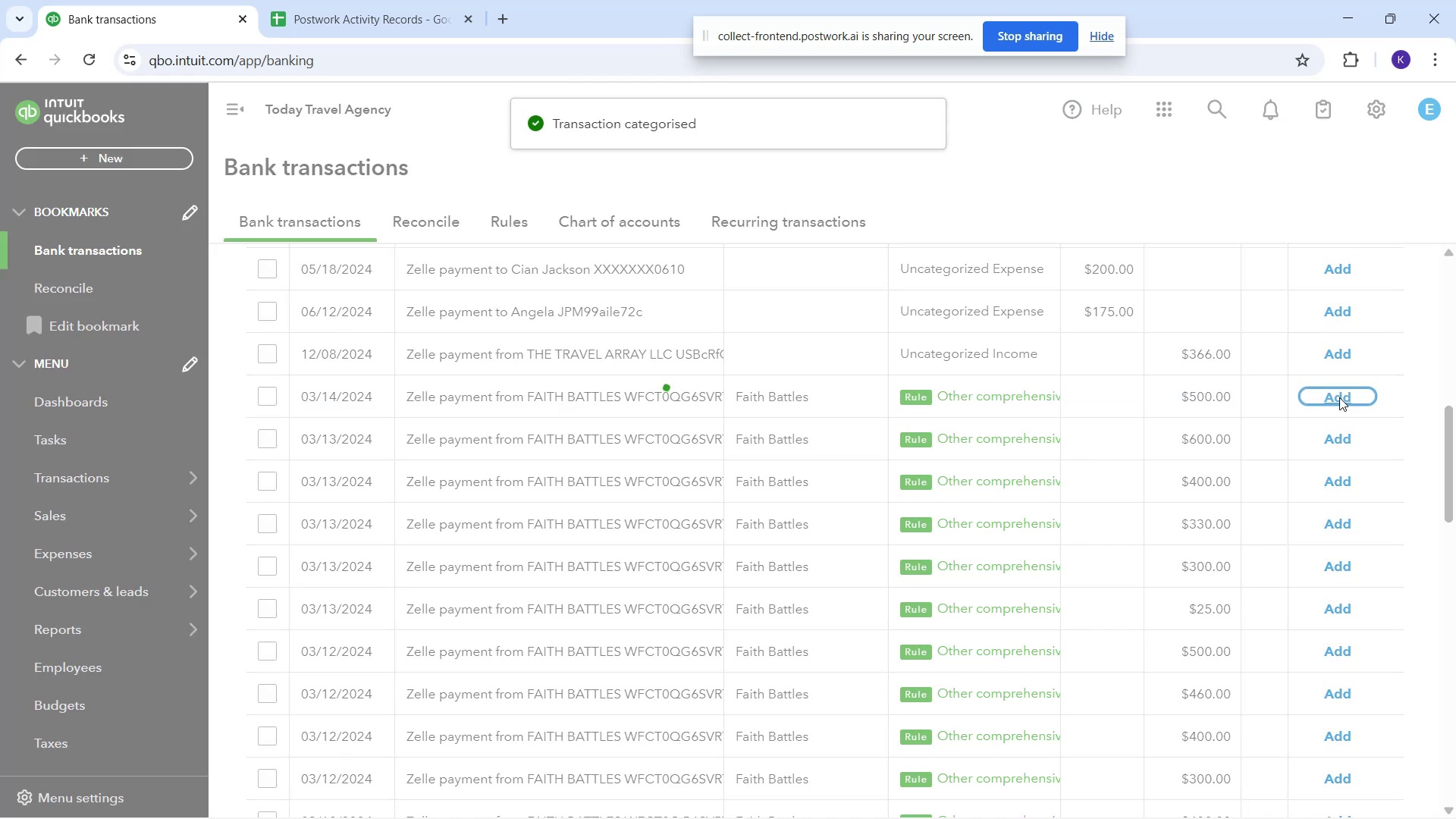 
left_click([1339, 397])
 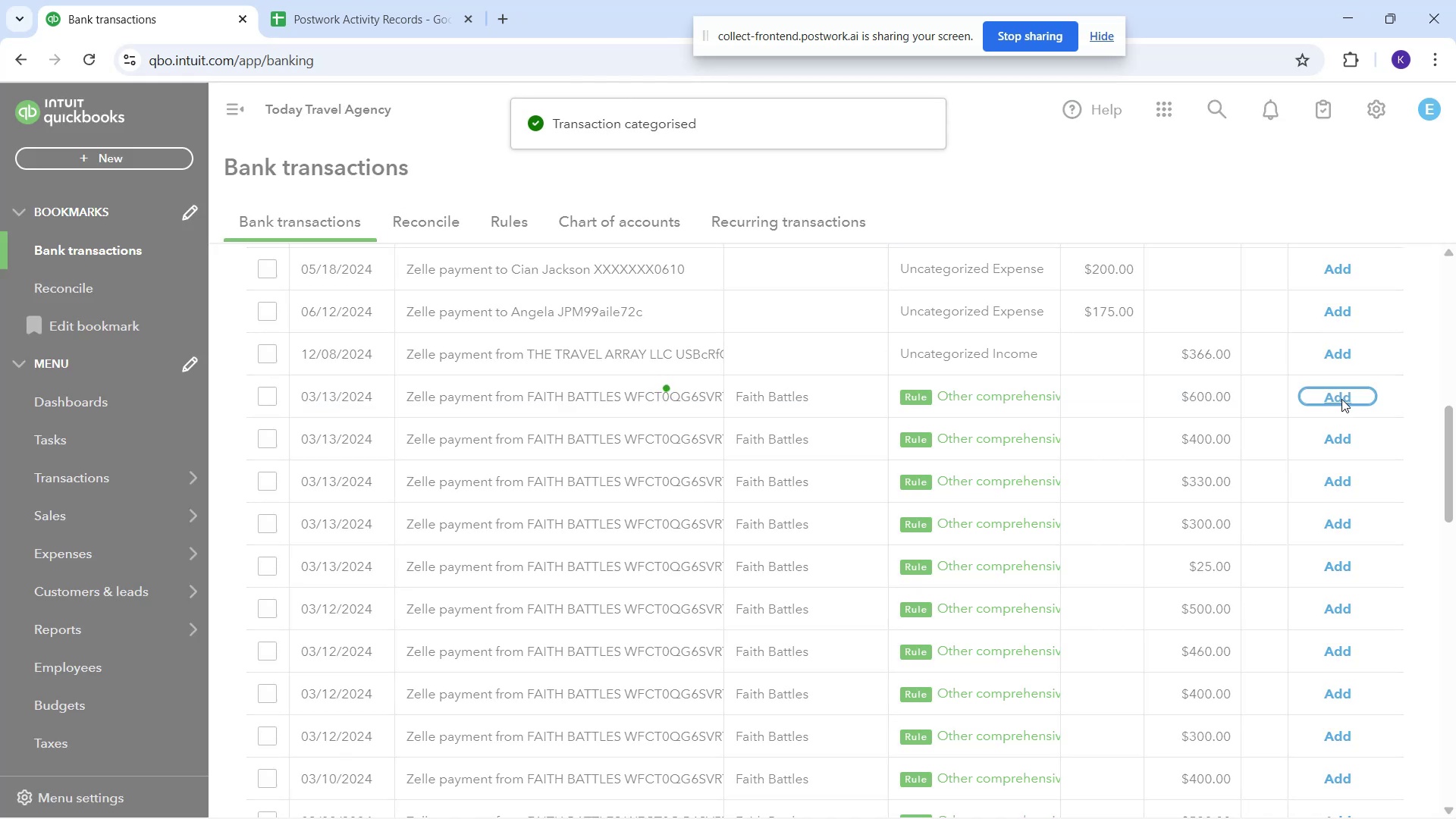 
left_click([1341, 399])
 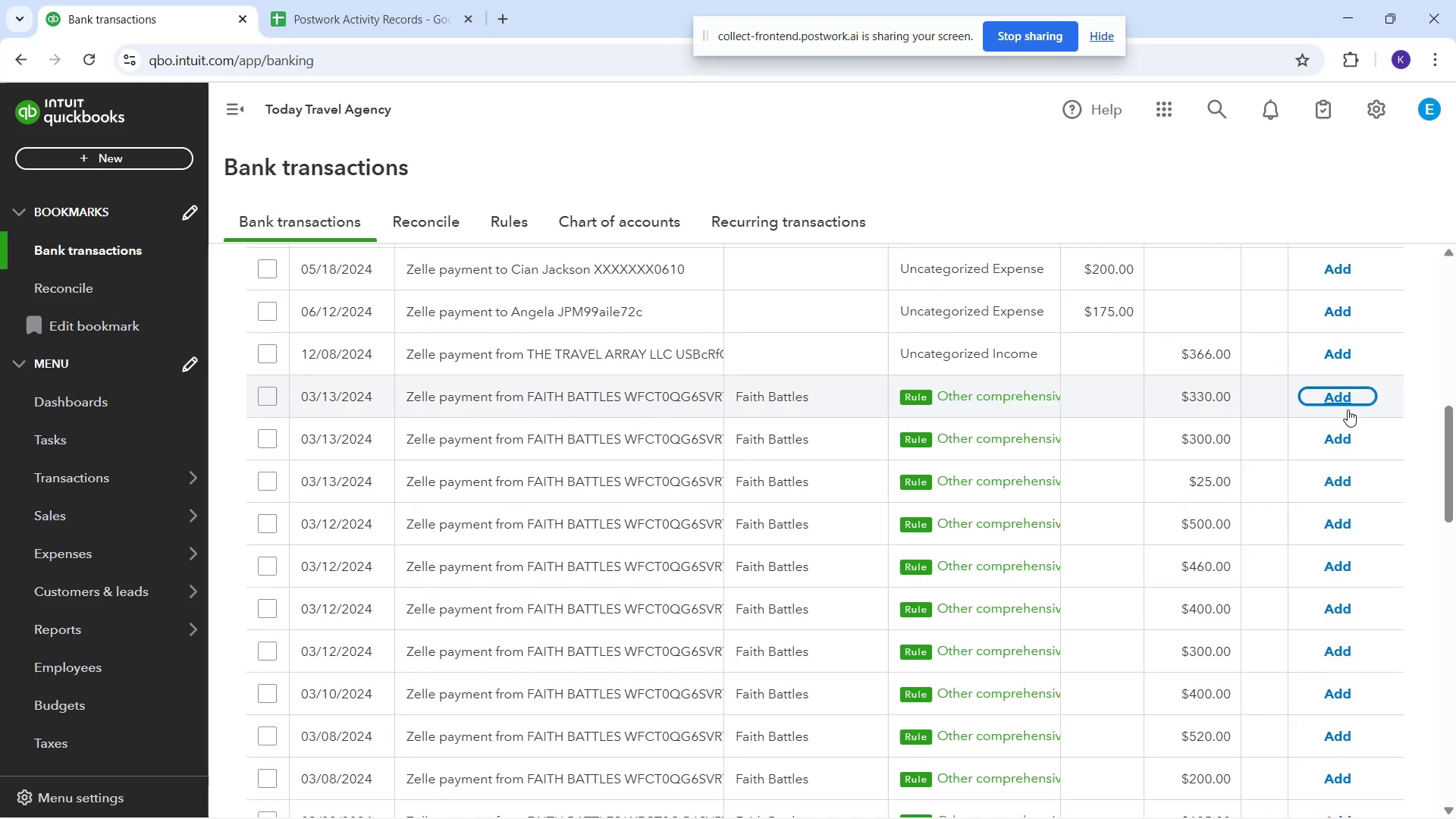 
left_click([1348, 410])
 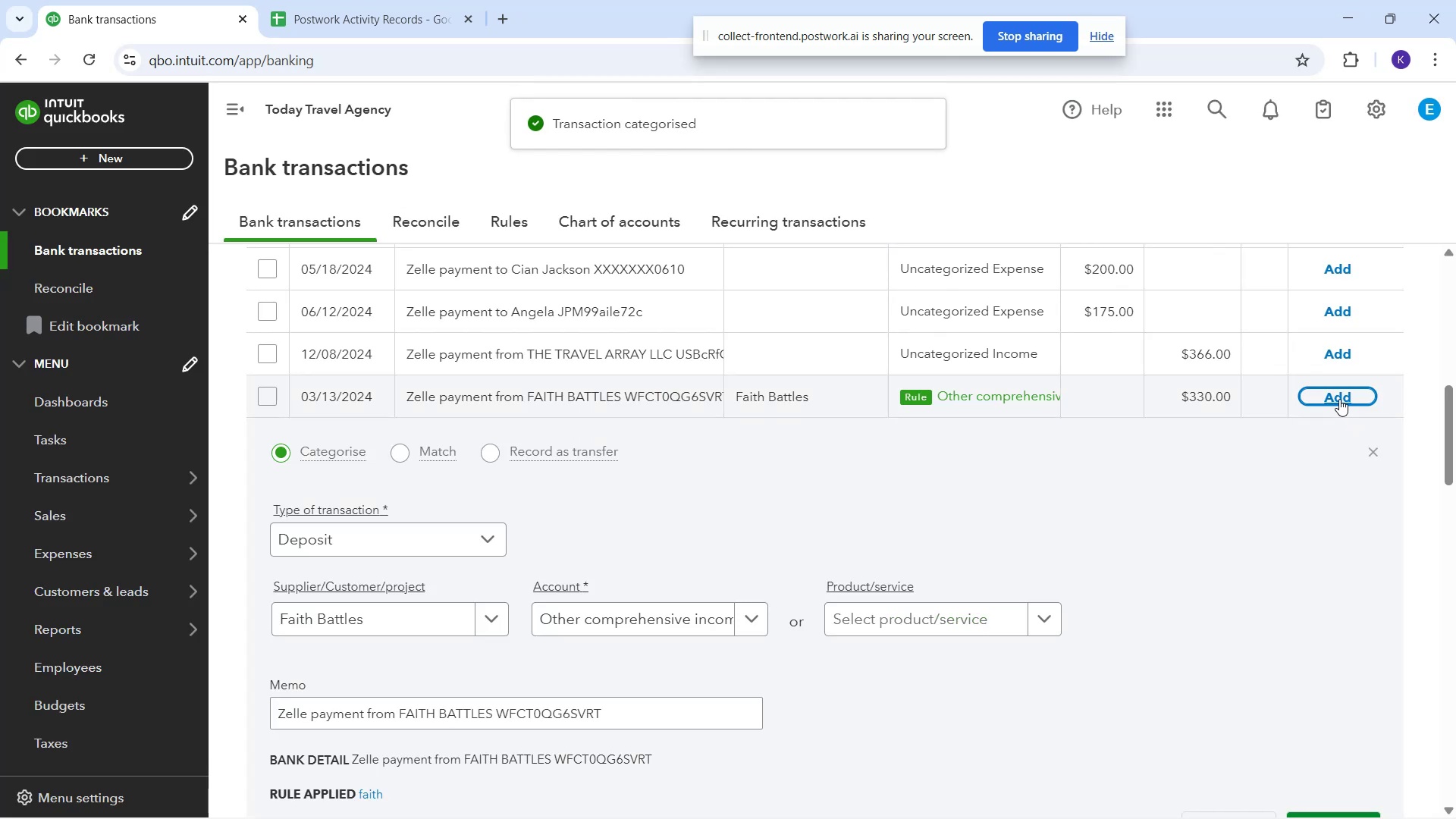 
left_click([1336, 395])
 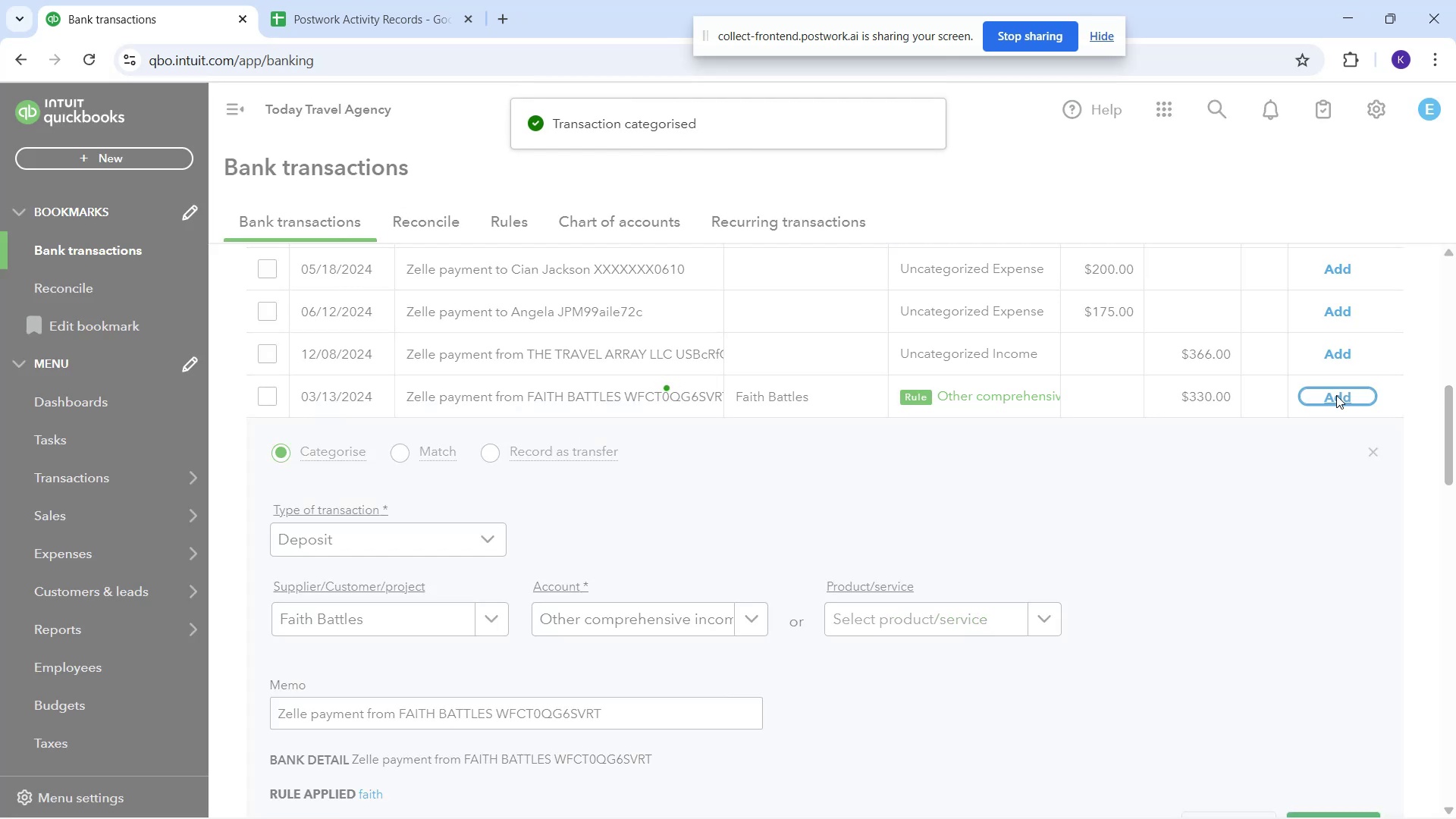 
left_click([1336, 395])
 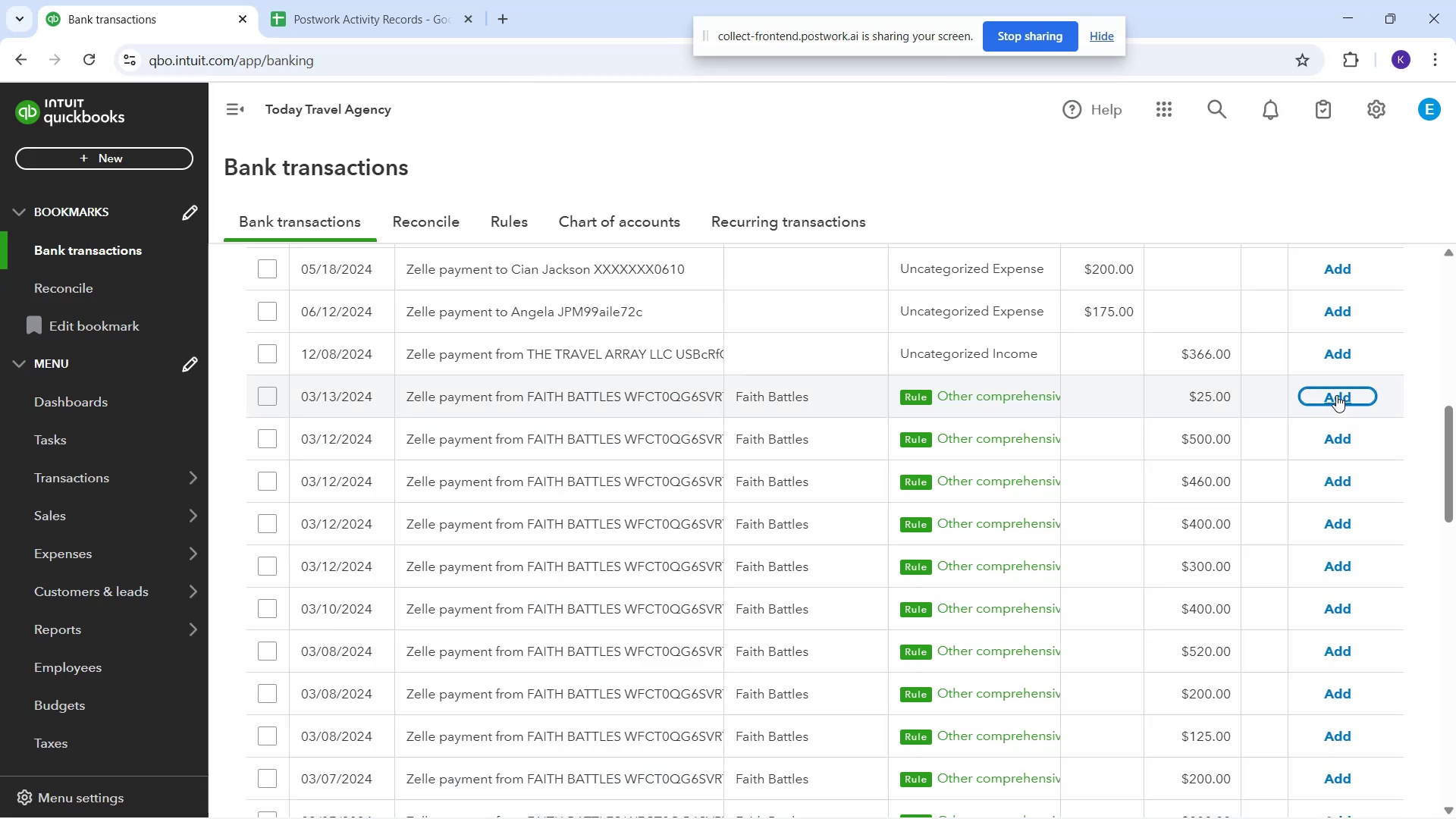 
left_click([1336, 395])
 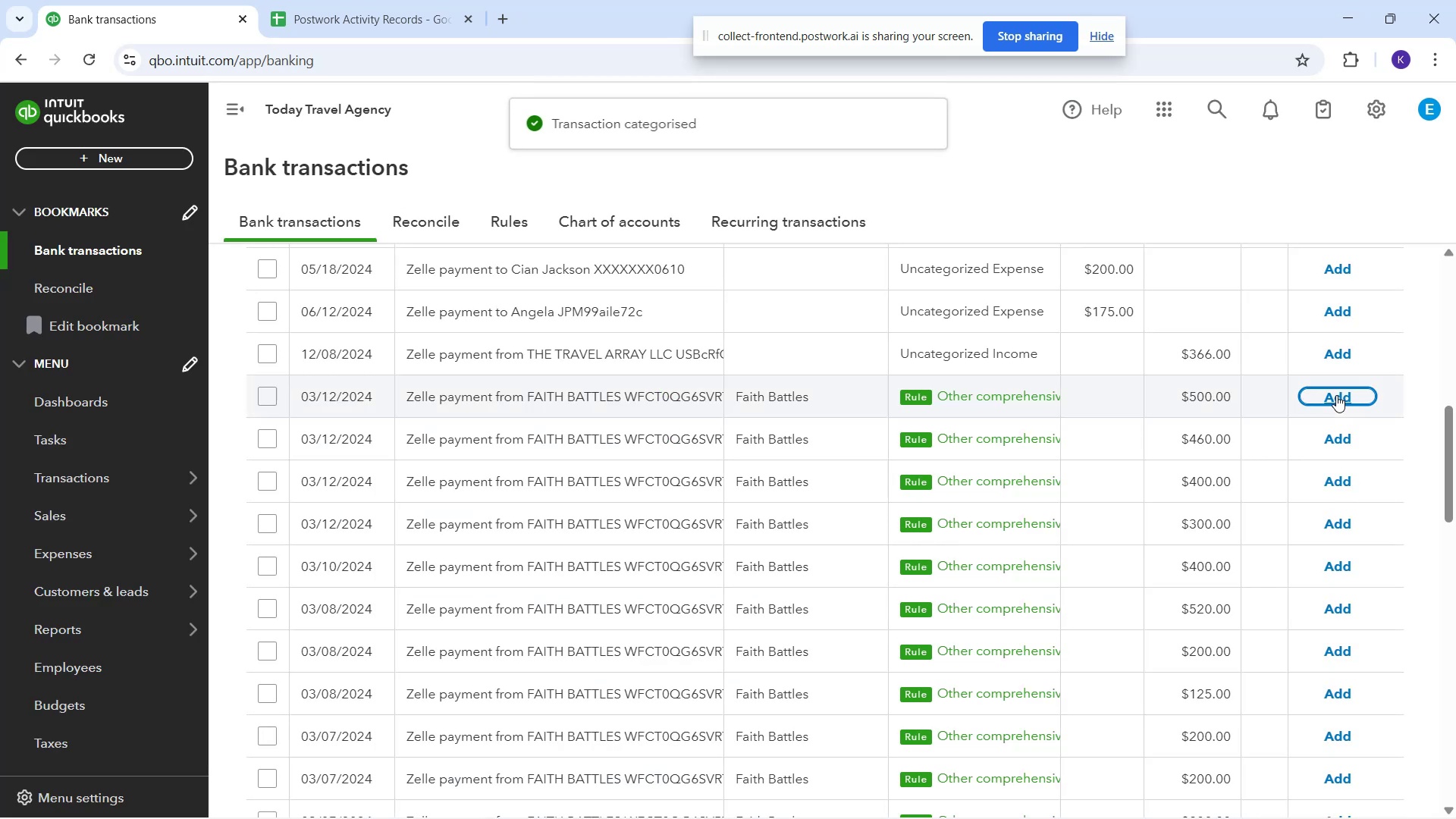 
left_click([1336, 395])
 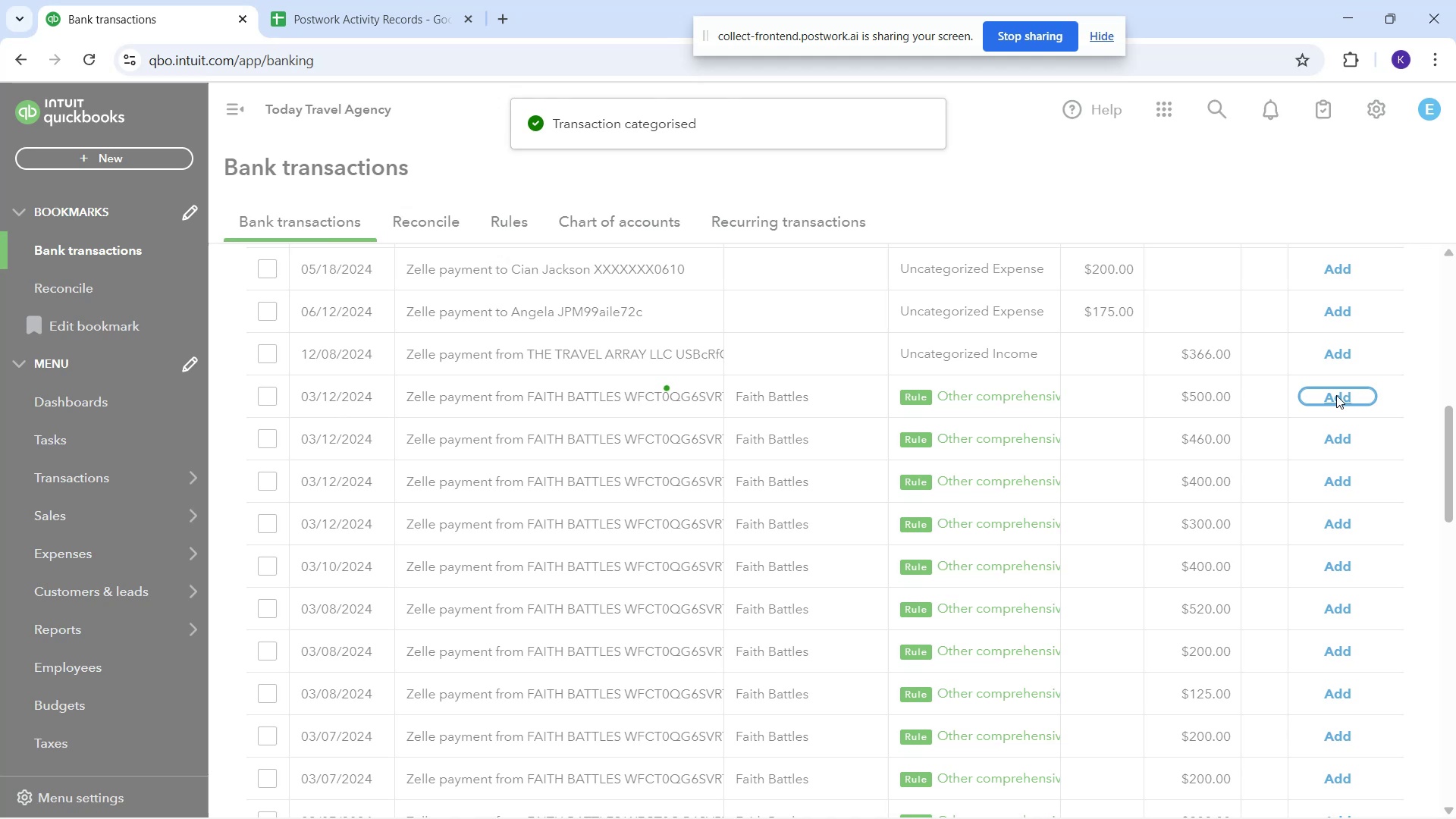 
left_click([1336, 395])
 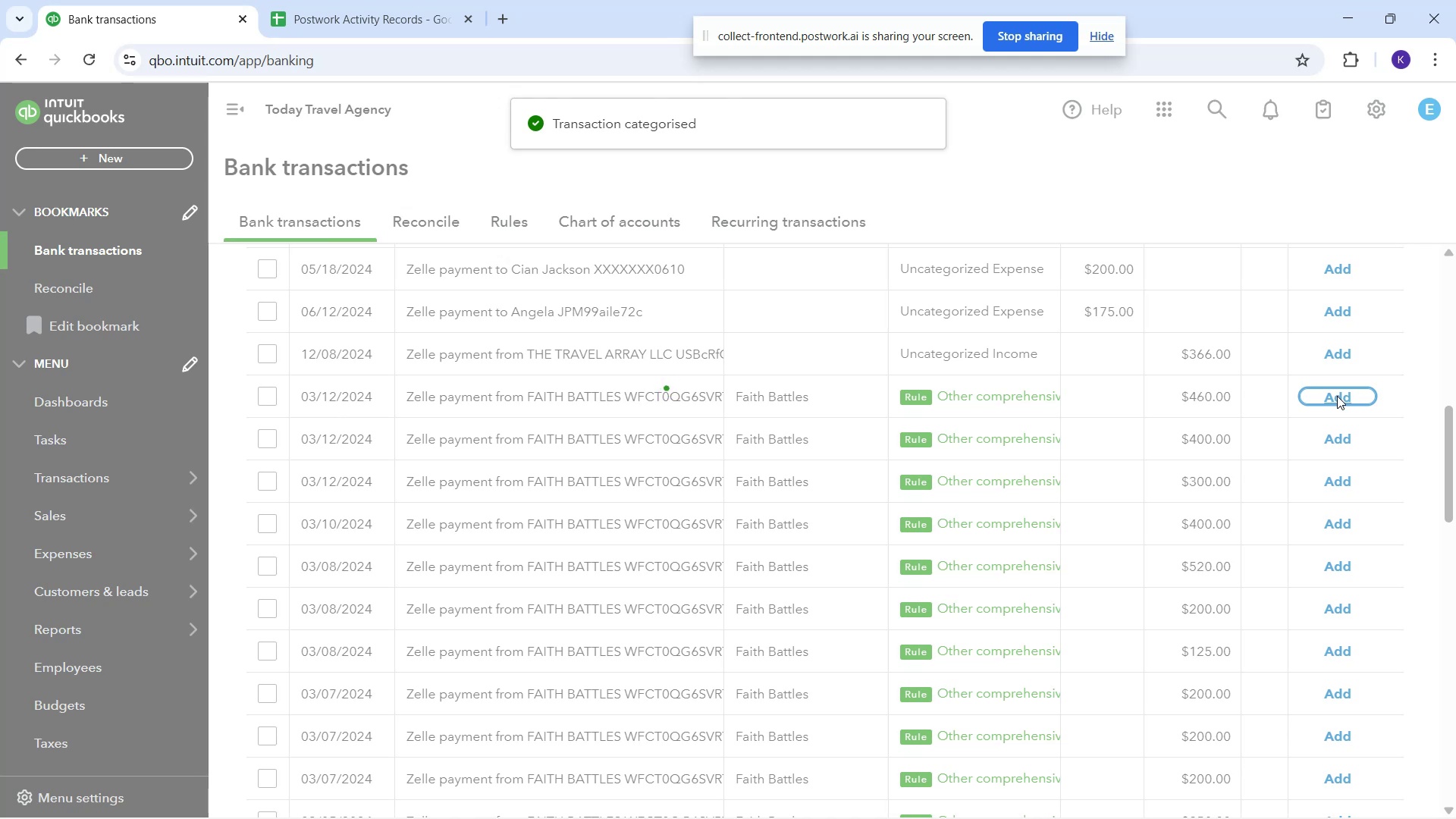 
left_click([1337, 396])
 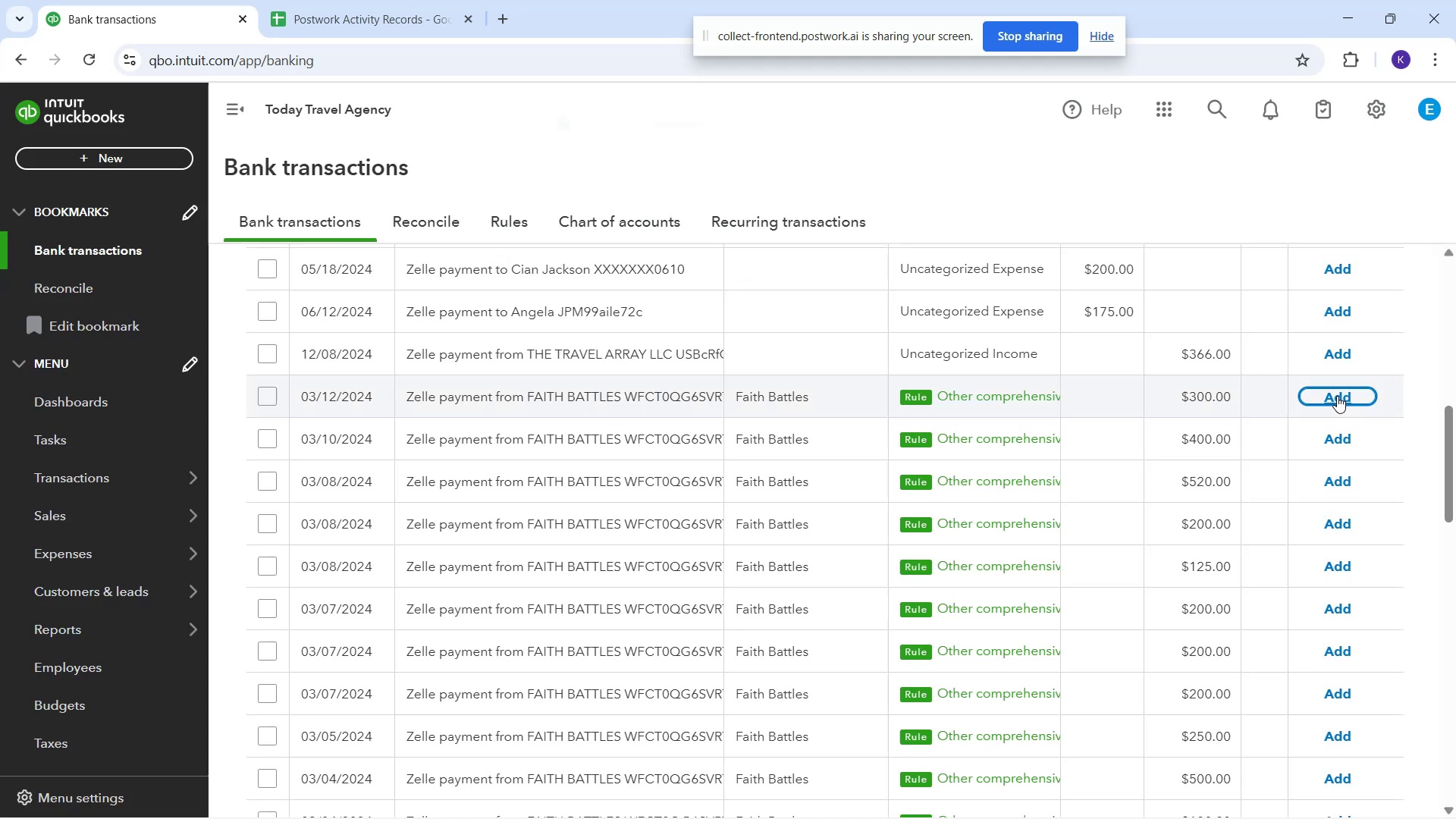 
left_click([1337, 396])
 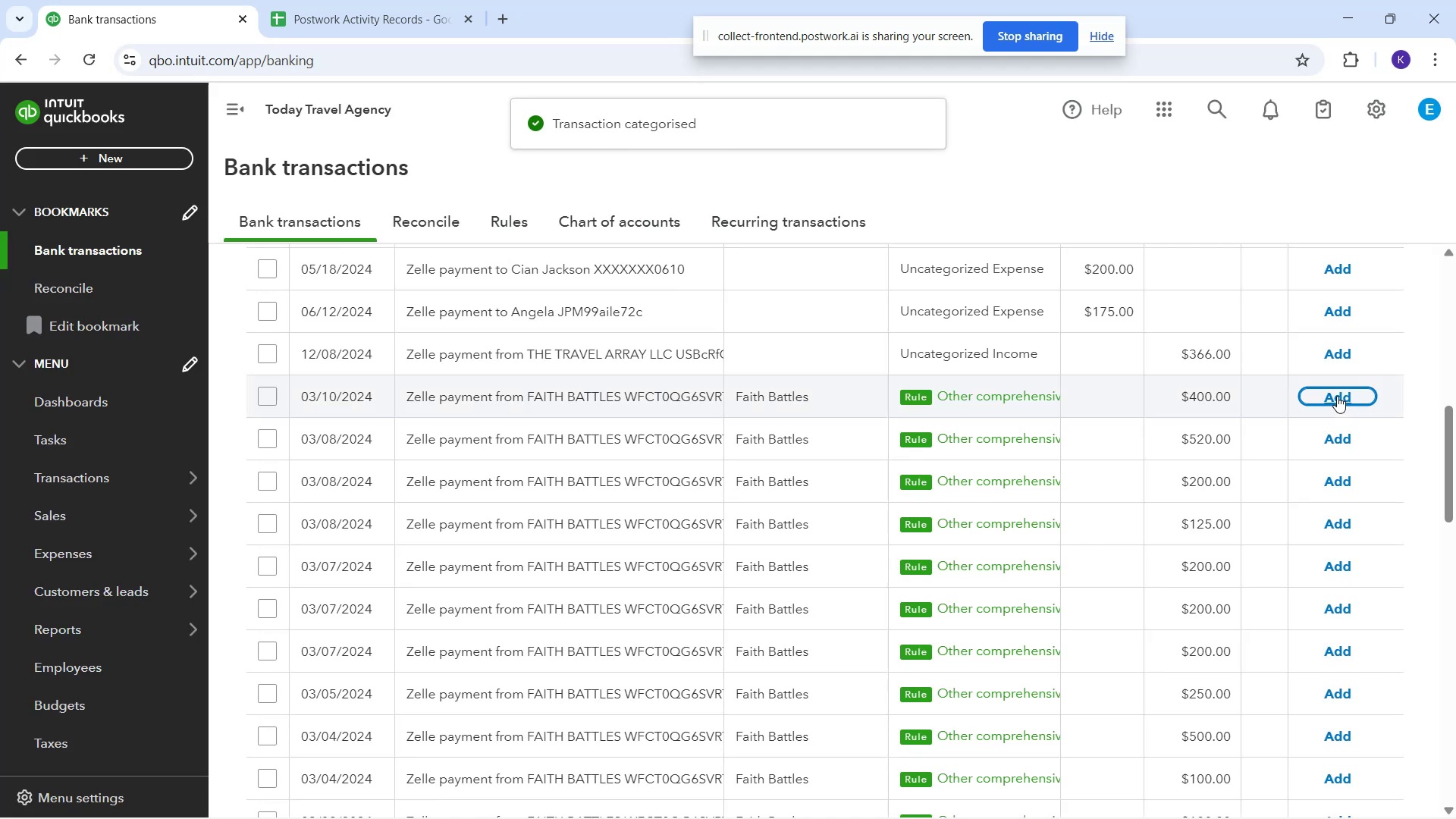 
left_click([1337, 396])
 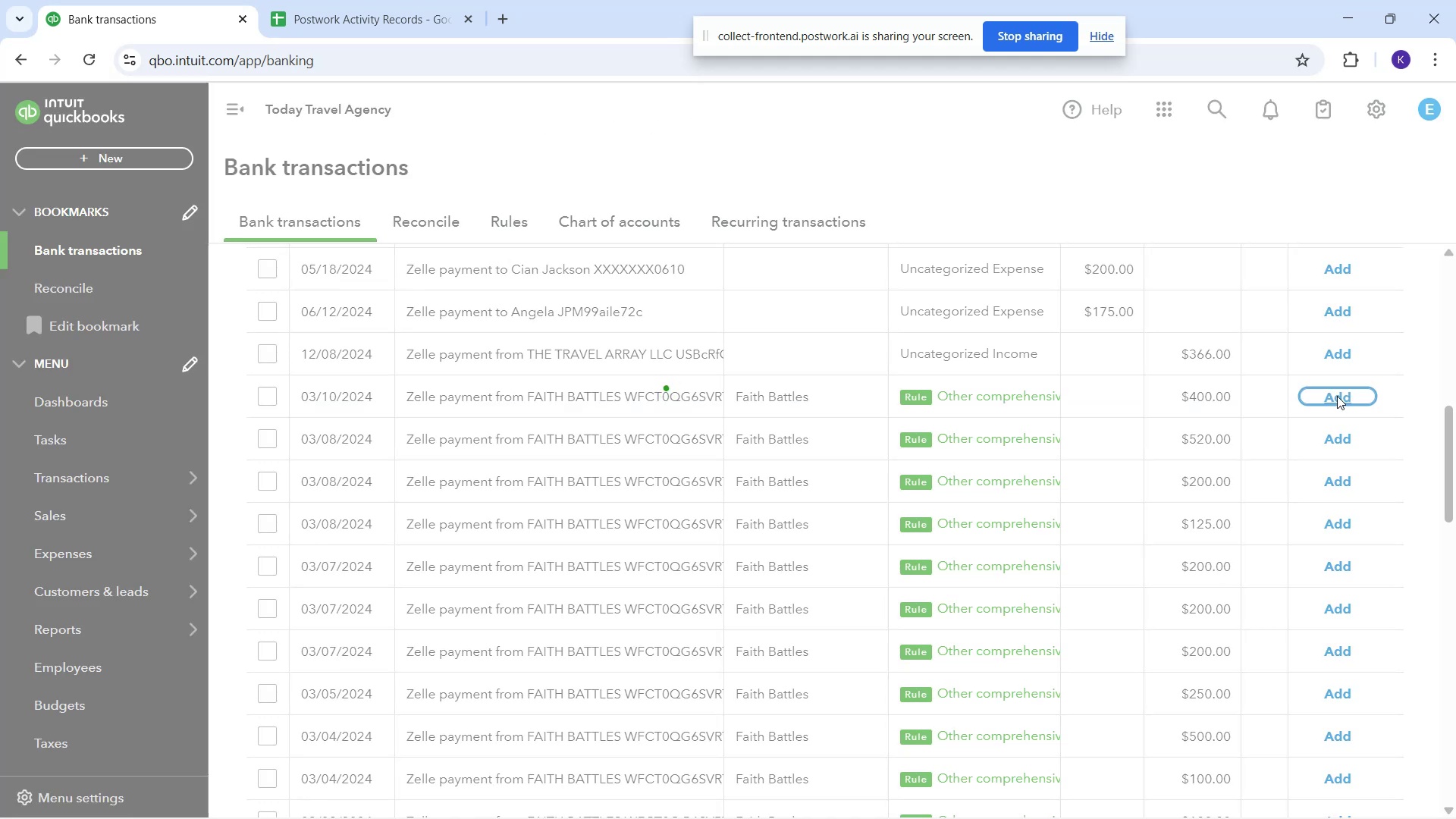 
left_click([1337, 396])
 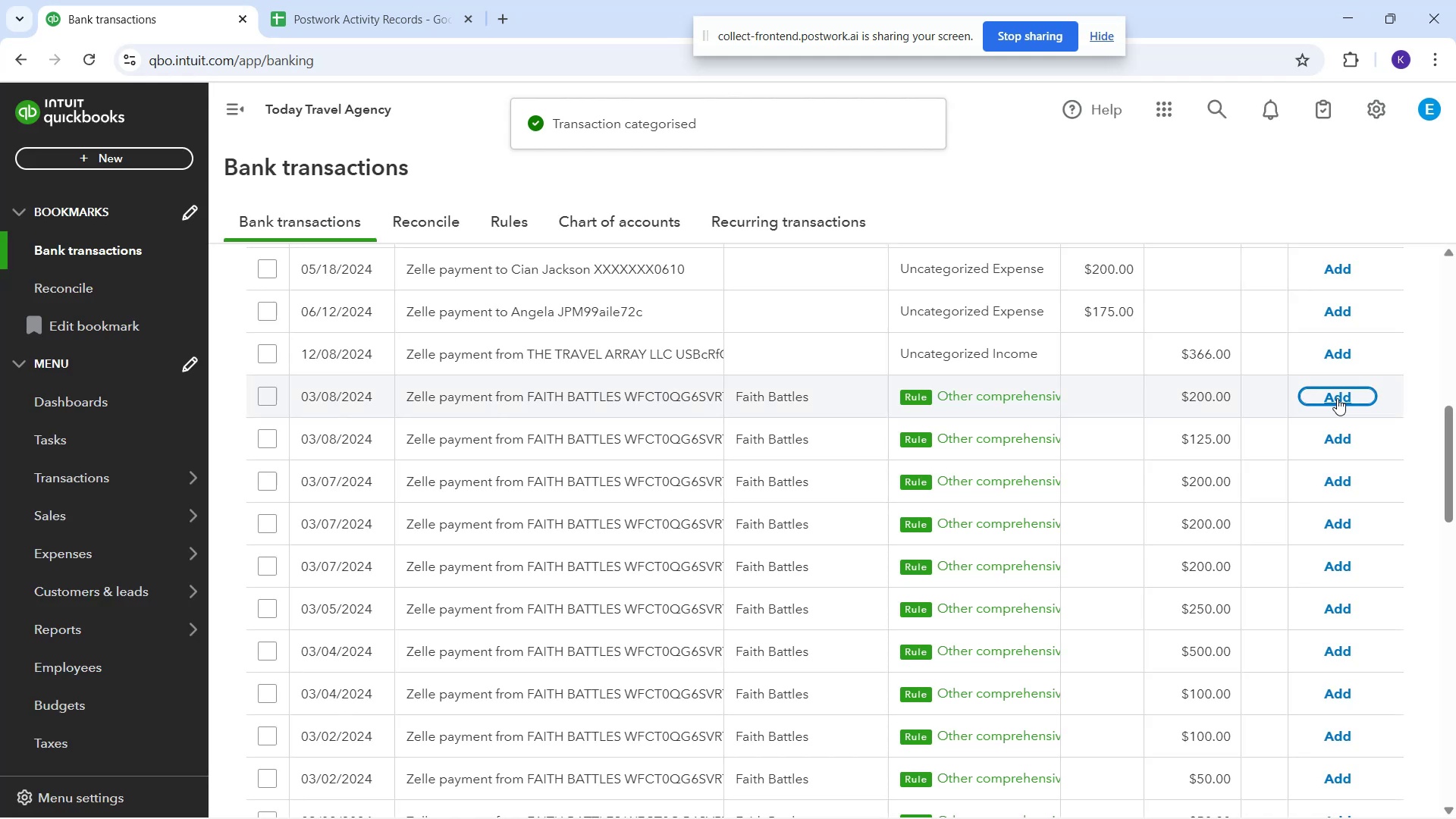 
left_click([1337, 398])
 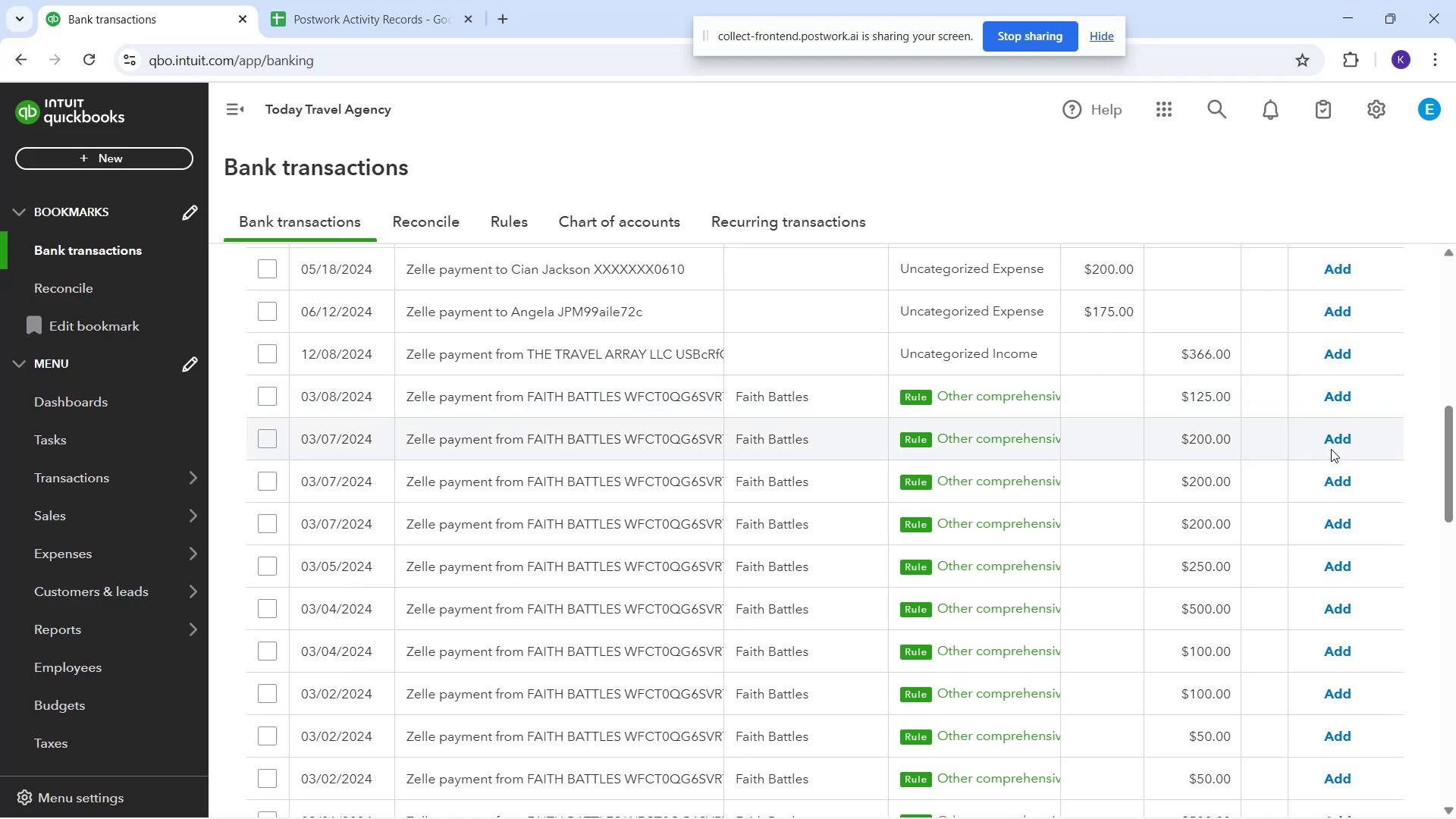 
wait(5.43)
 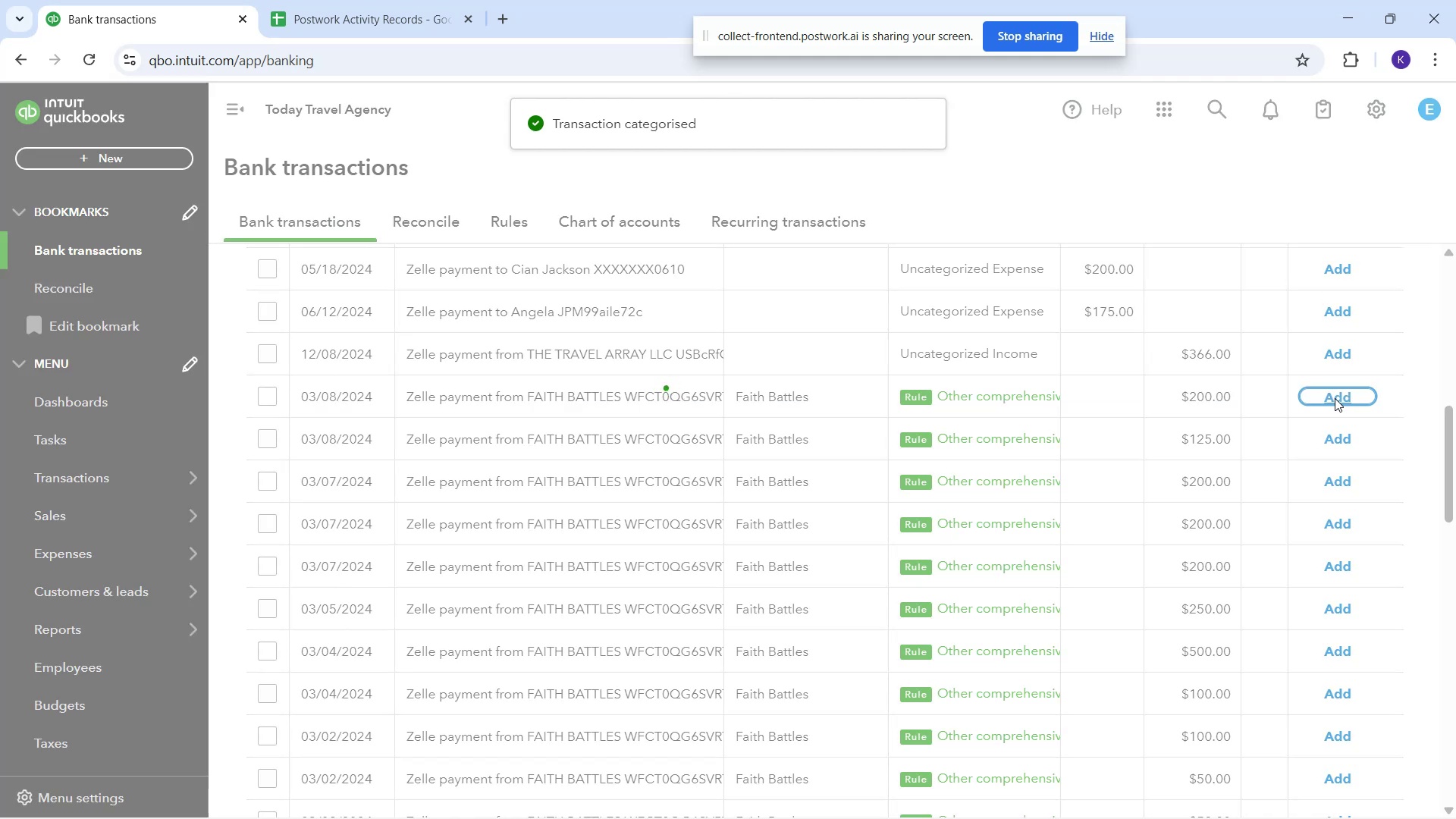 
left_click([1354, 408])
 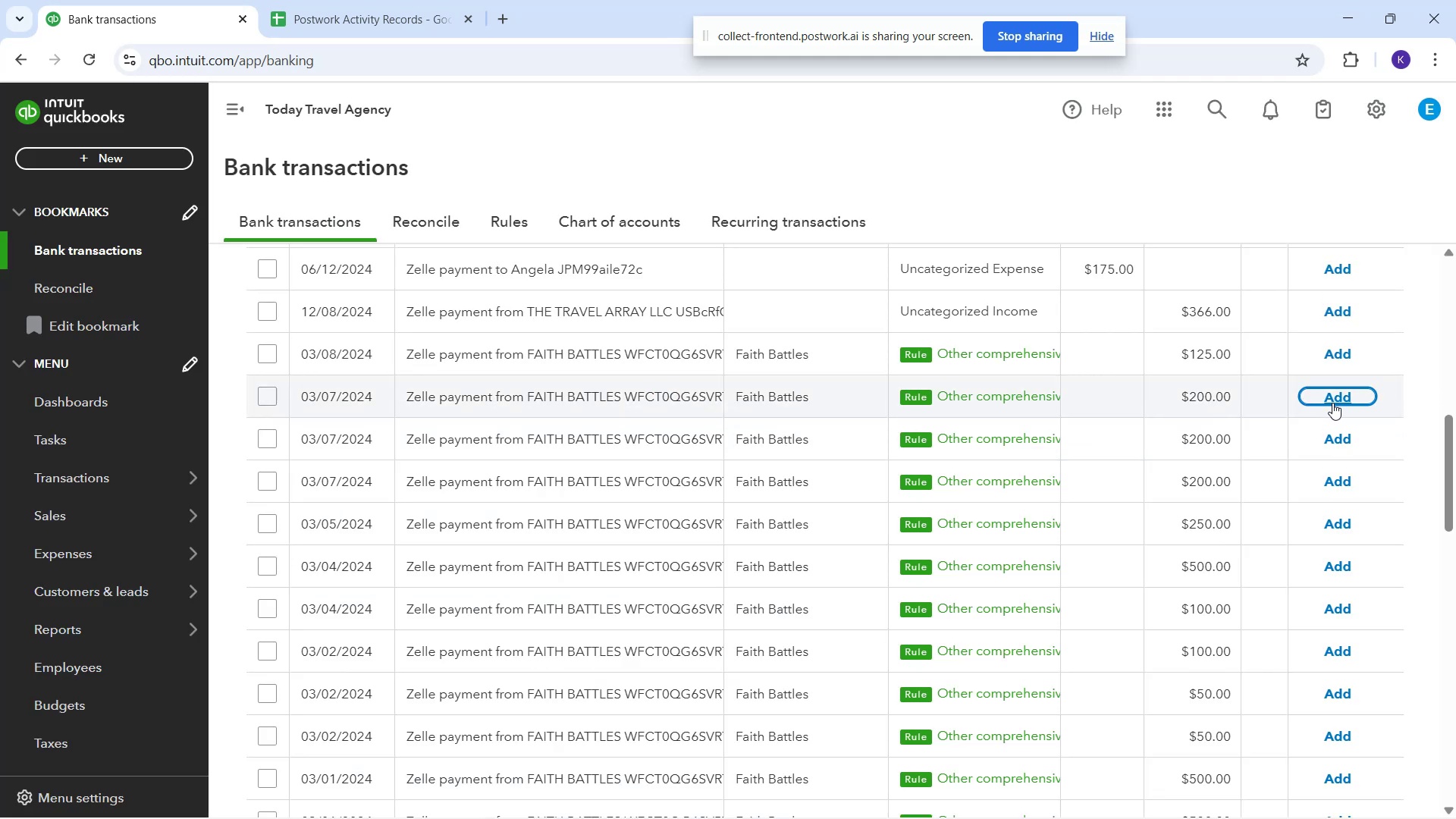 
double_click([1332, 403])
 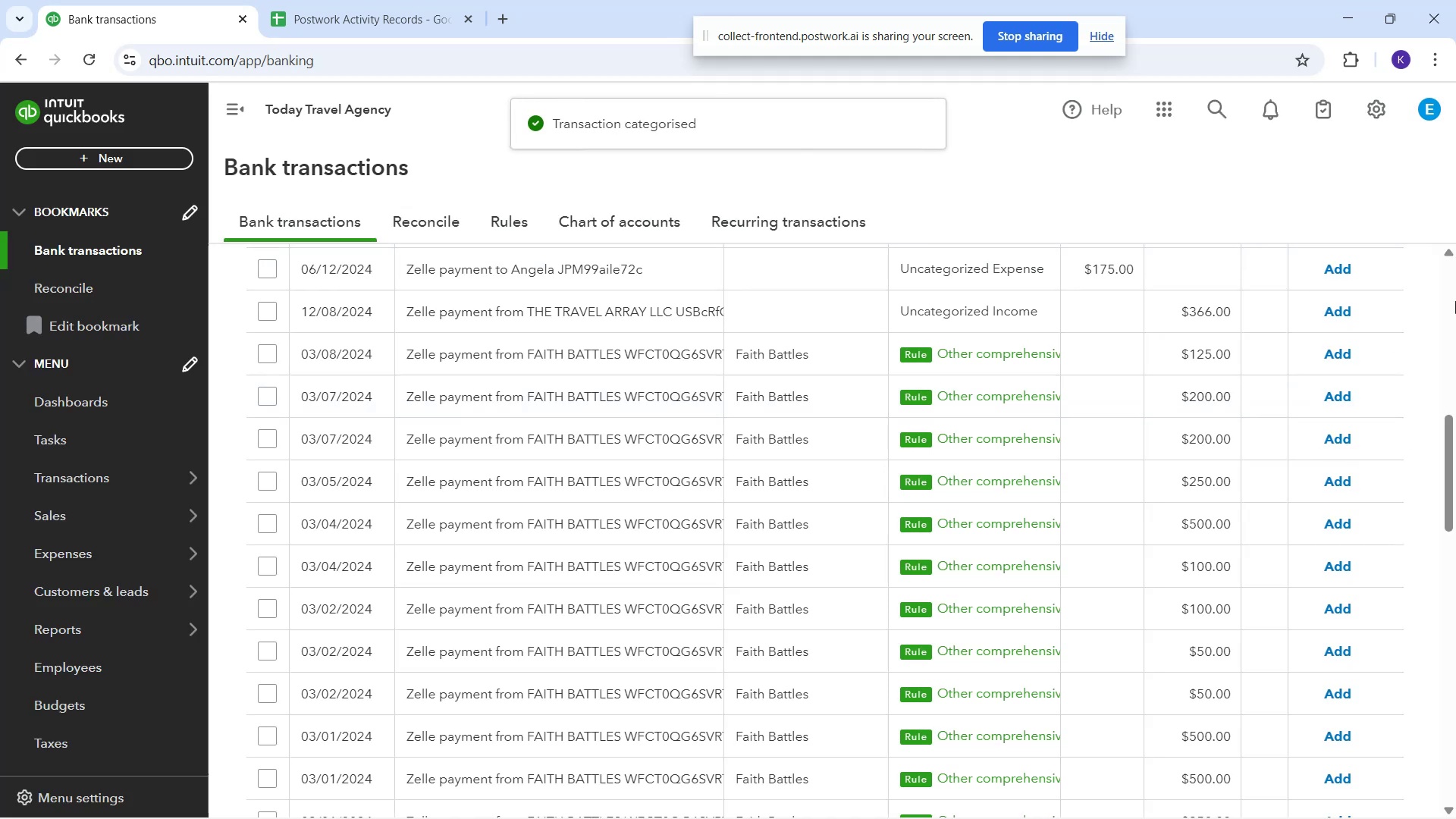 
wait(5.15)
 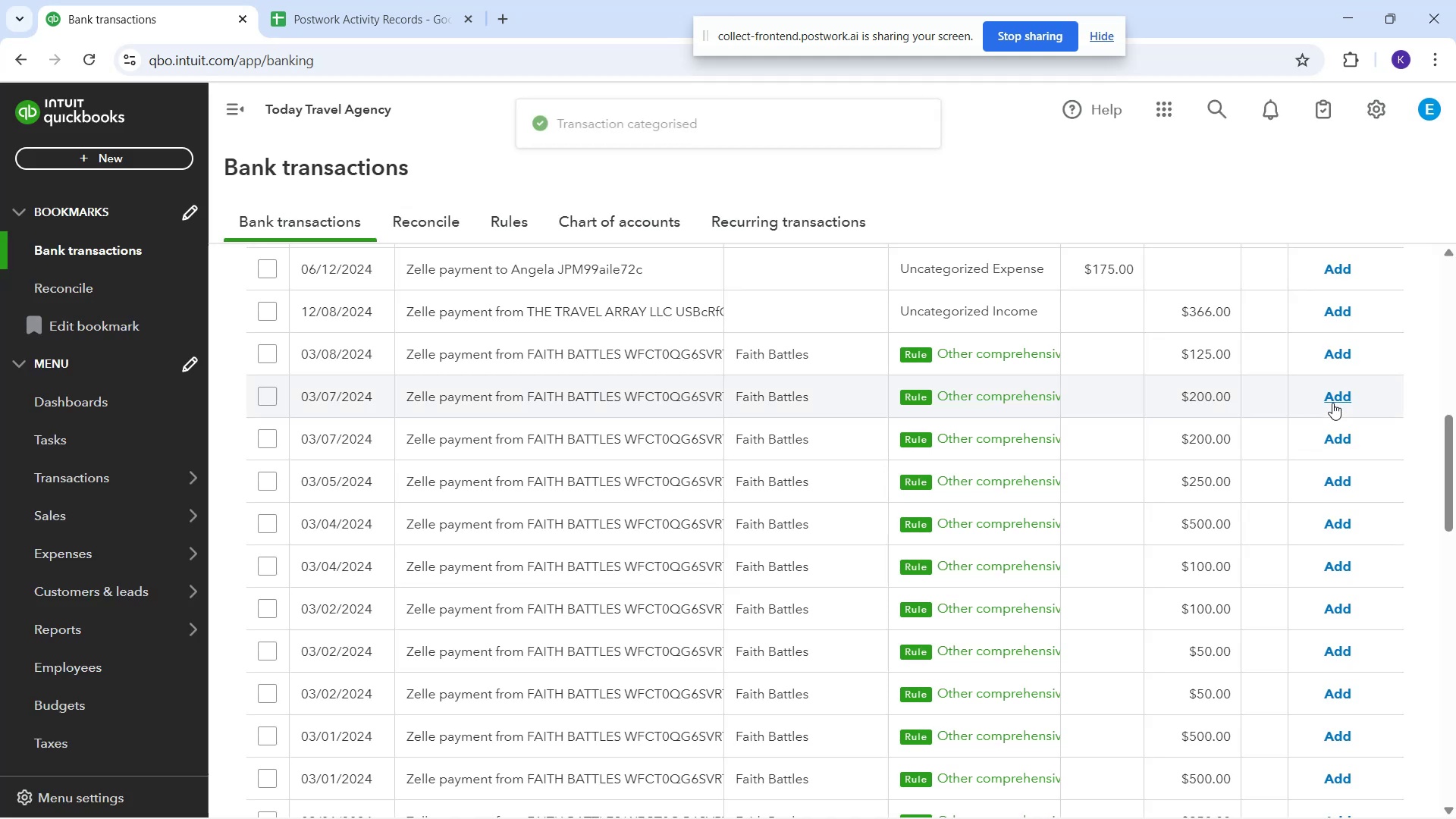 
left_click([1345, 350])
 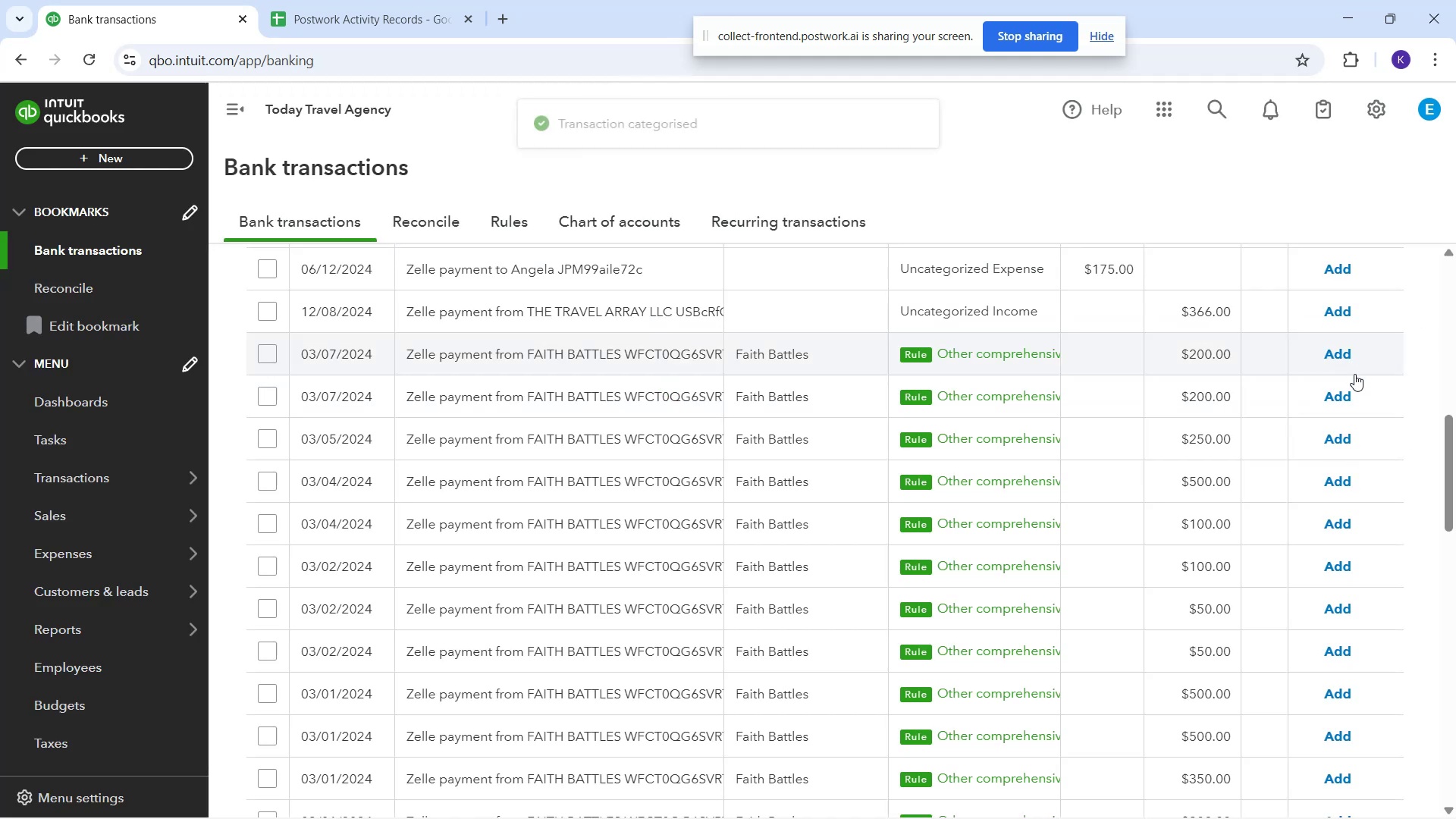 
left_click([1332, 349])
 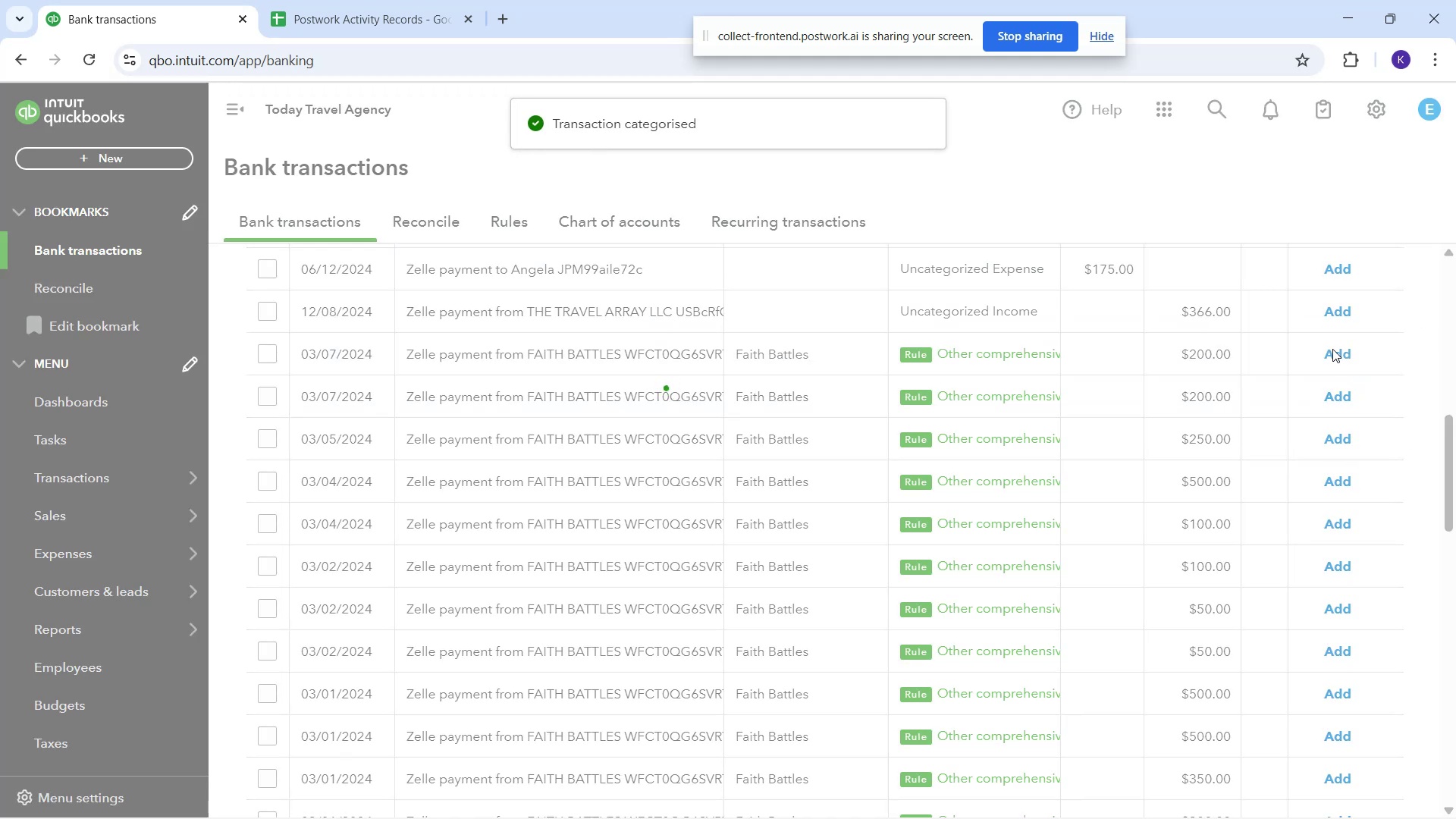 
left_click([1332, 349])
 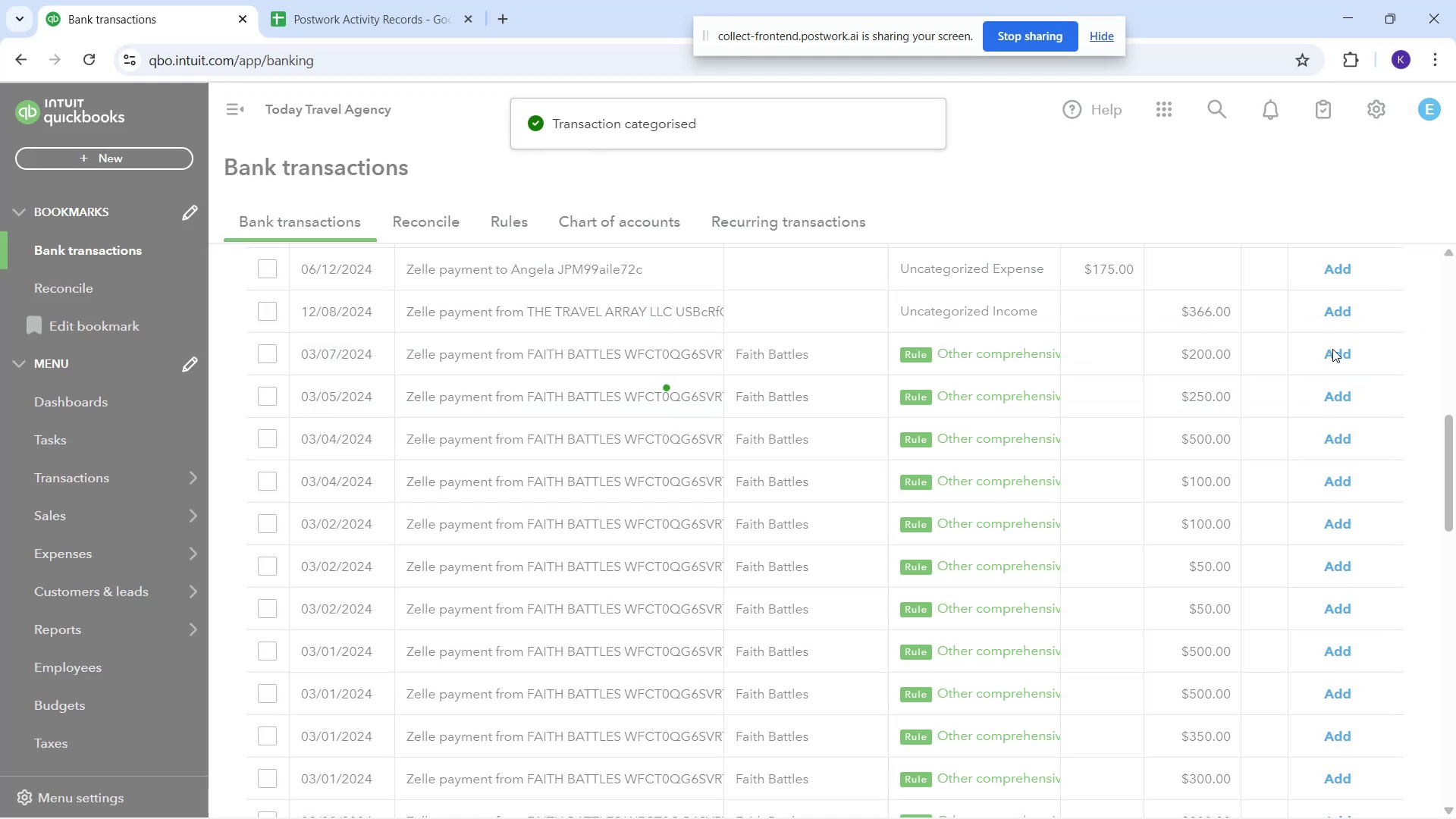 
left_click([1332, 349])
 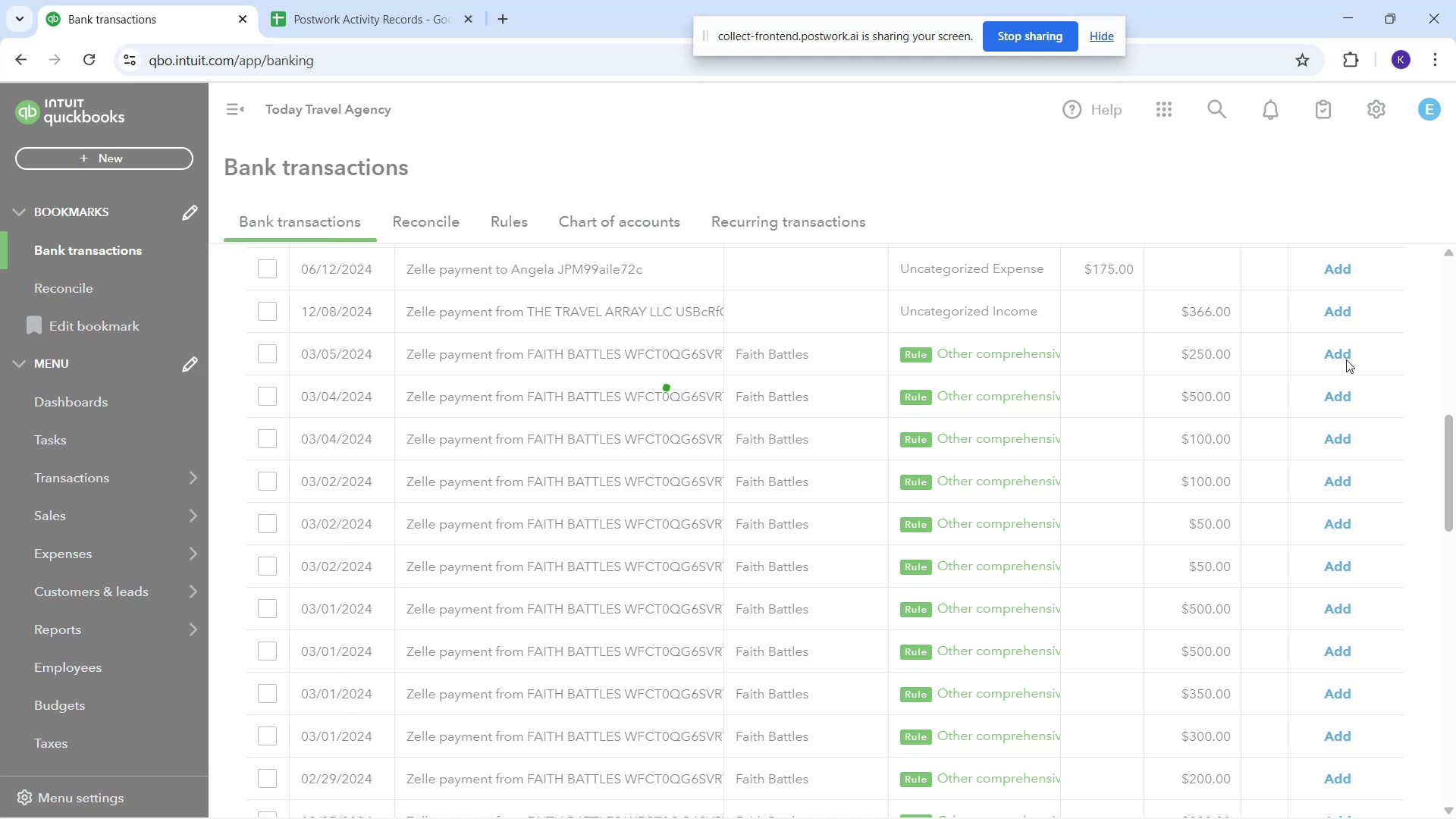 
left_click([1341, 354])
 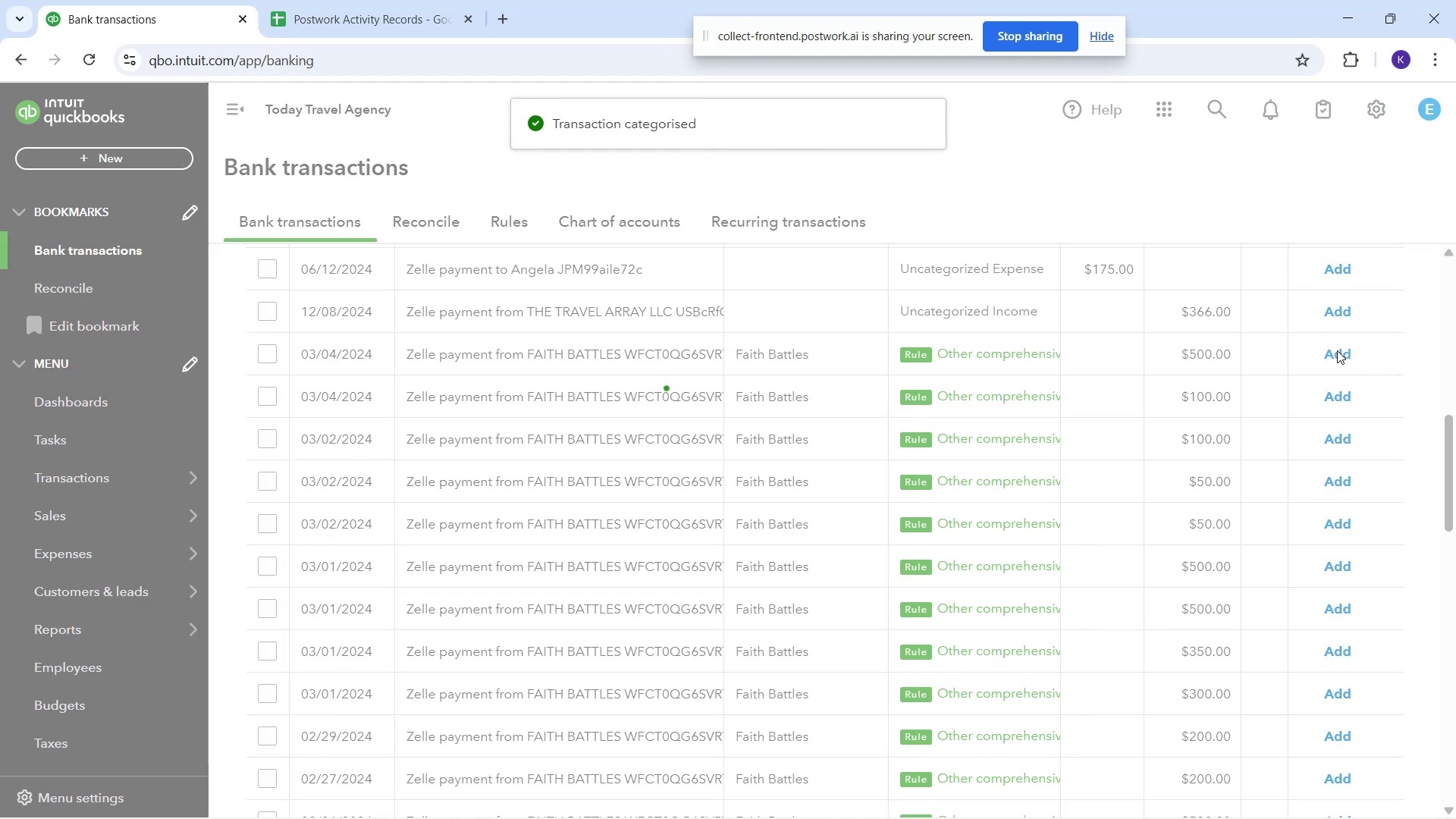 
left_click([1337, 350])
 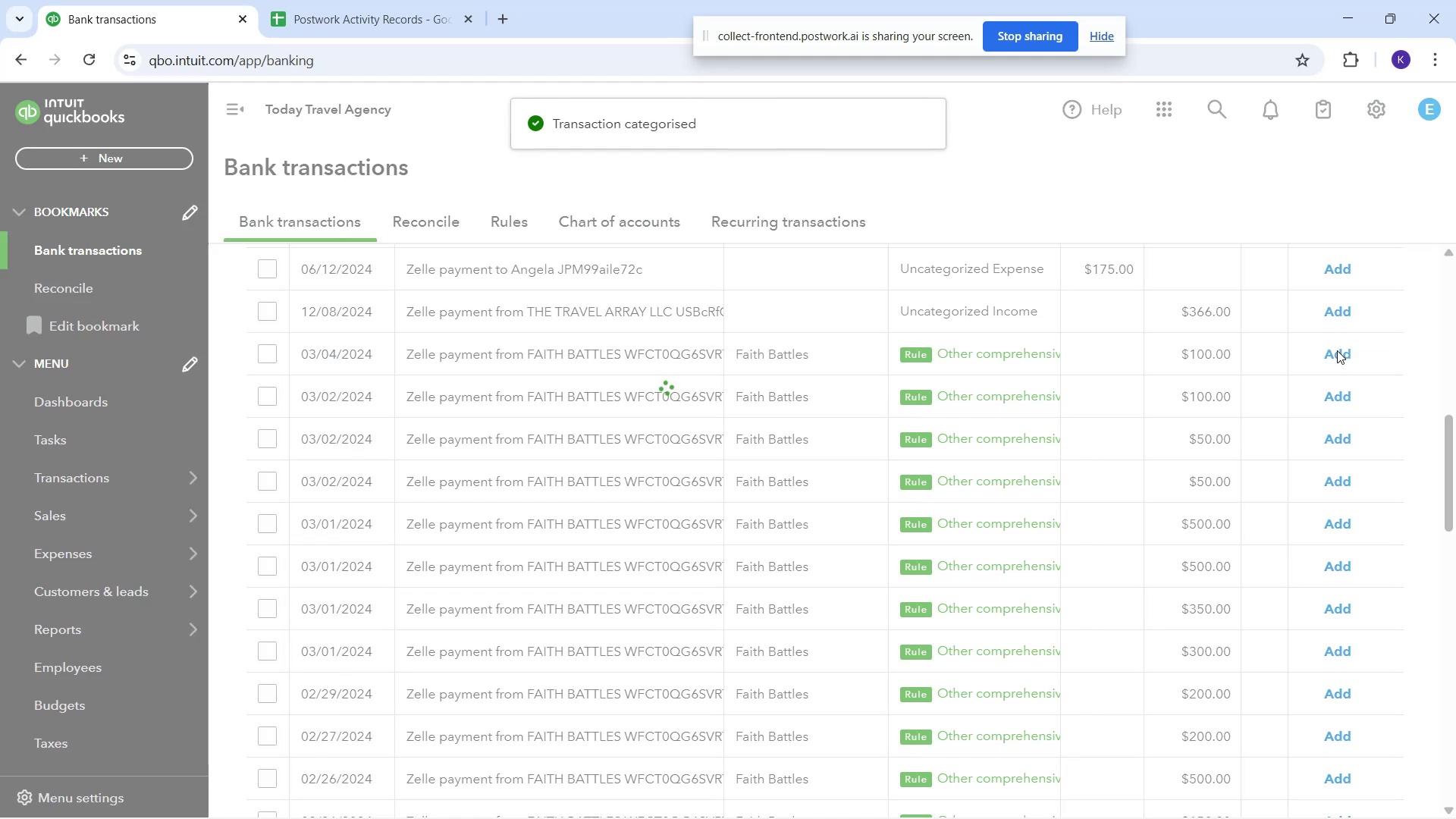 
left_click([1337, 350])
 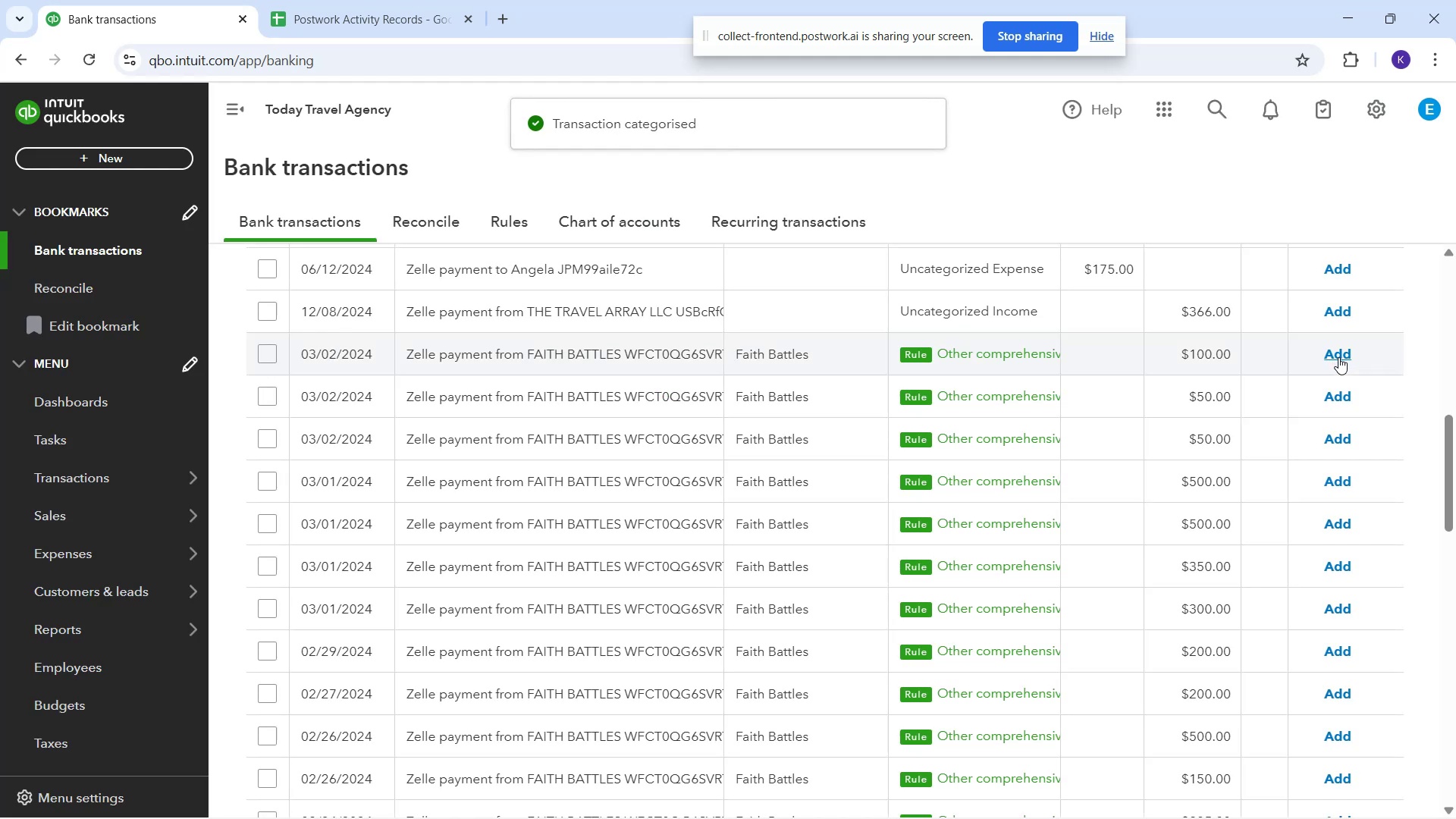 
left_click([1338, 357])
 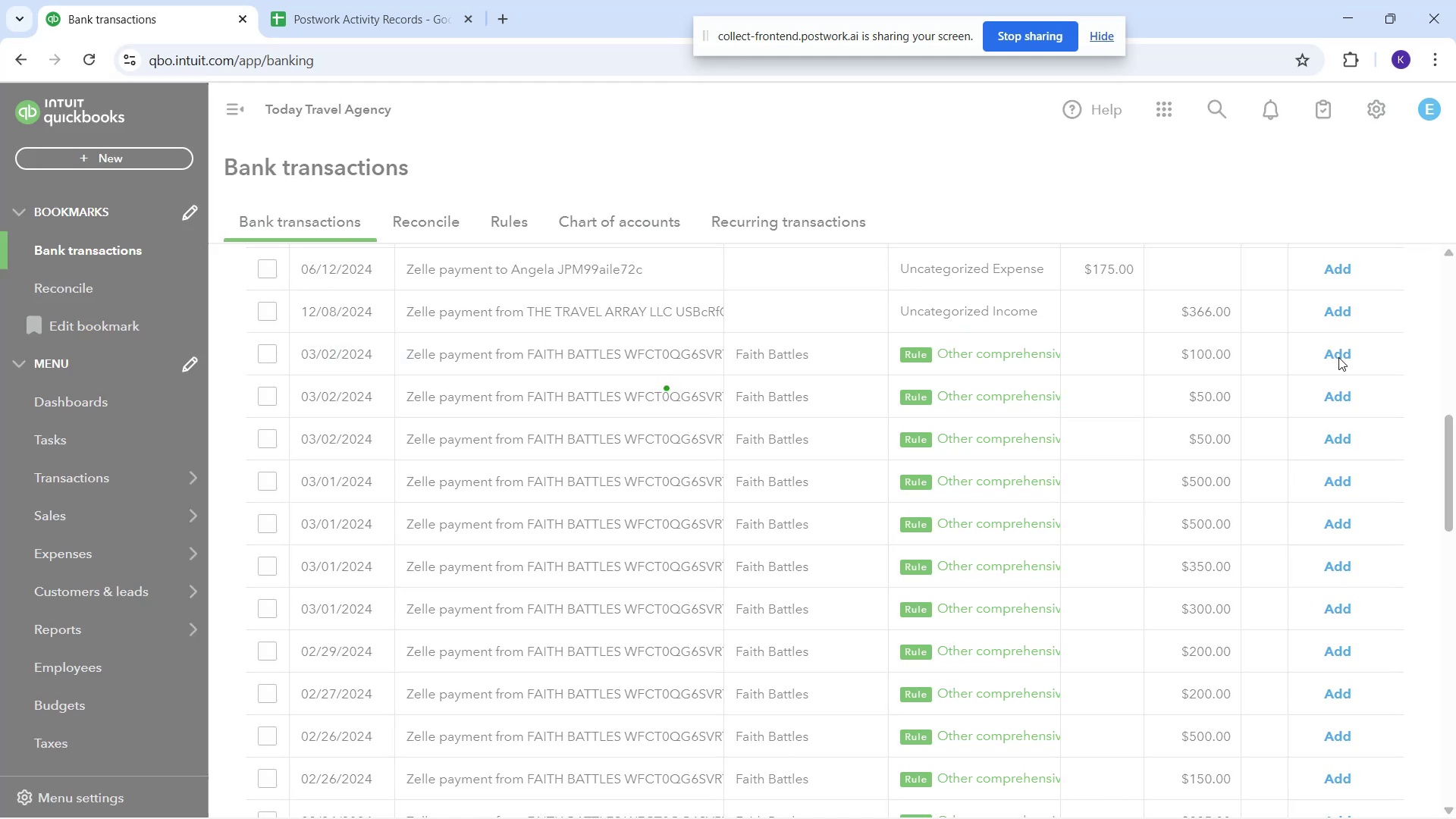 
left_click([1338, 357])
 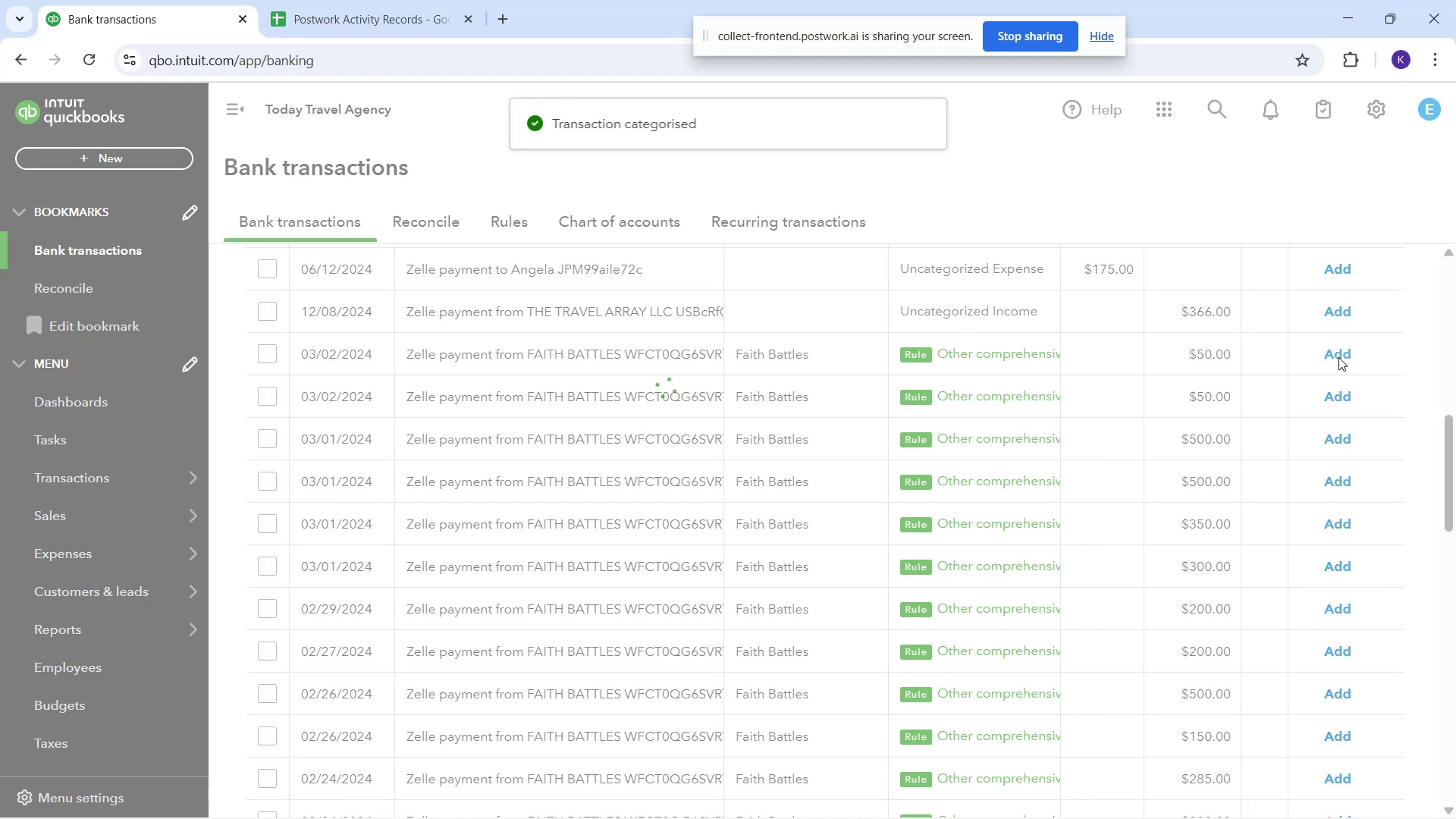 
left_click([1338, 357])
 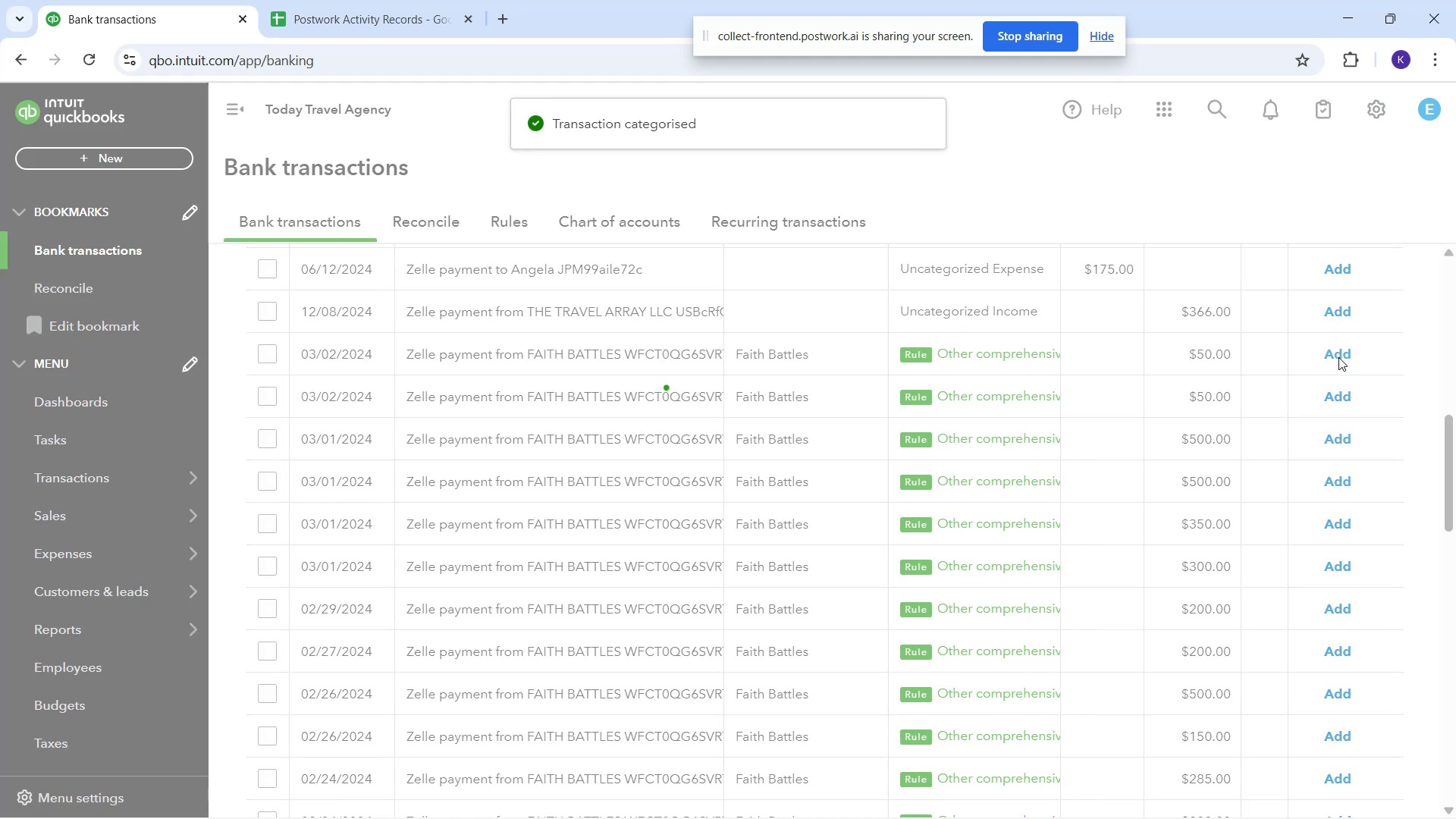 
left_click([1338, 357])
 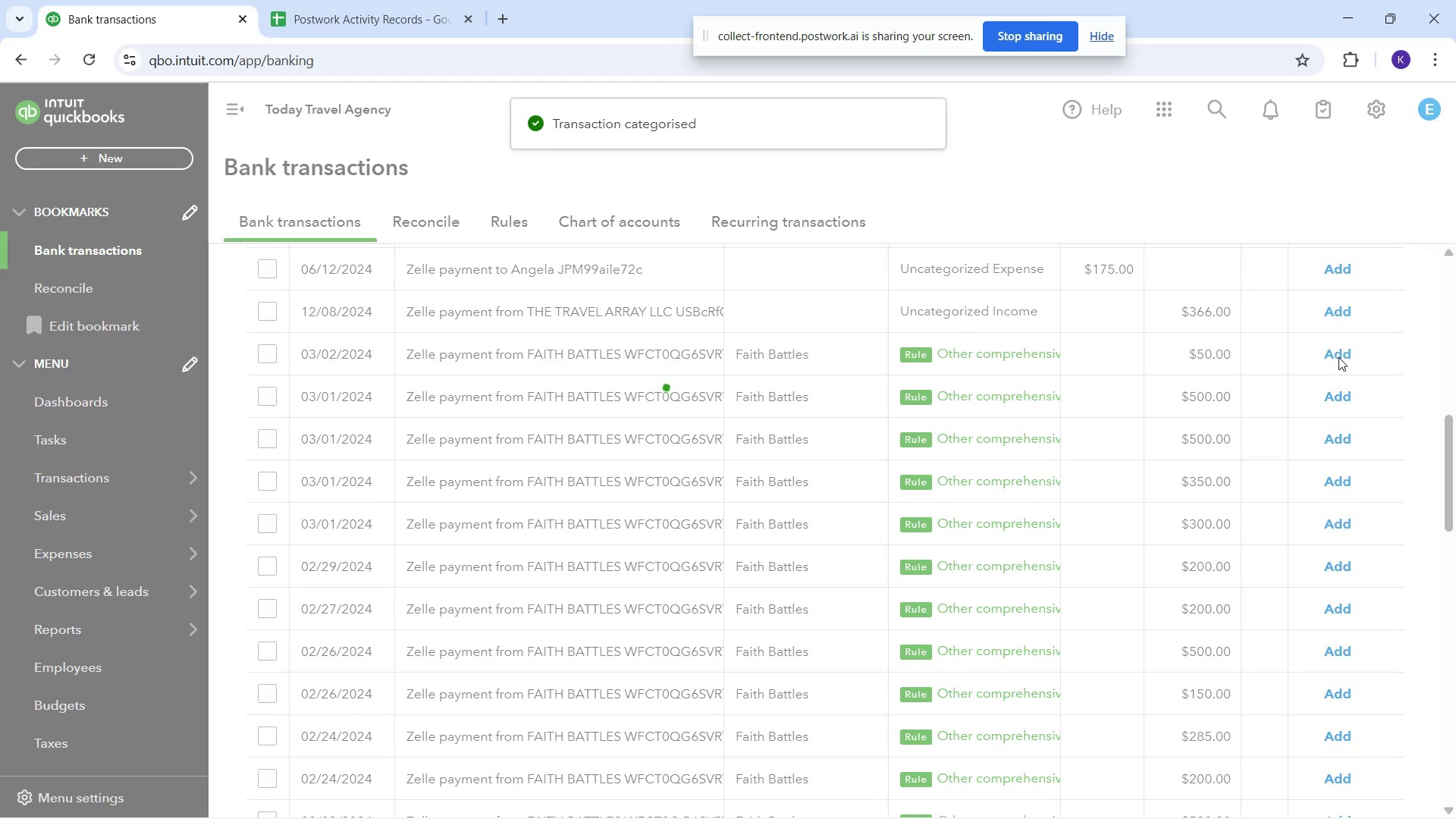 
left_click([1338, 357])
 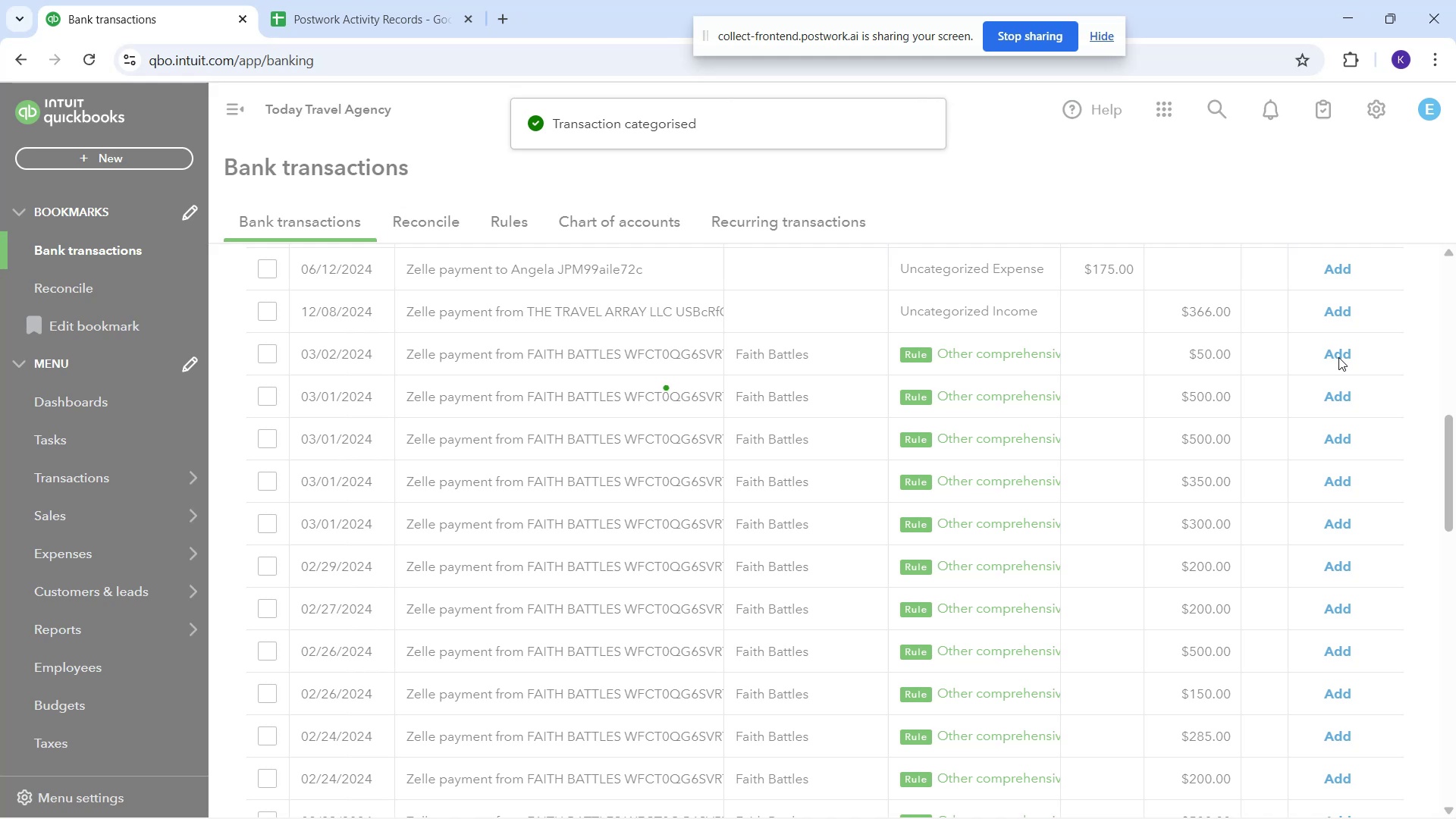 
left_click([1338, 357])
 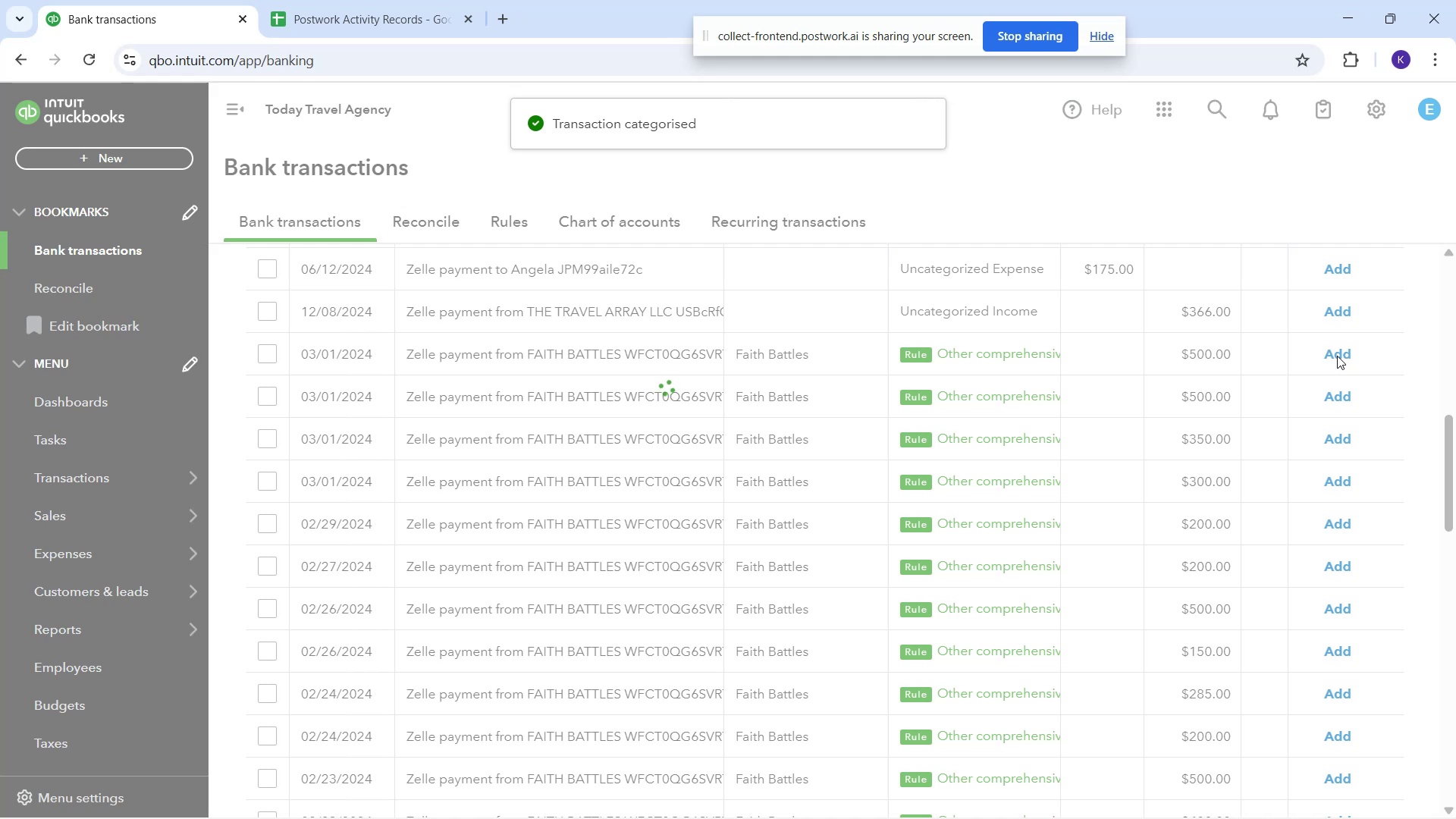 
left_click([1337, 356])
 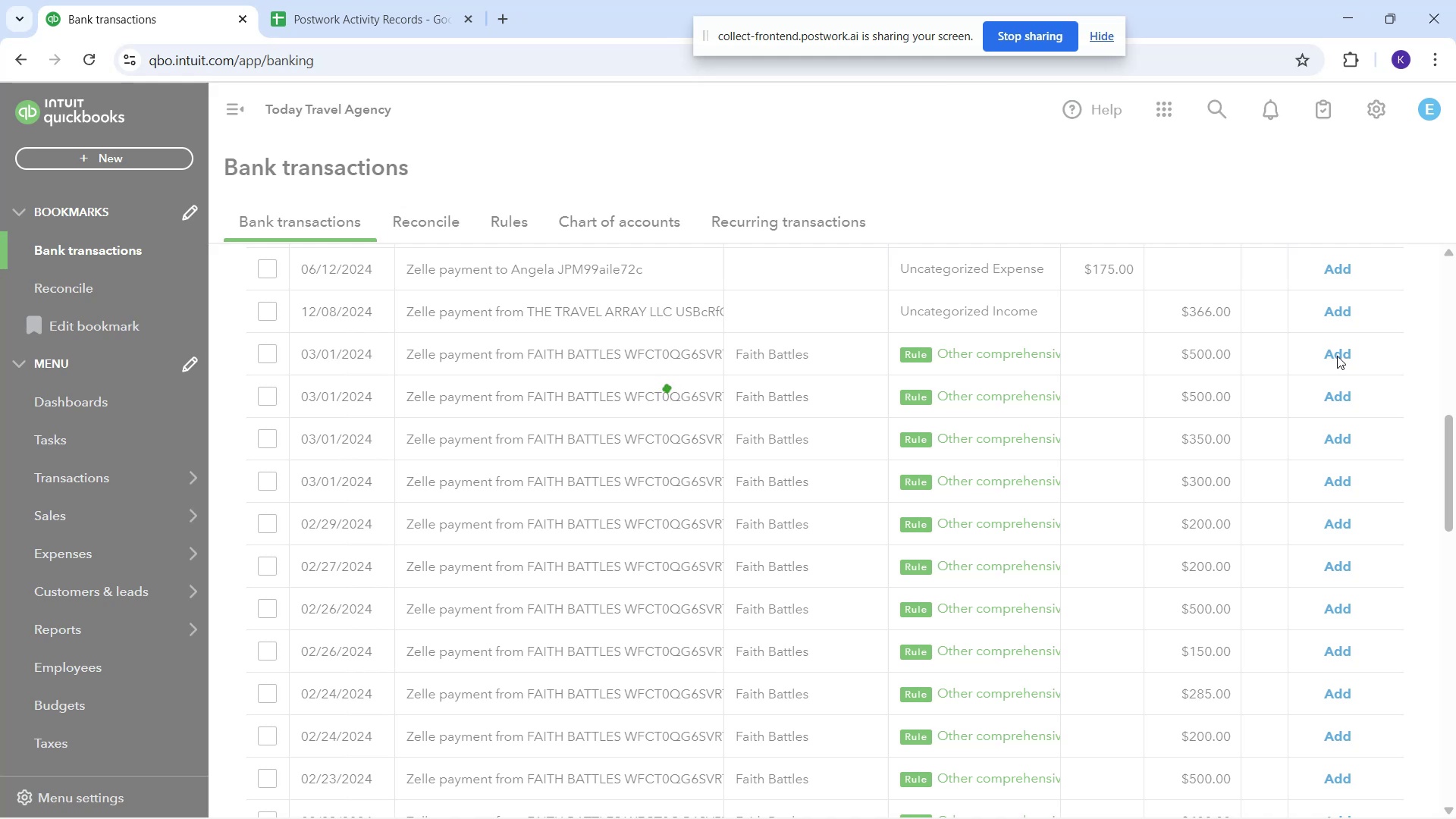 
left_click([1336, 356])
 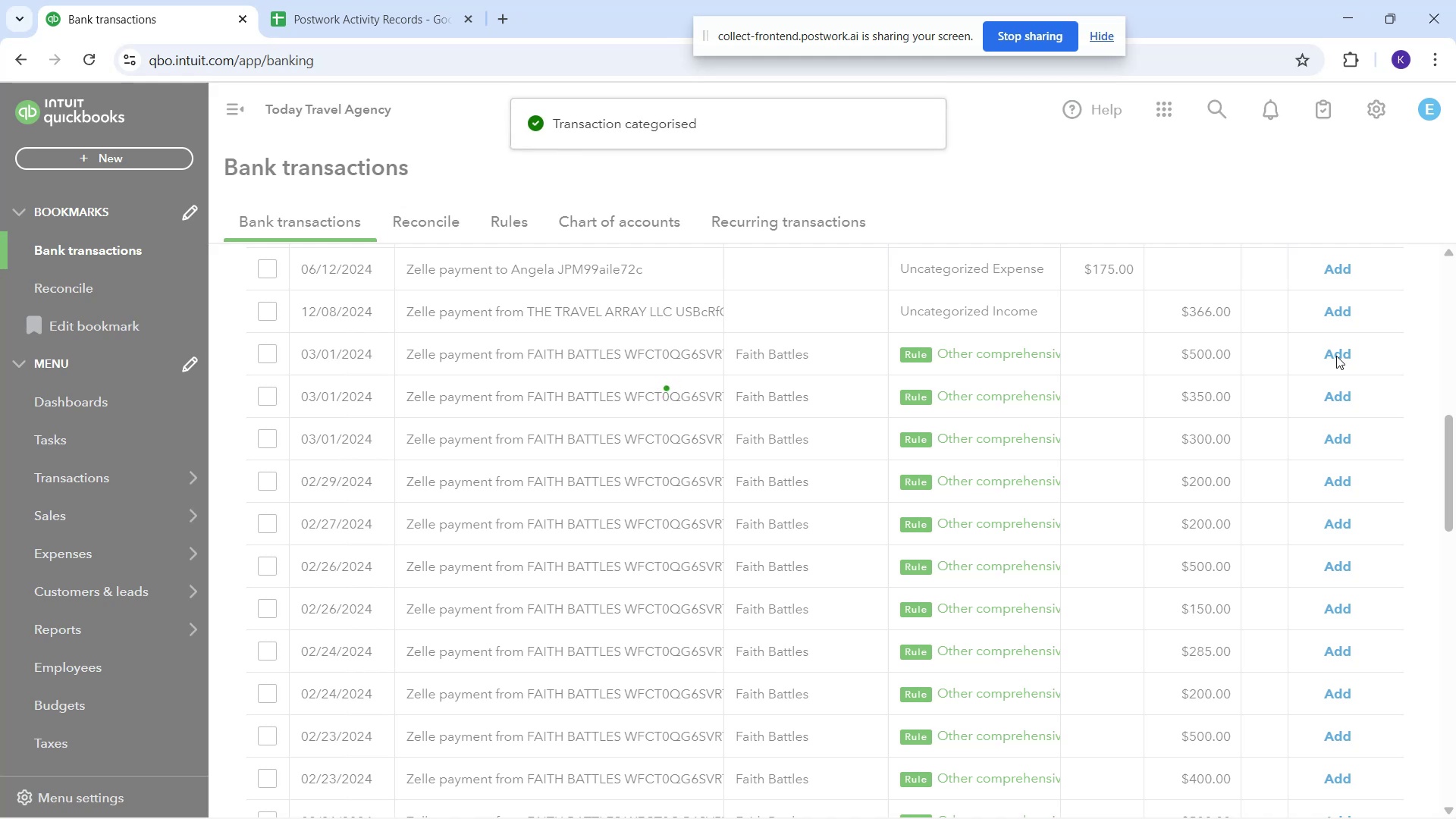 
left_click([1336, 356])
 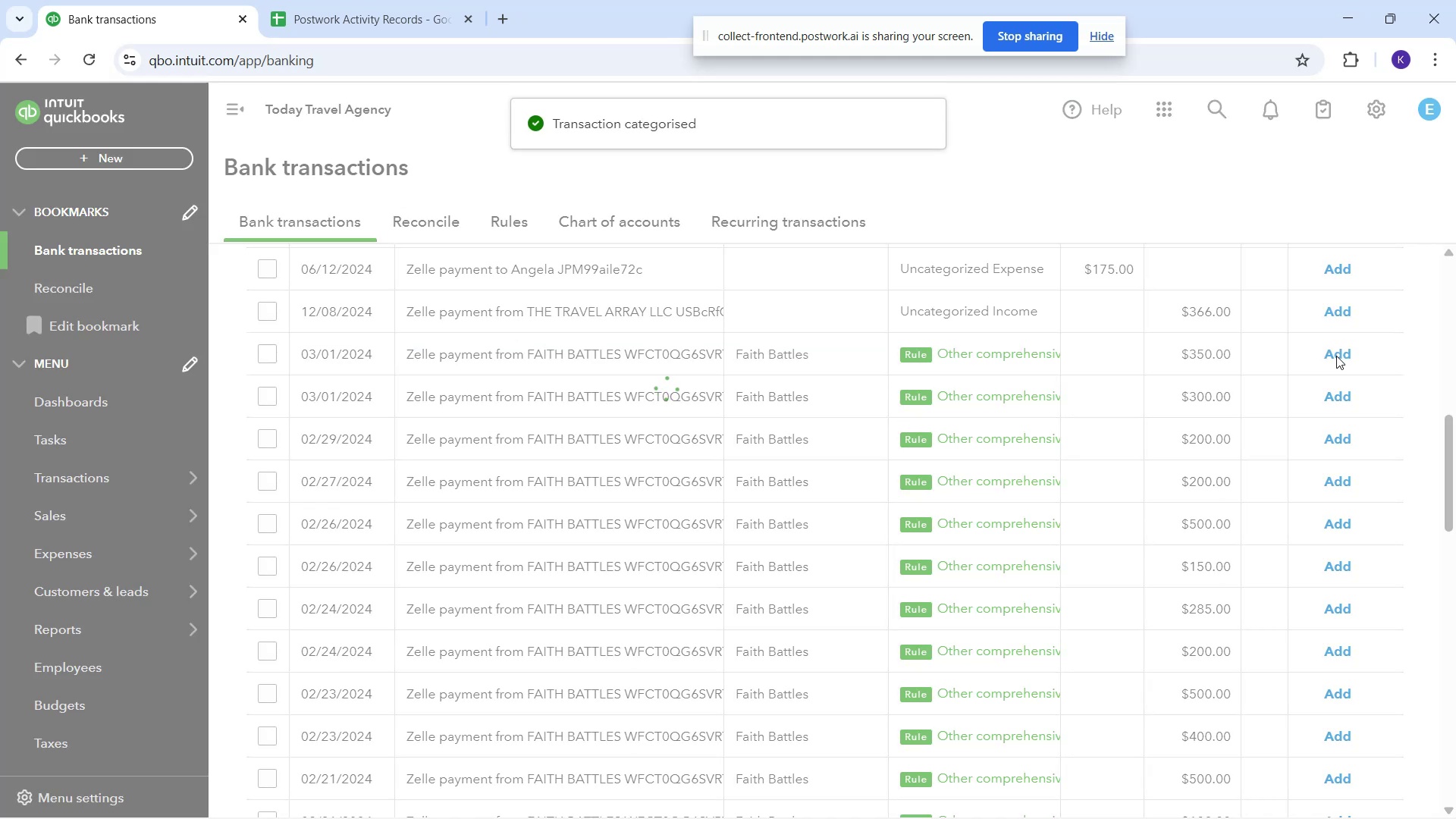 
left_click([1336, 356])
 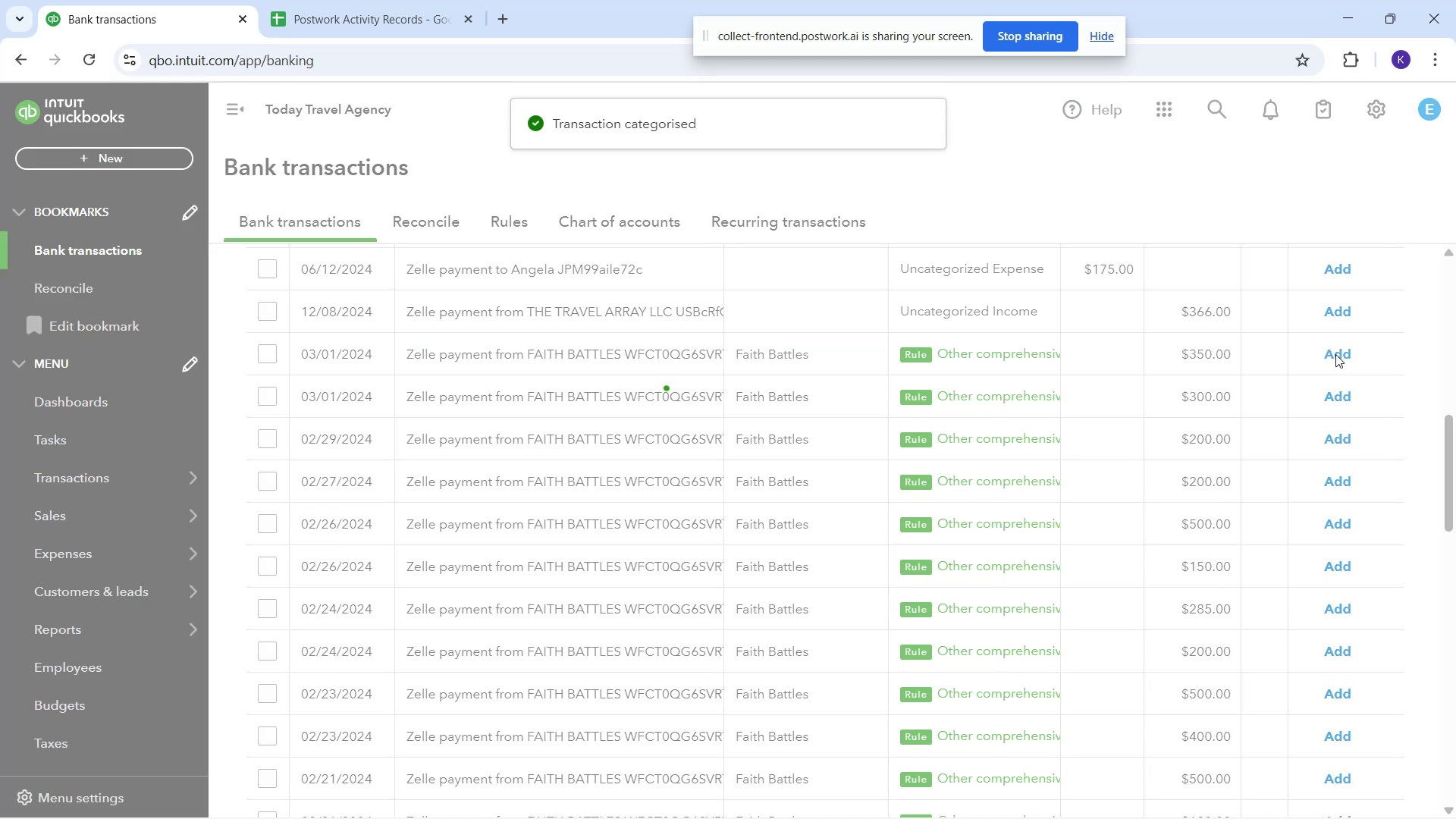 
left_click([1335, 354])
 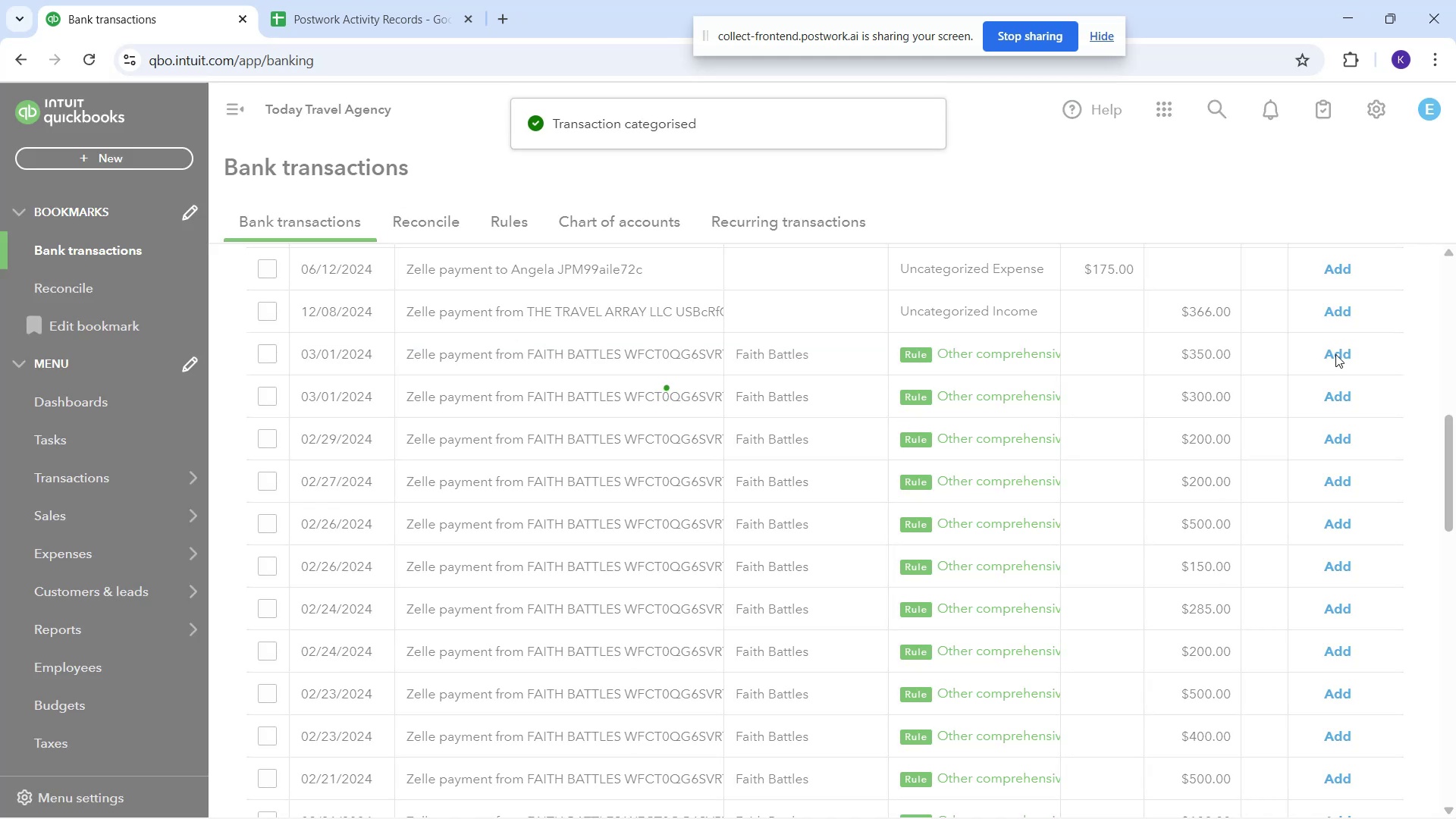 
left_click([1335, 354])
 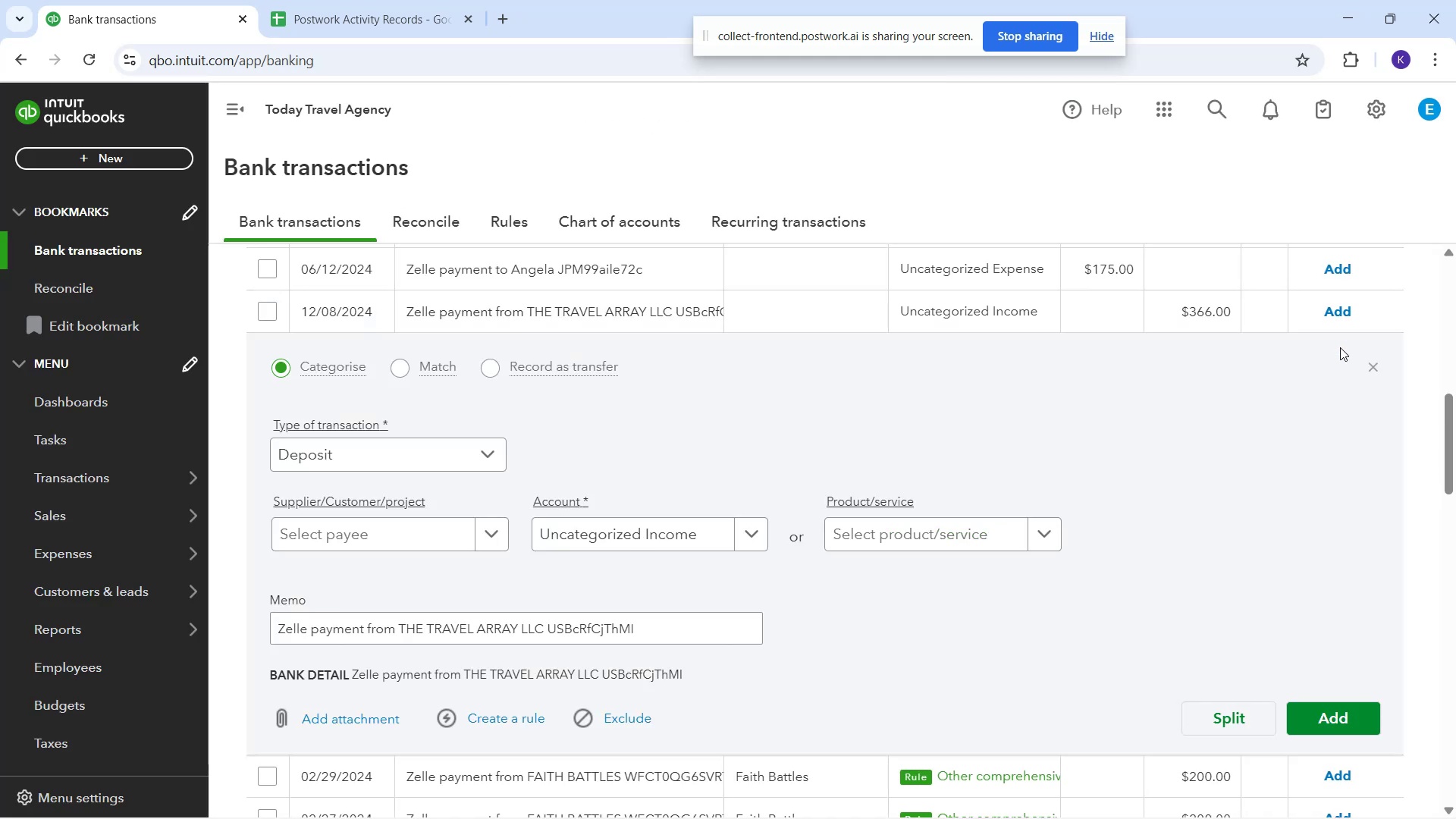 
scroll: coordinate [1333, 403], scroll_direction: down, amount: 3.0
 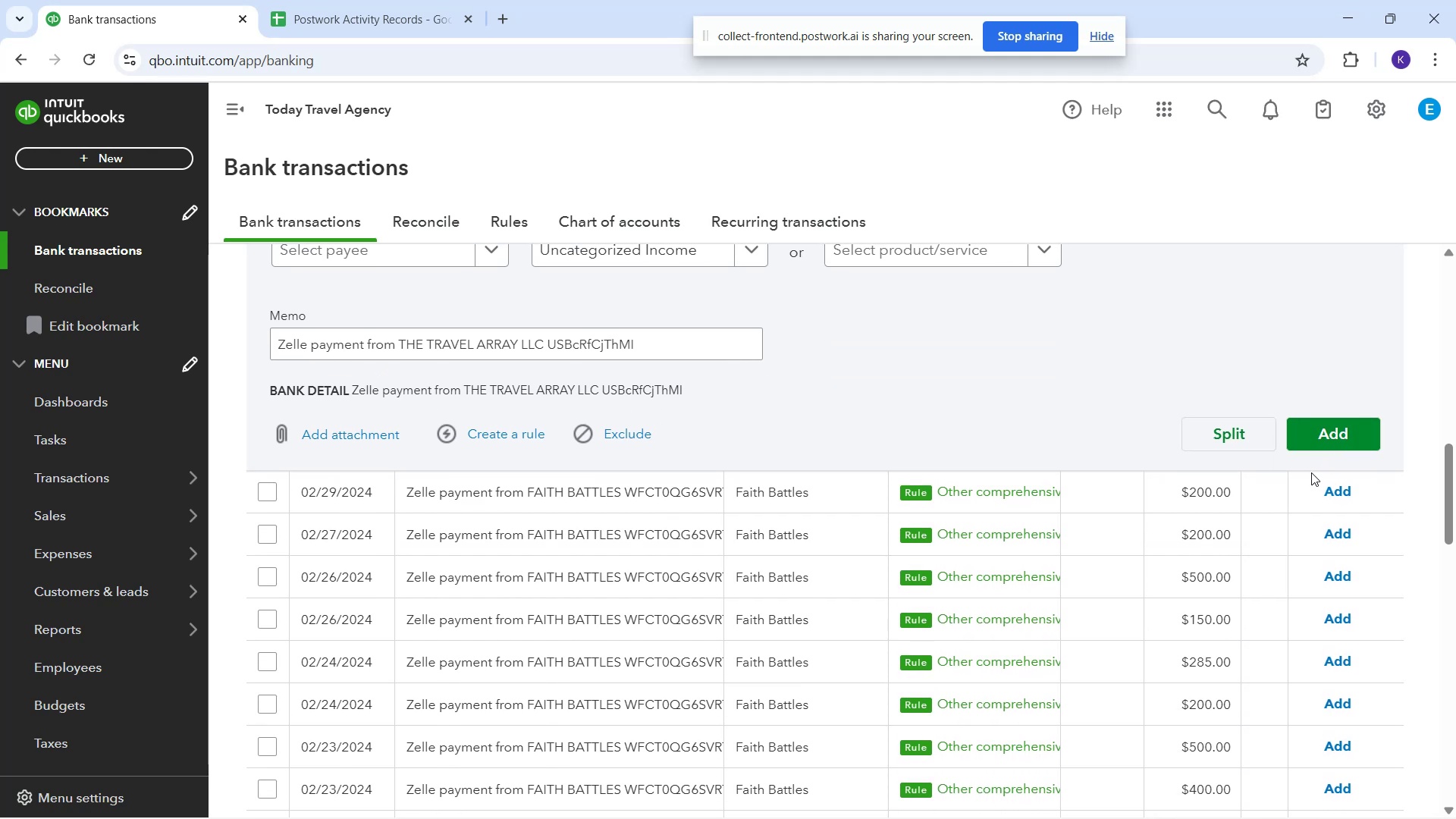 
left_click_drag(start_coordinate=[1341, 480], to_coordinate=[1345, 482])
 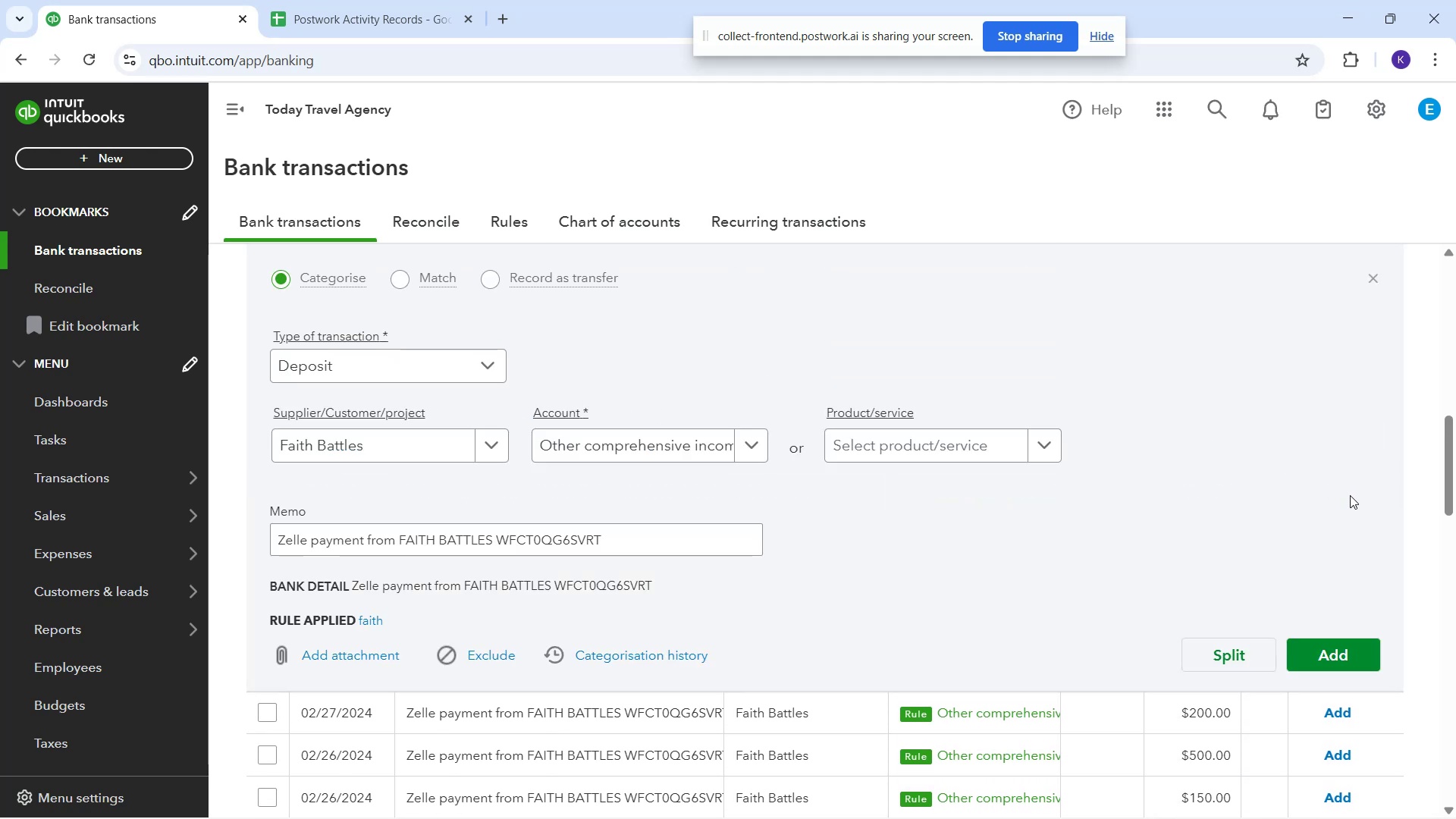 
scroll: coordinate [1360, 513], scroll_direction: down, amount: 3.0
 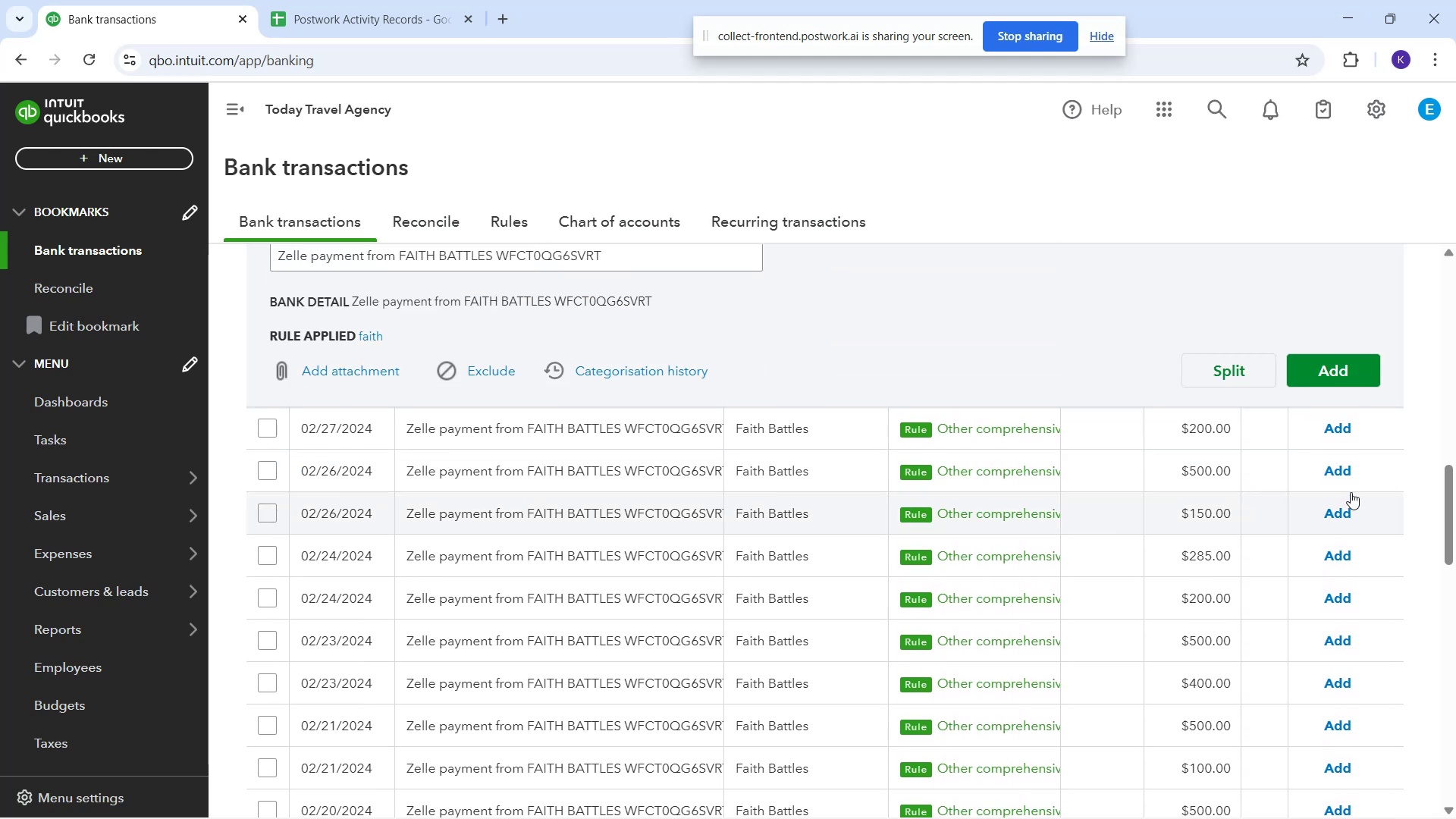 
scroll: coordinate [1343, 457], scroll_direction: up, amount: 5.0
 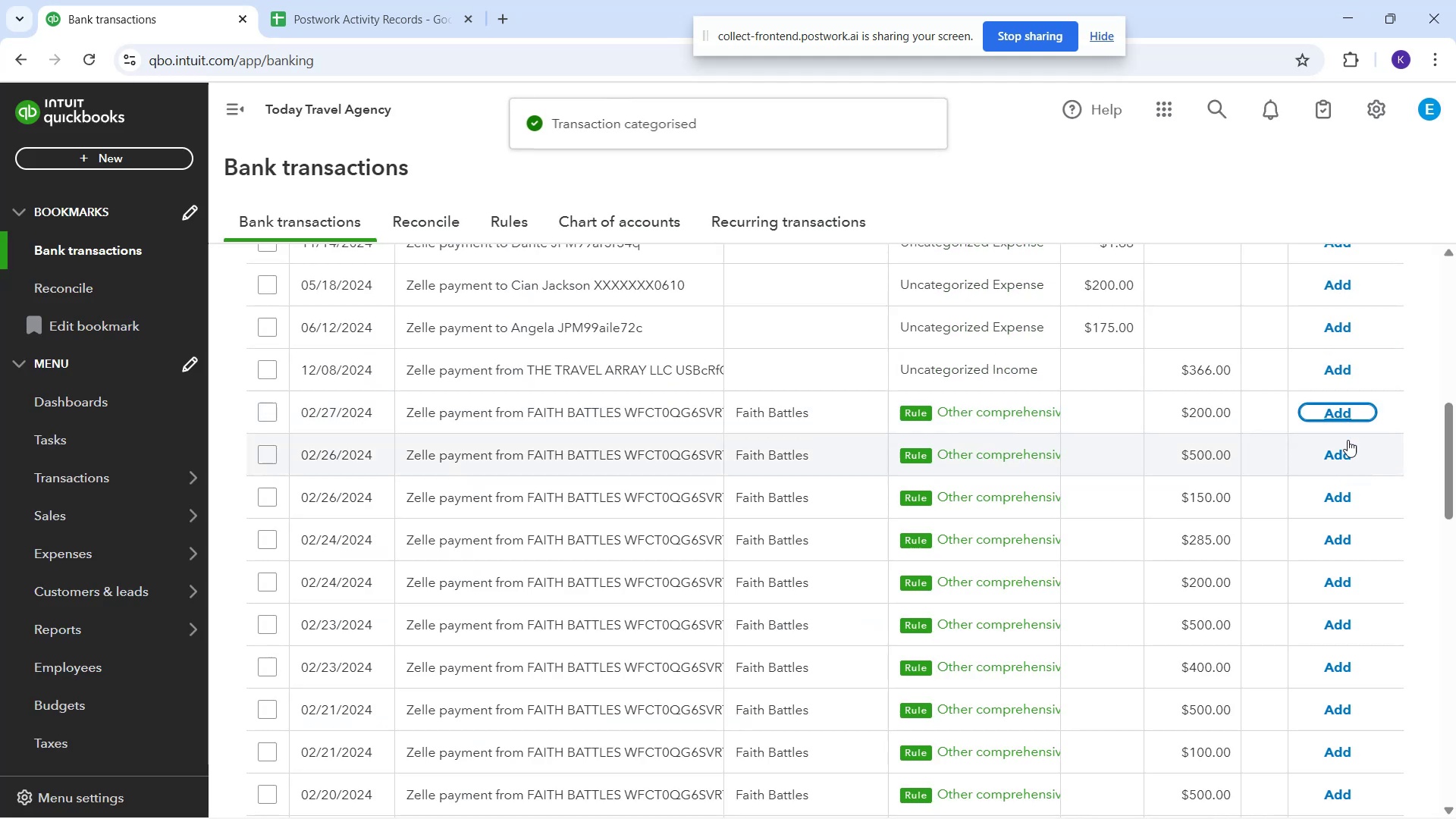 
double_click([1332, 452])
 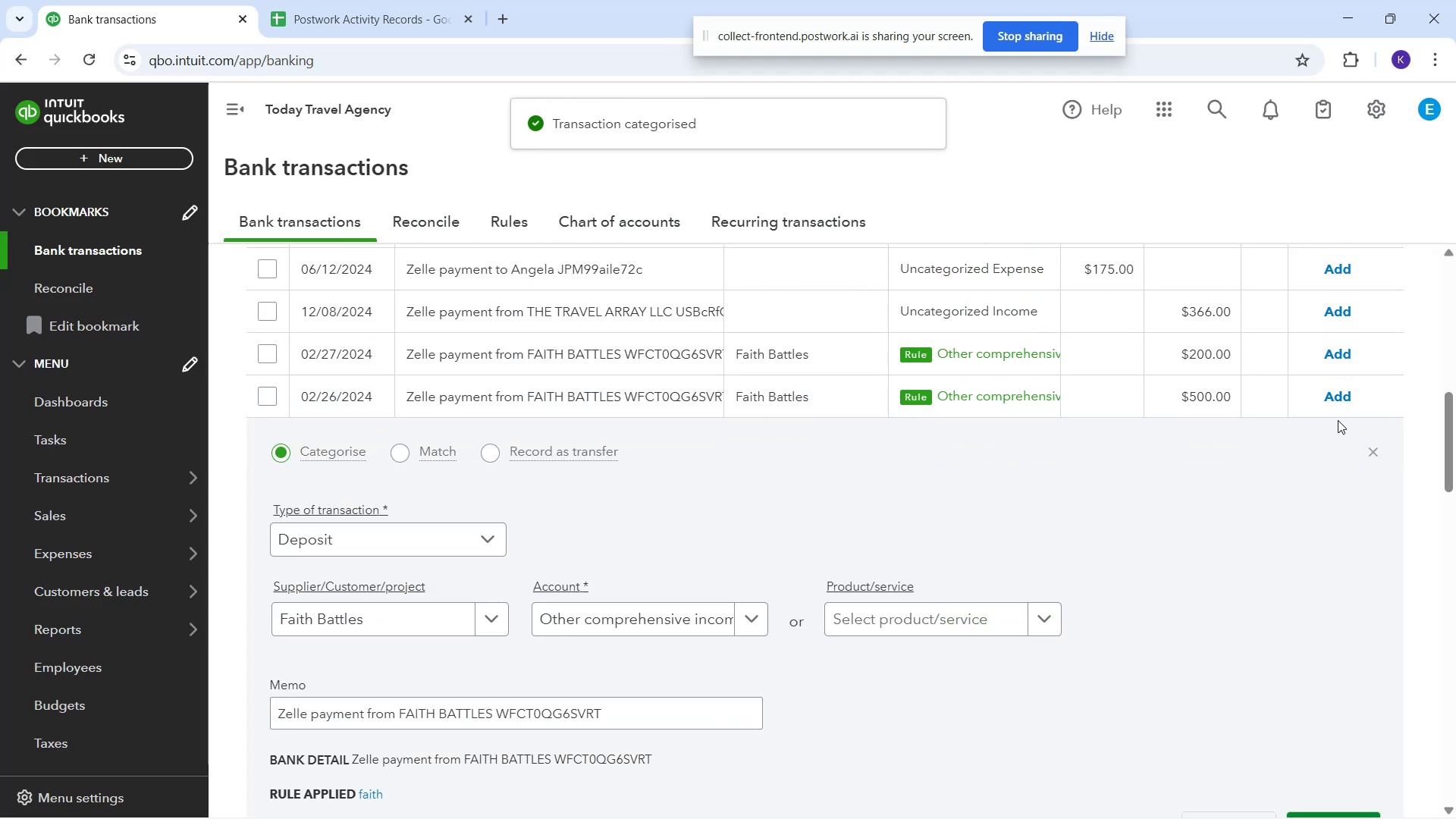 
left_click([1333, 404])
 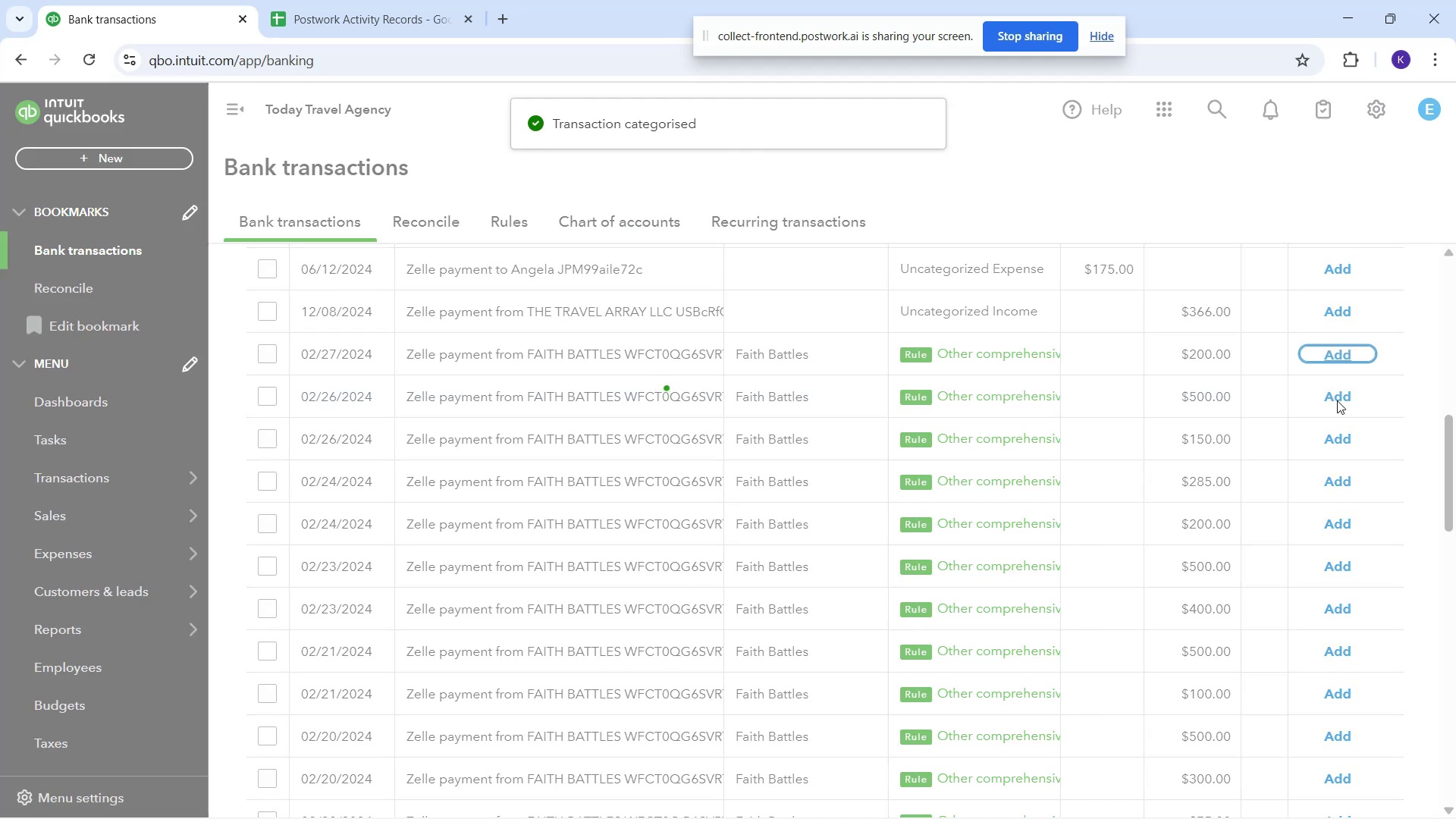 
left_click([1337, 400])
 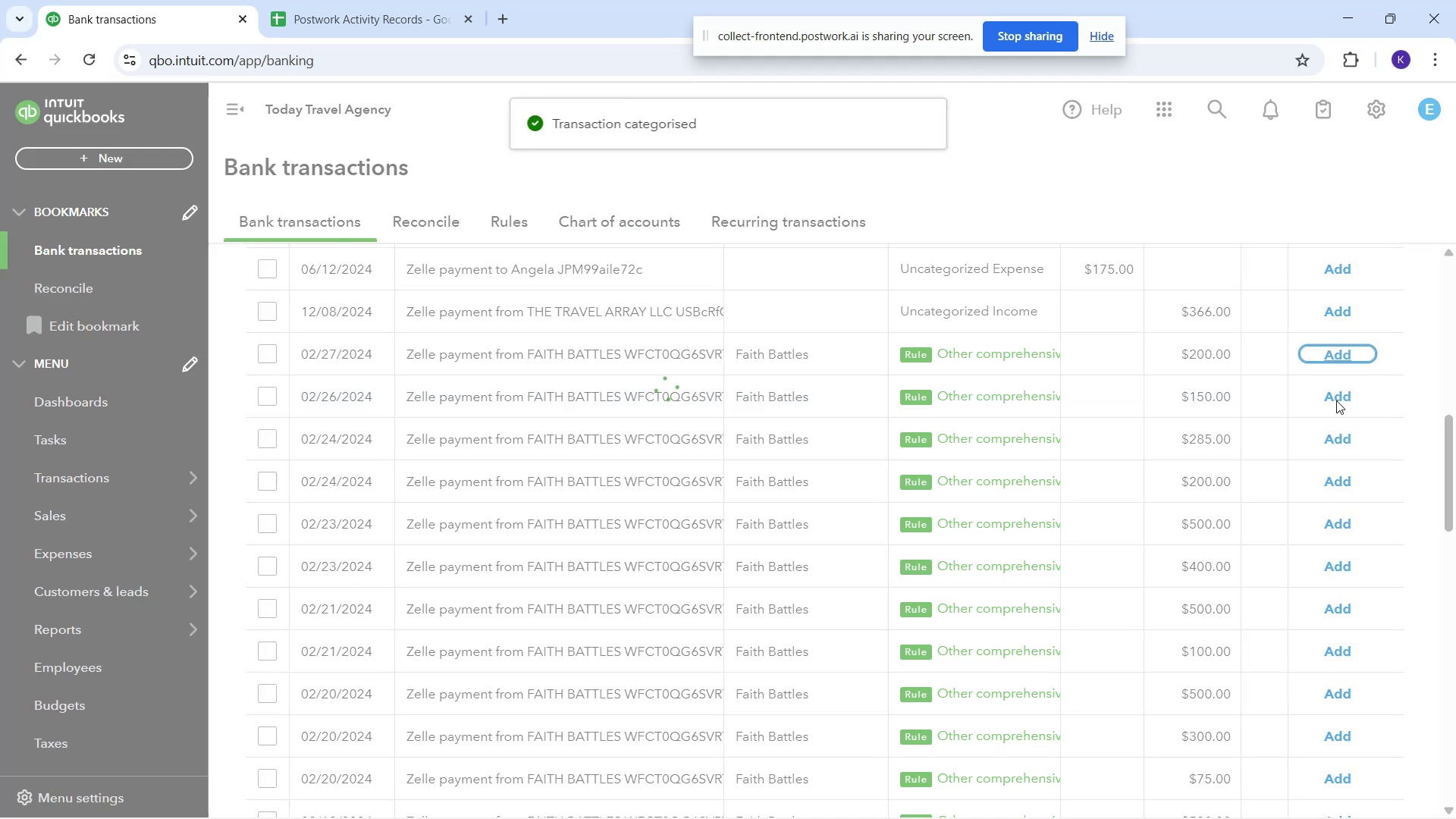 
left_click([1336, 400])
 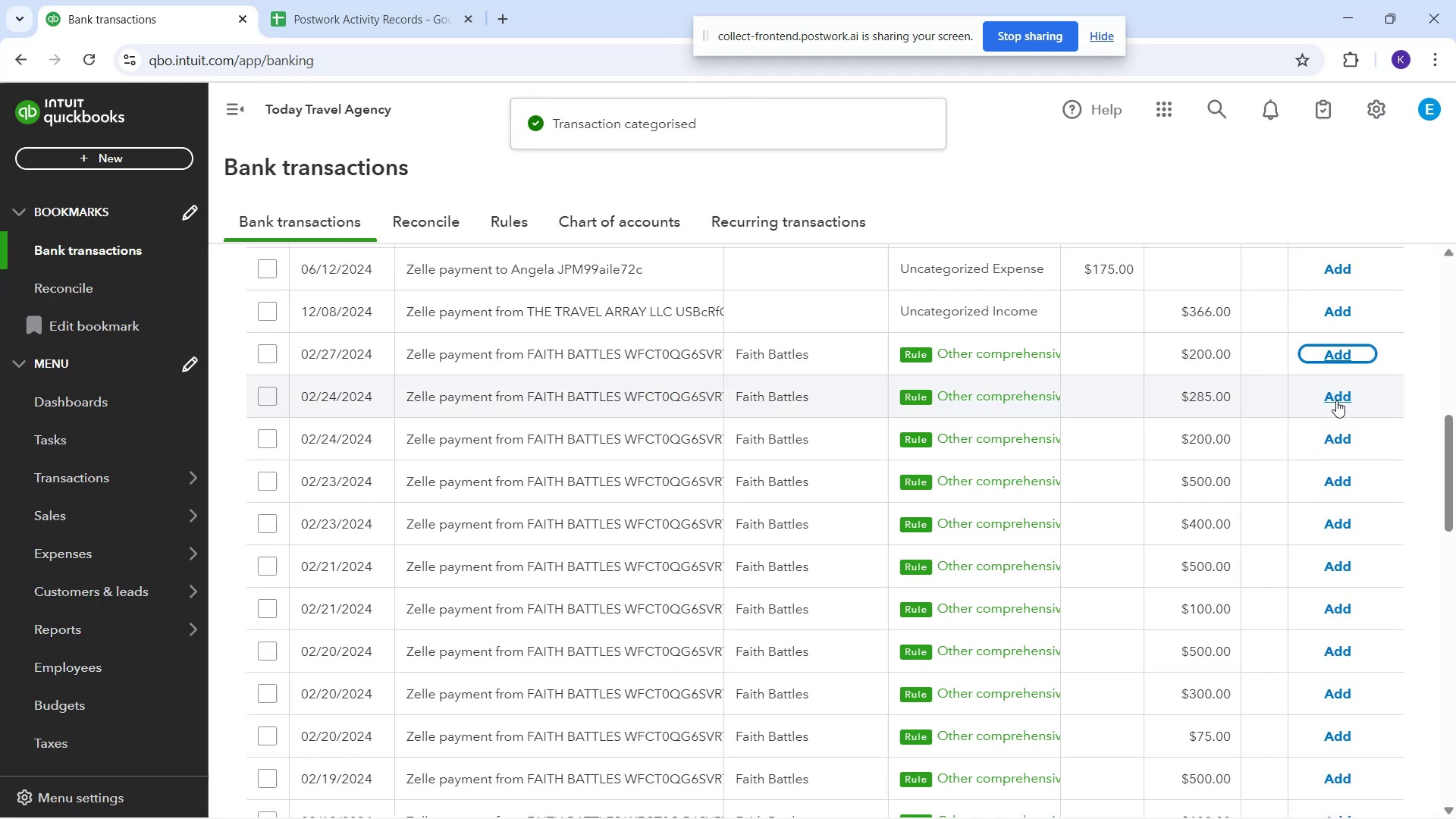 
left_click([1336, 400])
 